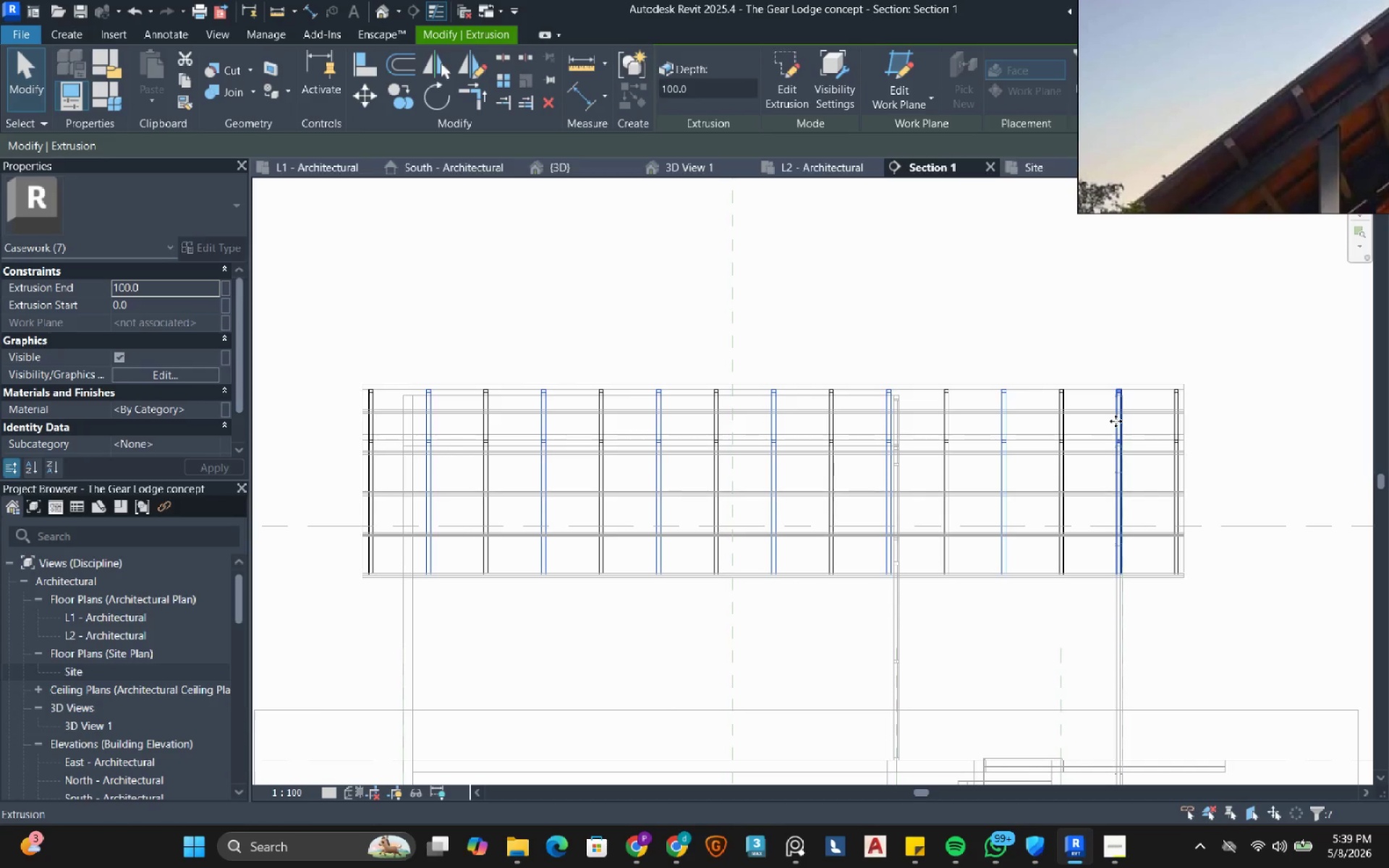 
type(de)
 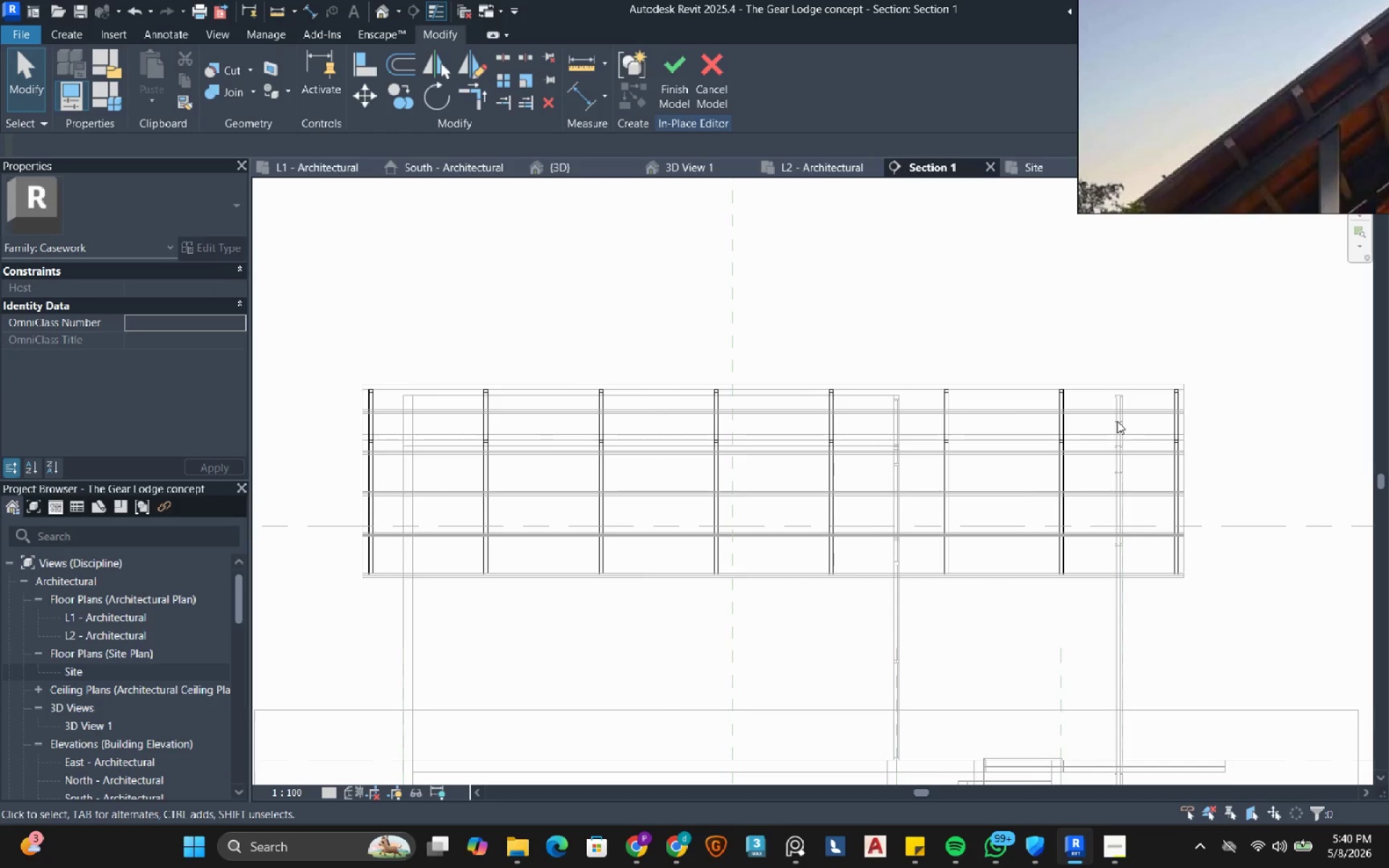 
wait(10.06)
 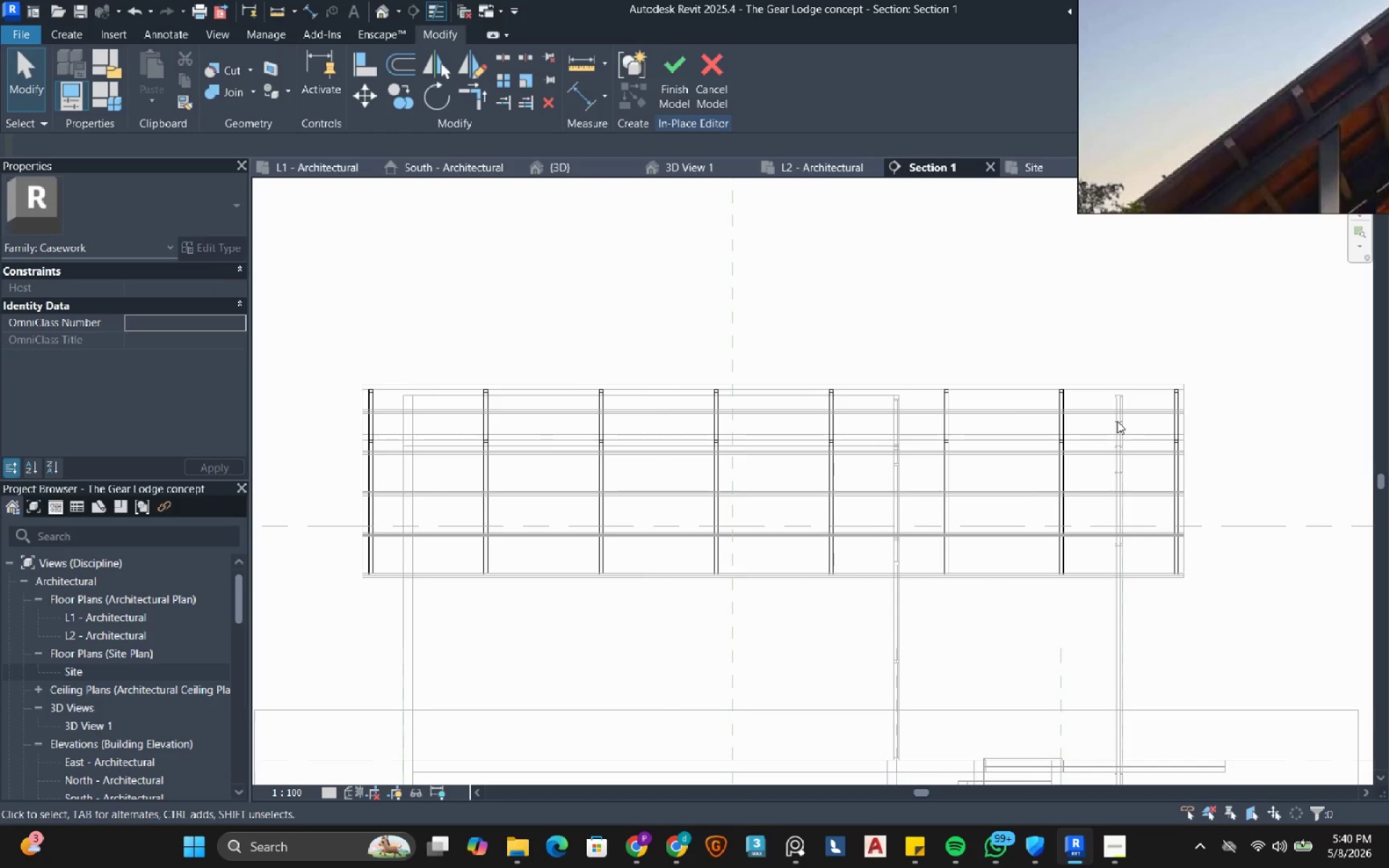 
left_click([674, 90])
 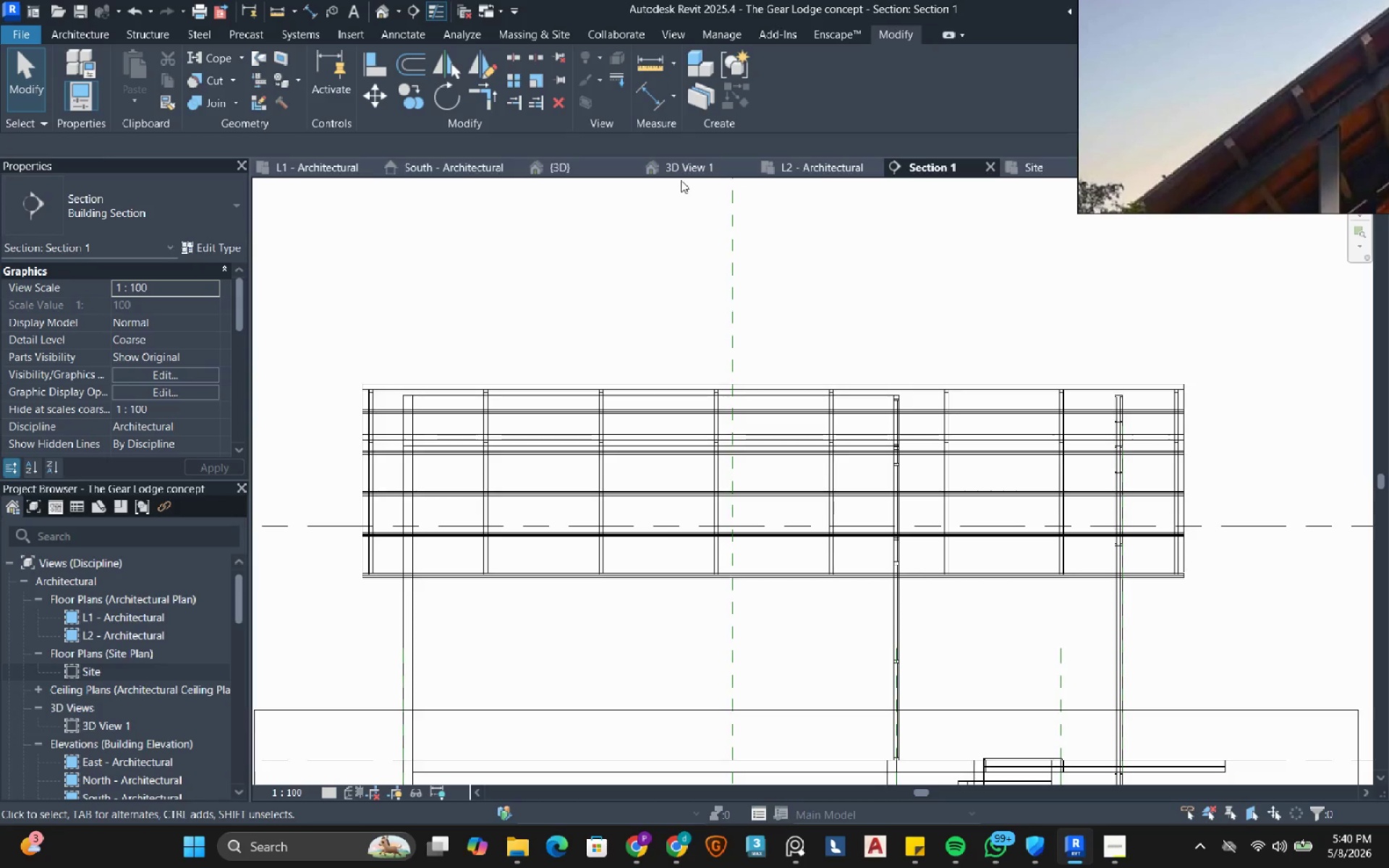 
left_click([687, 169])
 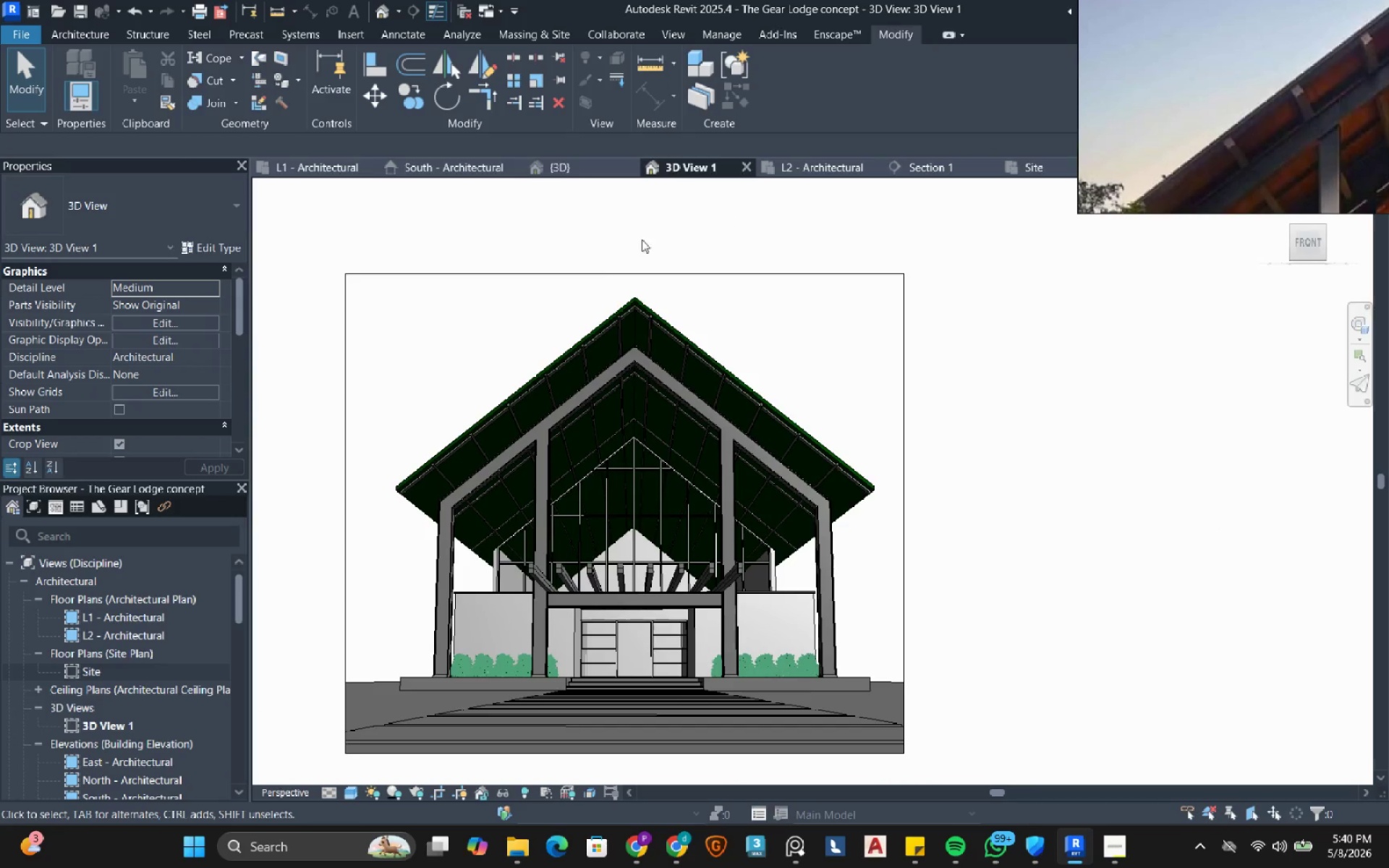 
scroll: coordinate [516, 393], scroll_direction: up, amount: 6.0
 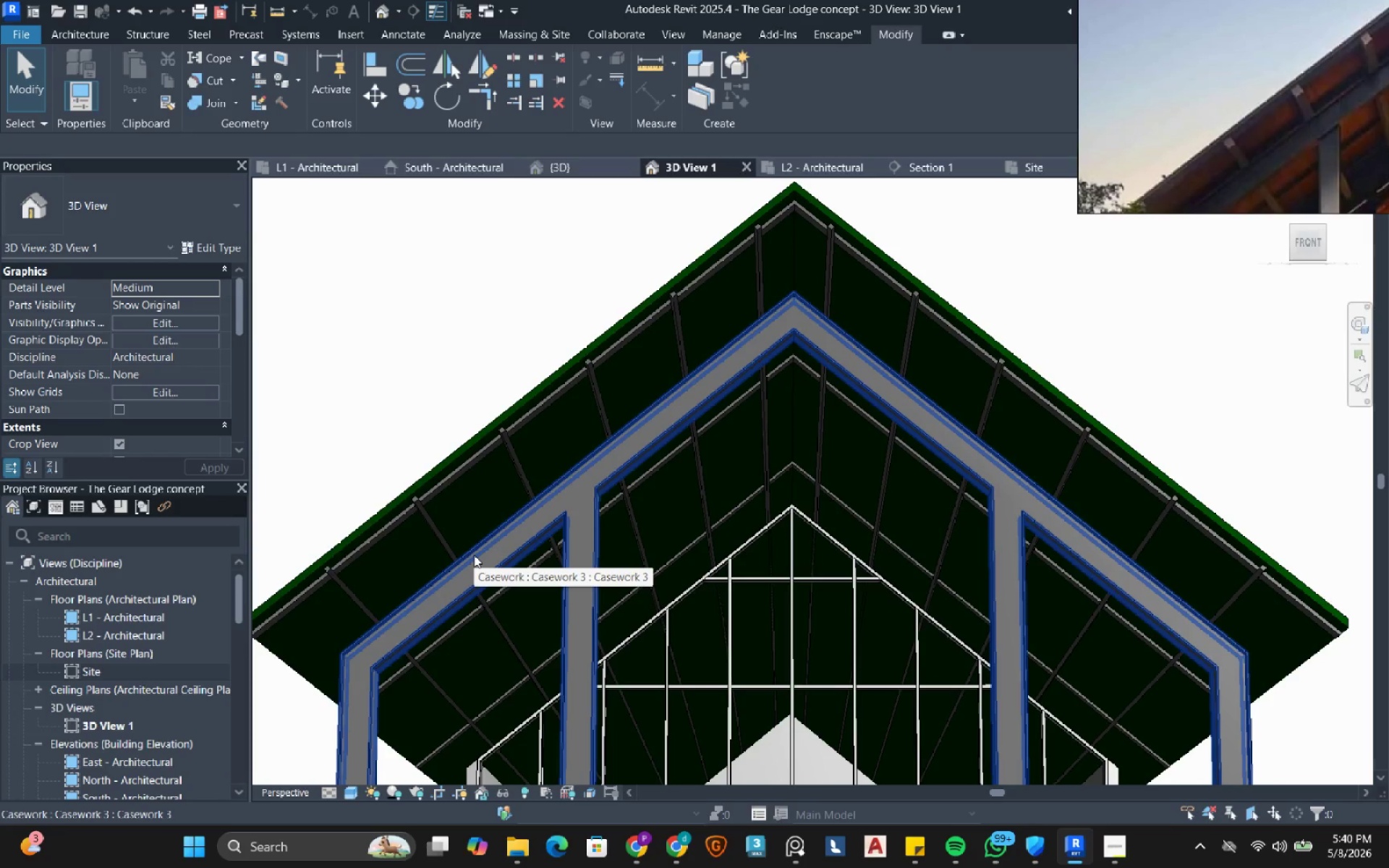 
wait(13.16)
 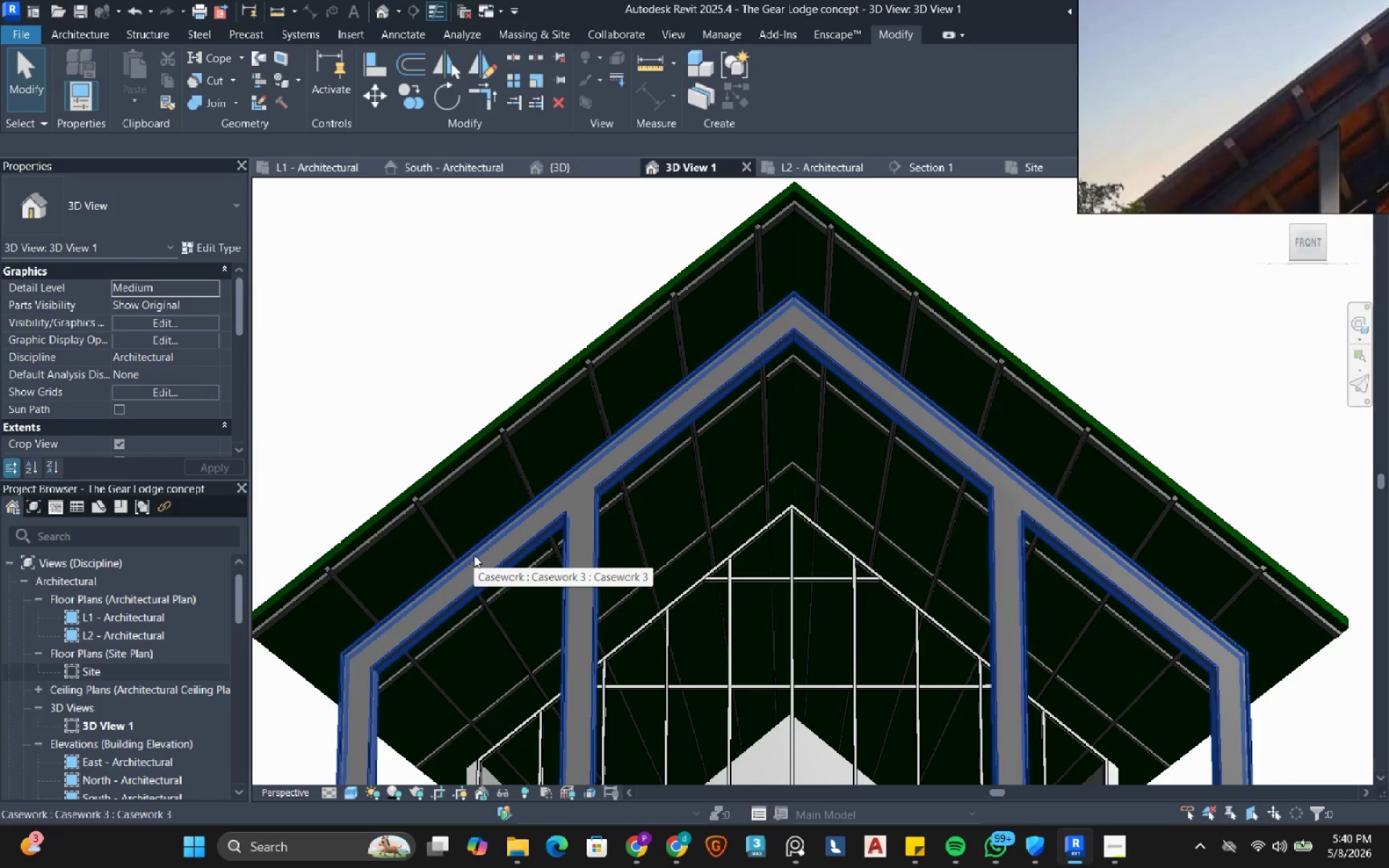 
left_click([796, 215])
 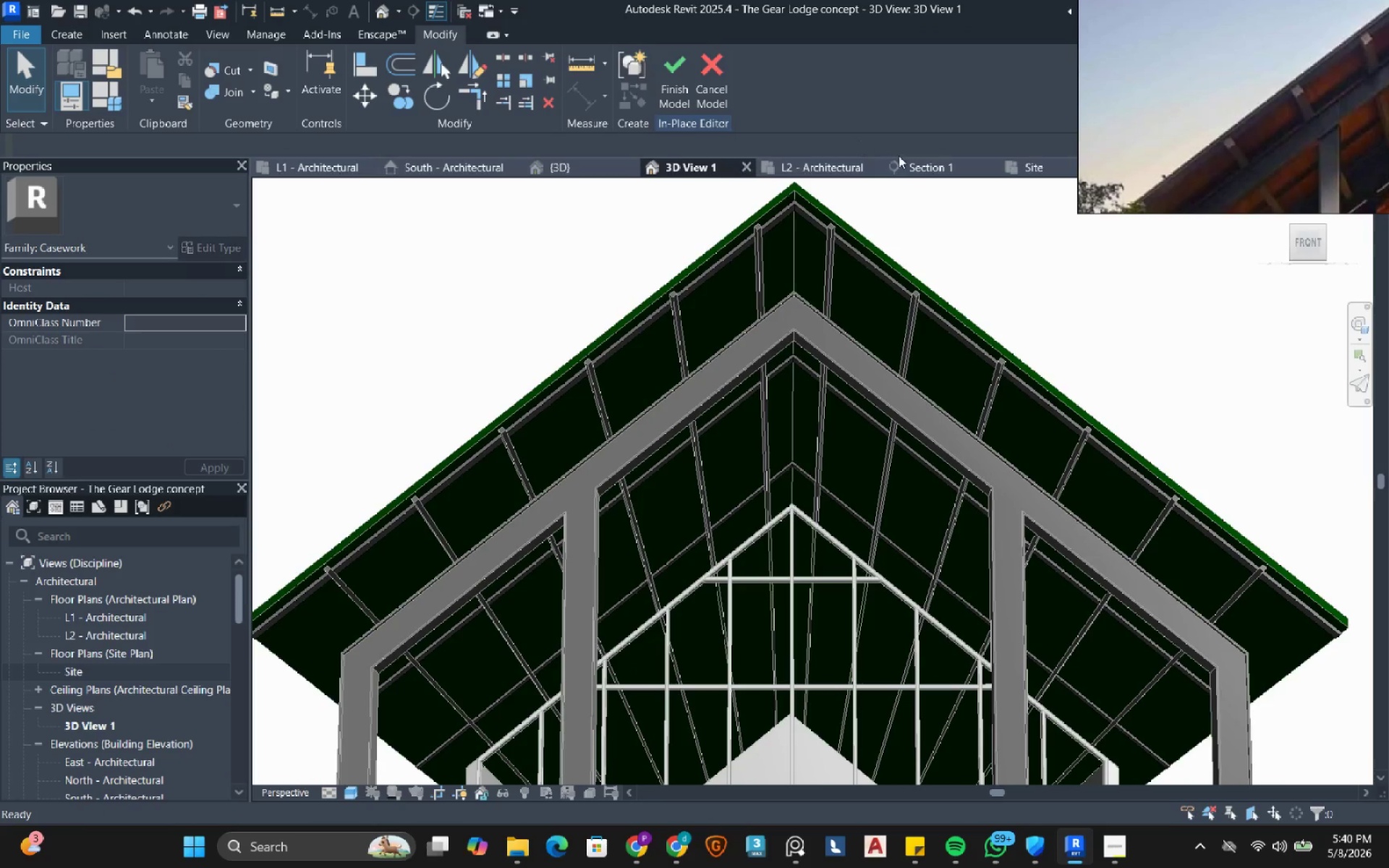 
left_click([920, 171])
 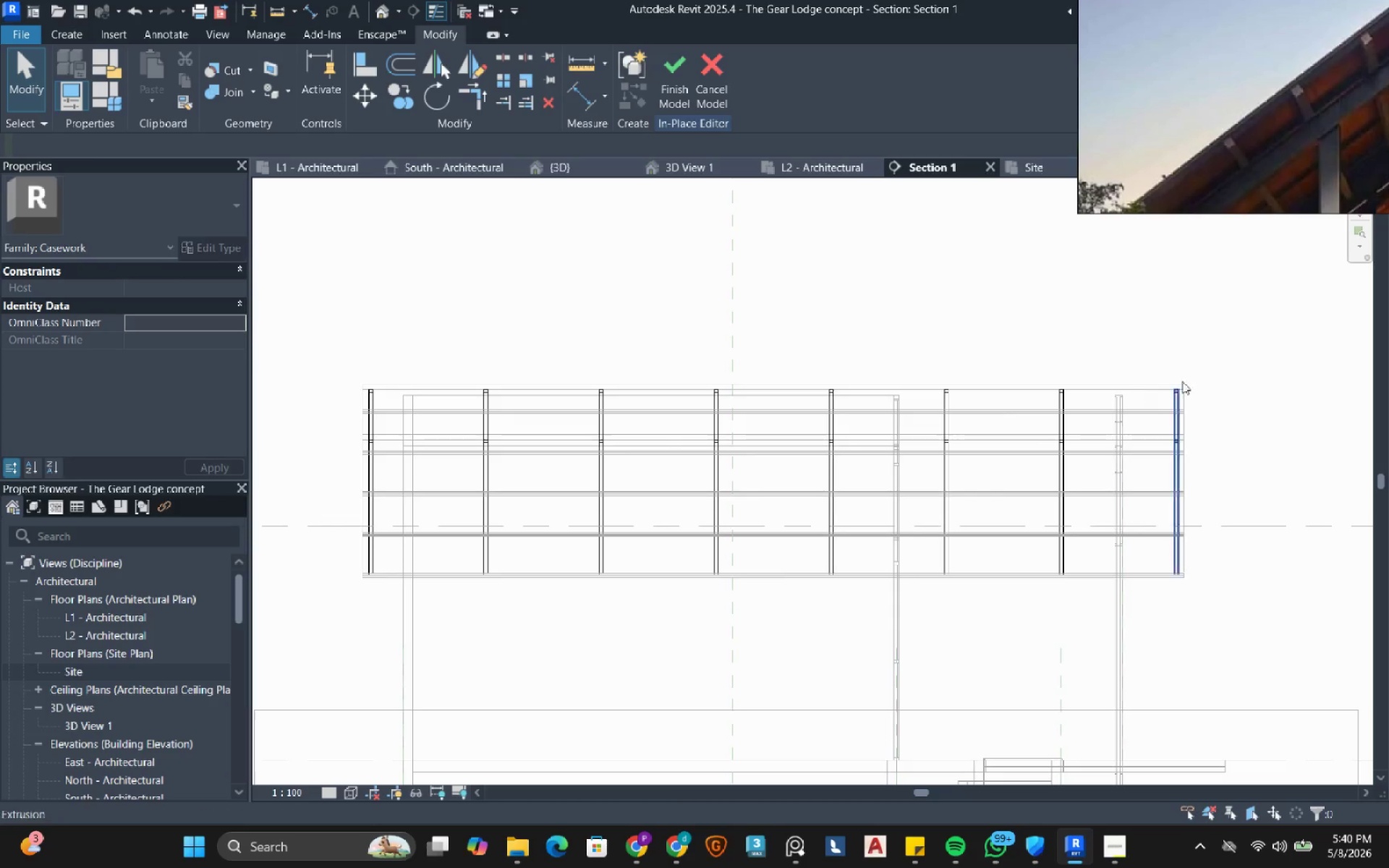 
scroll: coordinate [1194, 398], scroll_direction: up, amount: 8.0
 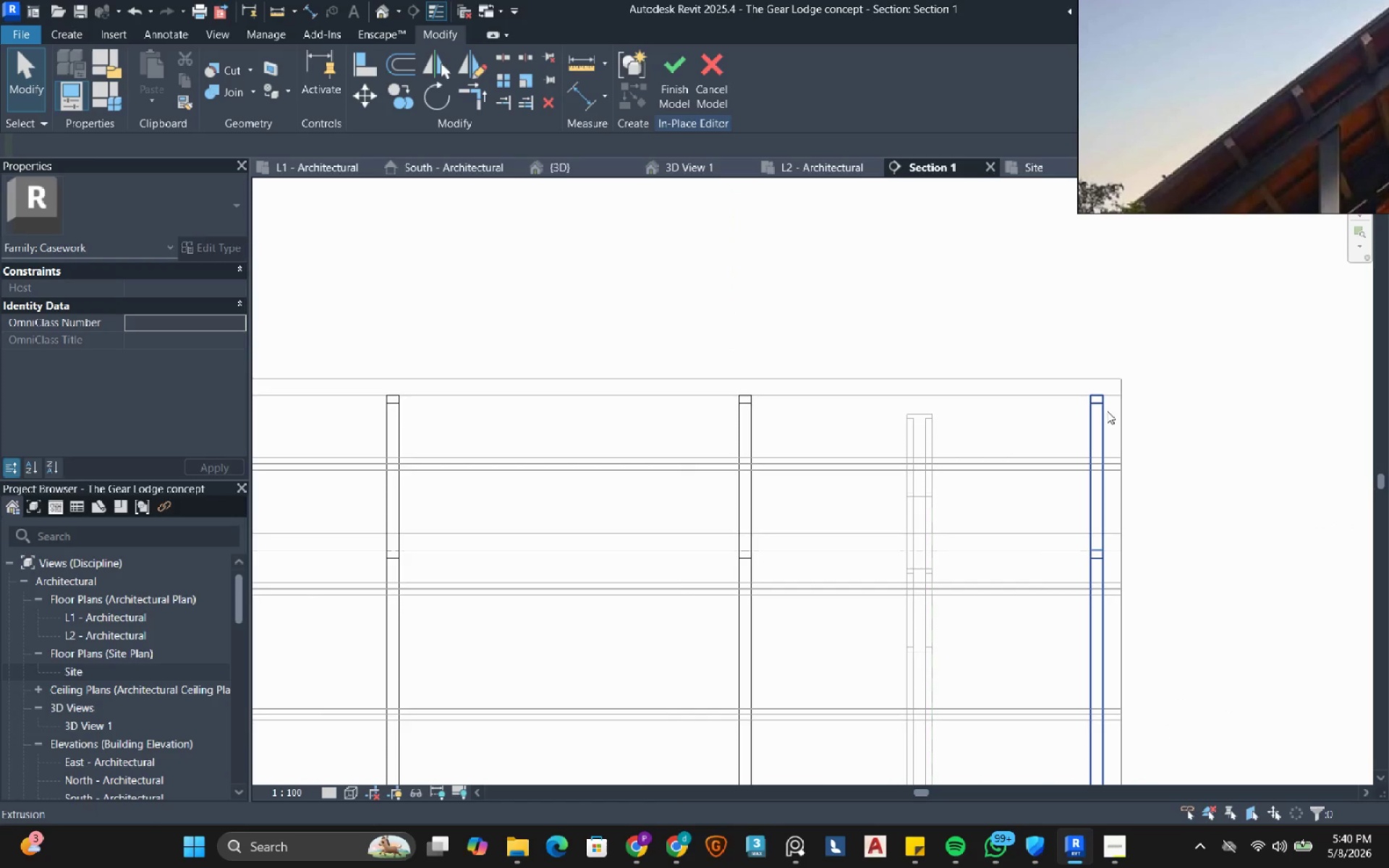 
left_click([1107, 411])
 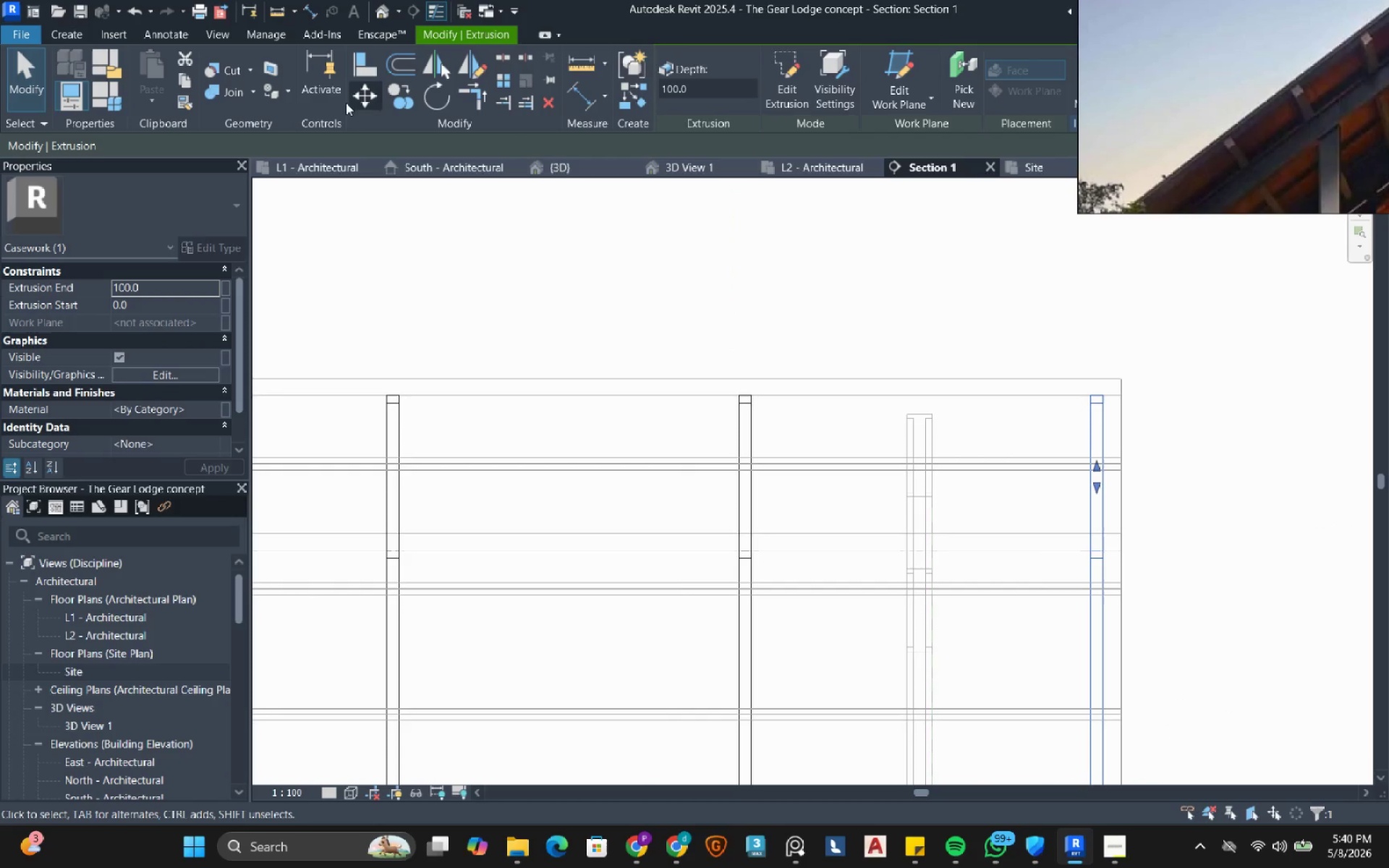 
left_click([364, 93])
 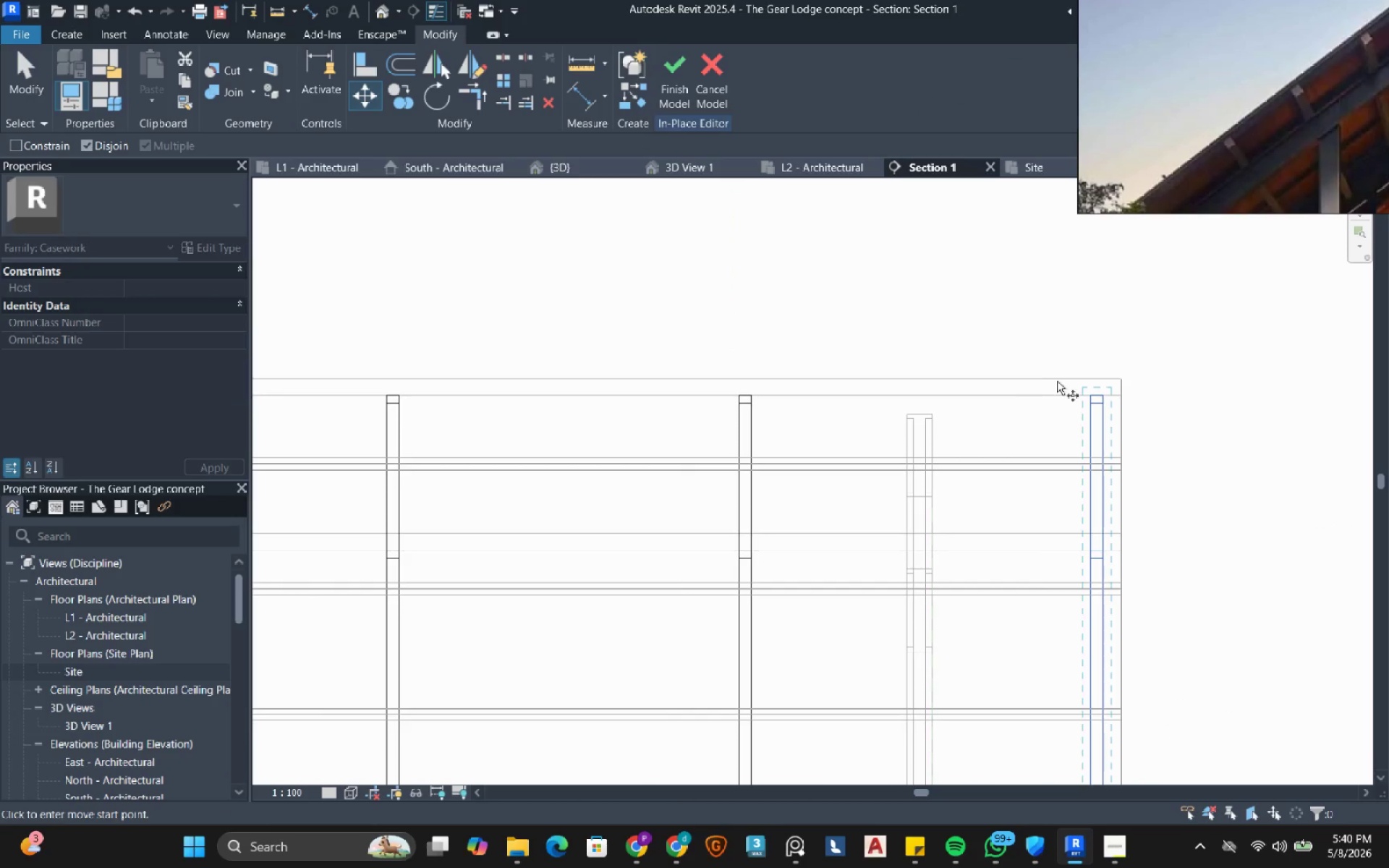 
scroll: coordinate [1062, 383], scroll_direction: up, amount: 3.0
 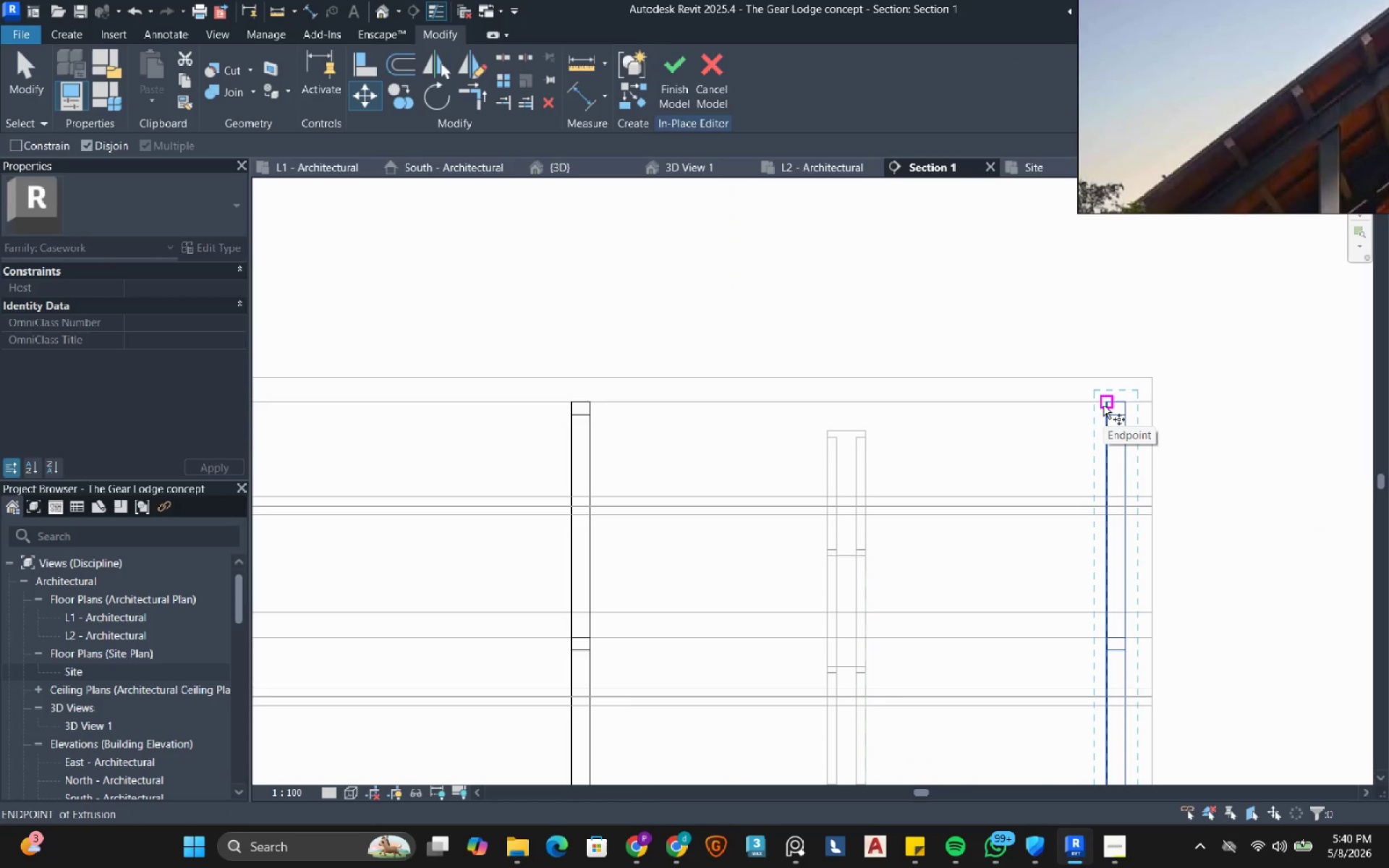 
left_click([1103, 405])
 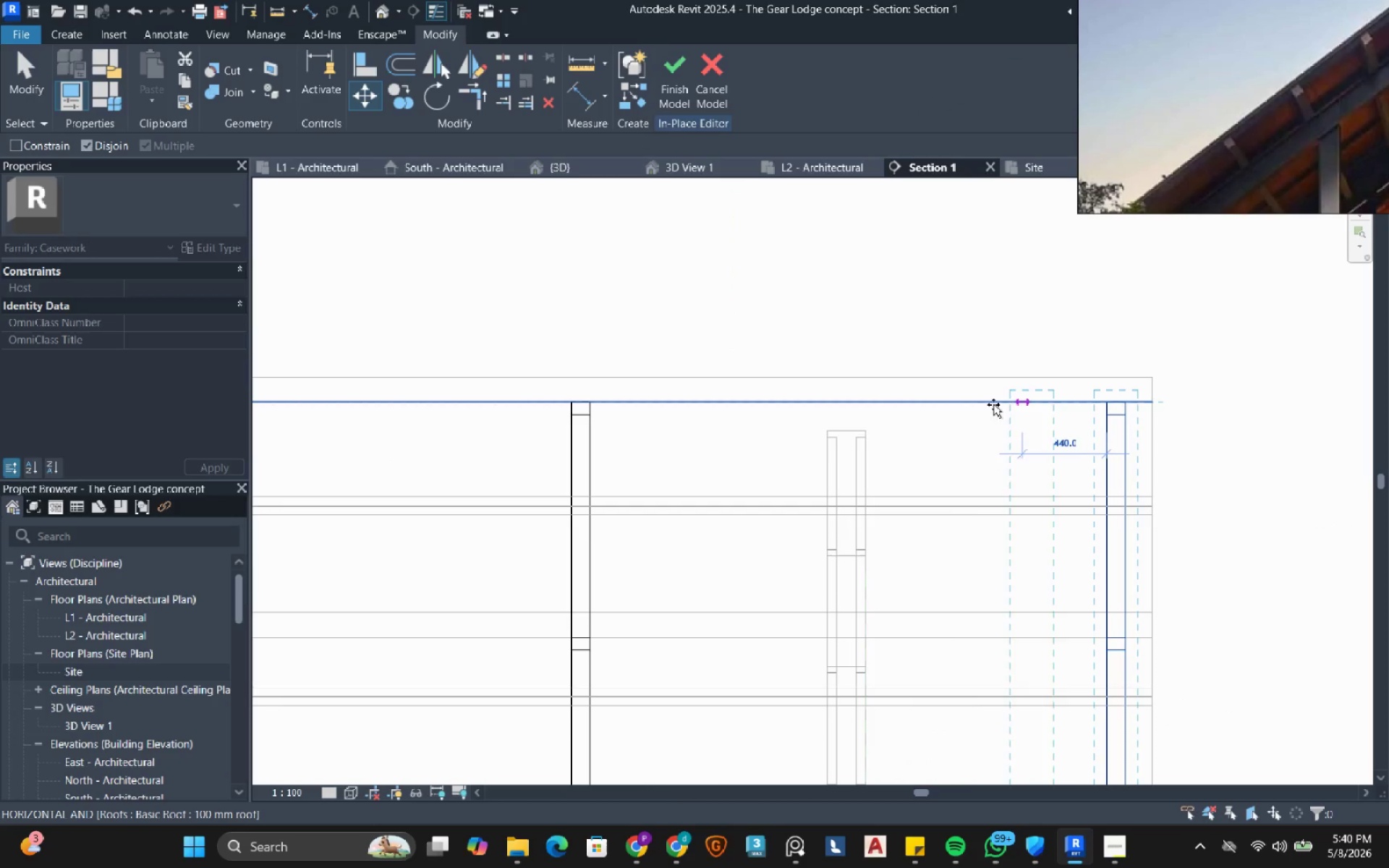 
mouse_move([995, 401])
 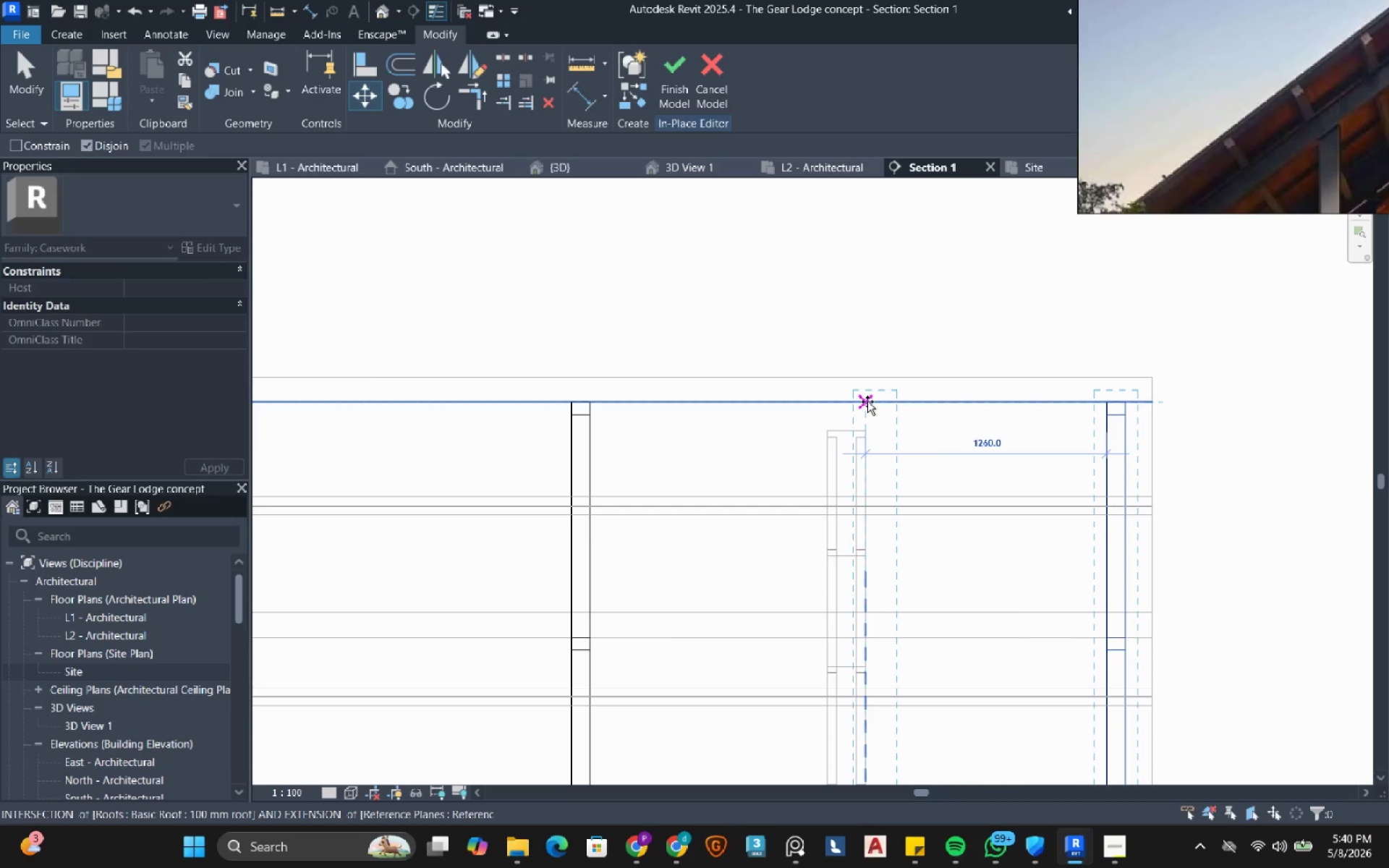 
left_click([867, 401])
 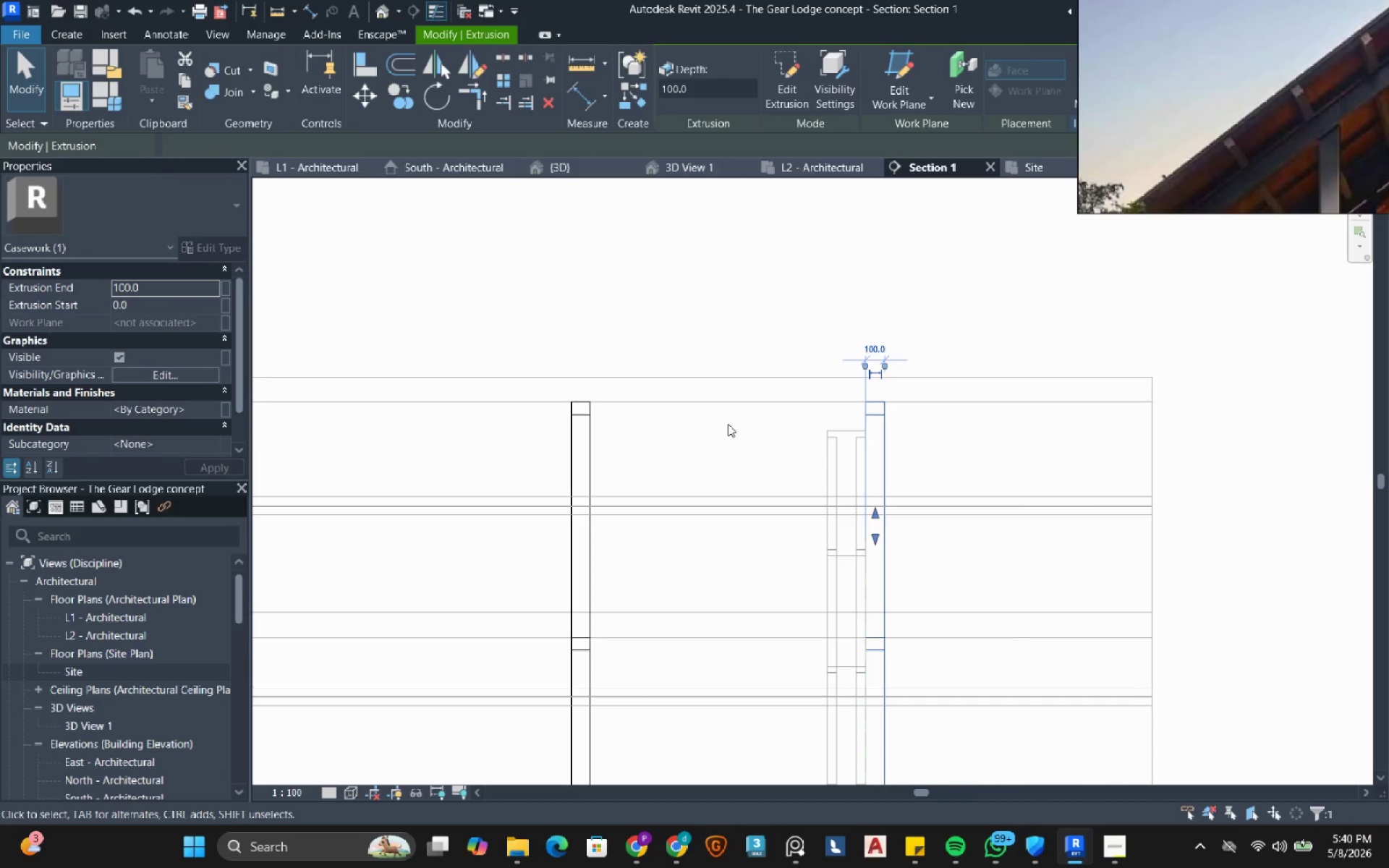 
scroll: coordinate [727, 424], scroll_direction: down, amount: 3.0
 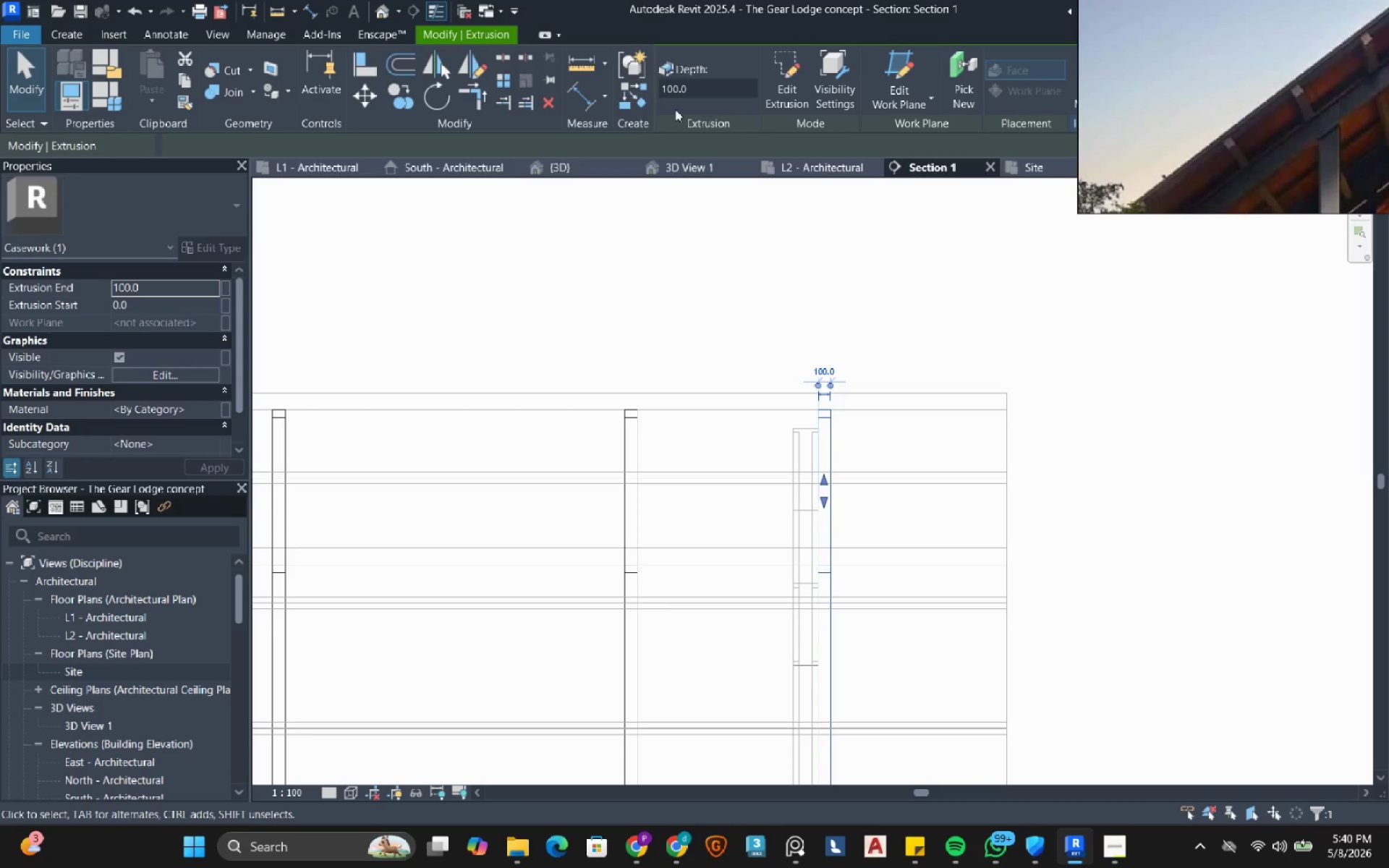 
left_click([947, 278])
 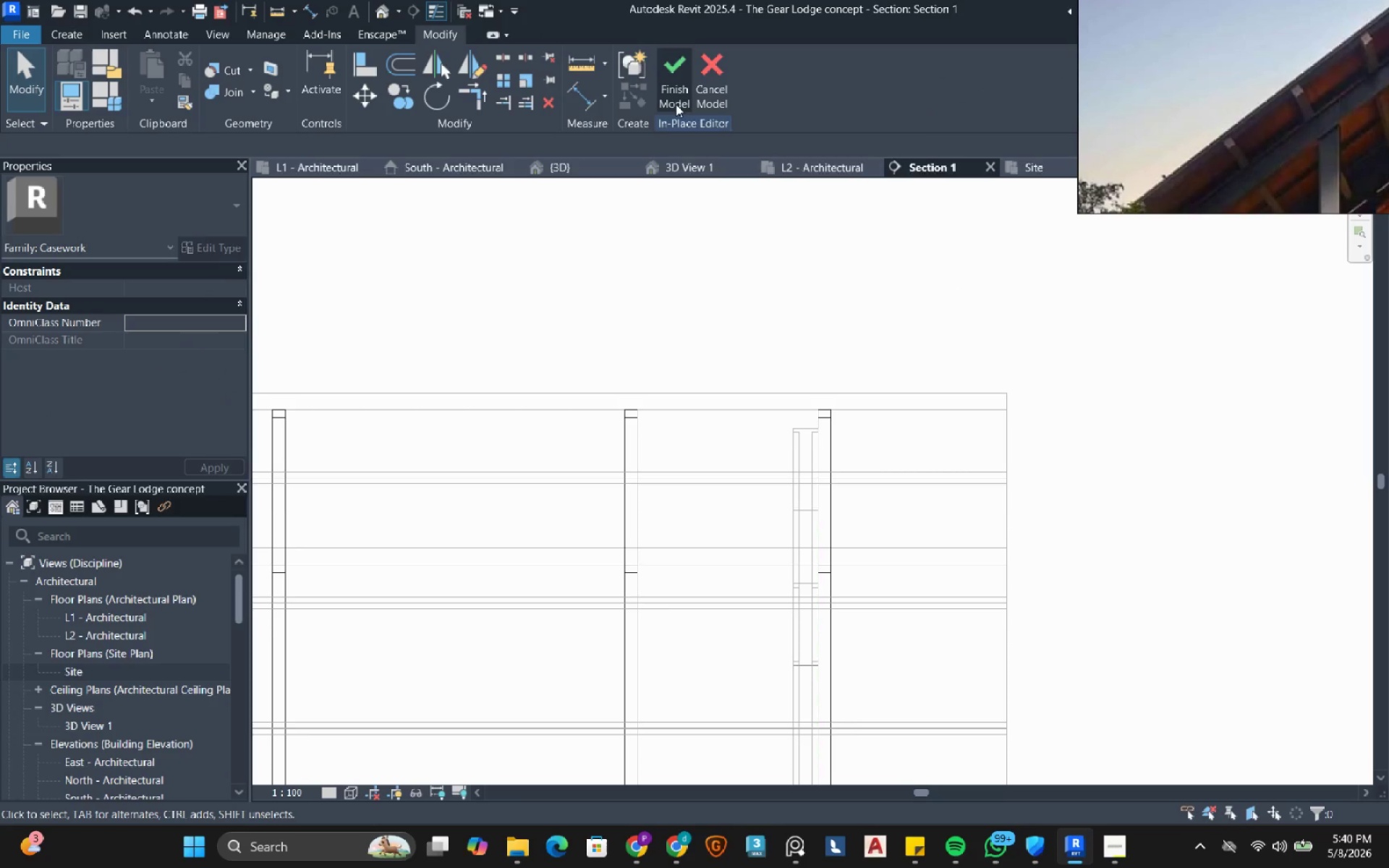 
left_click([667, 93])
 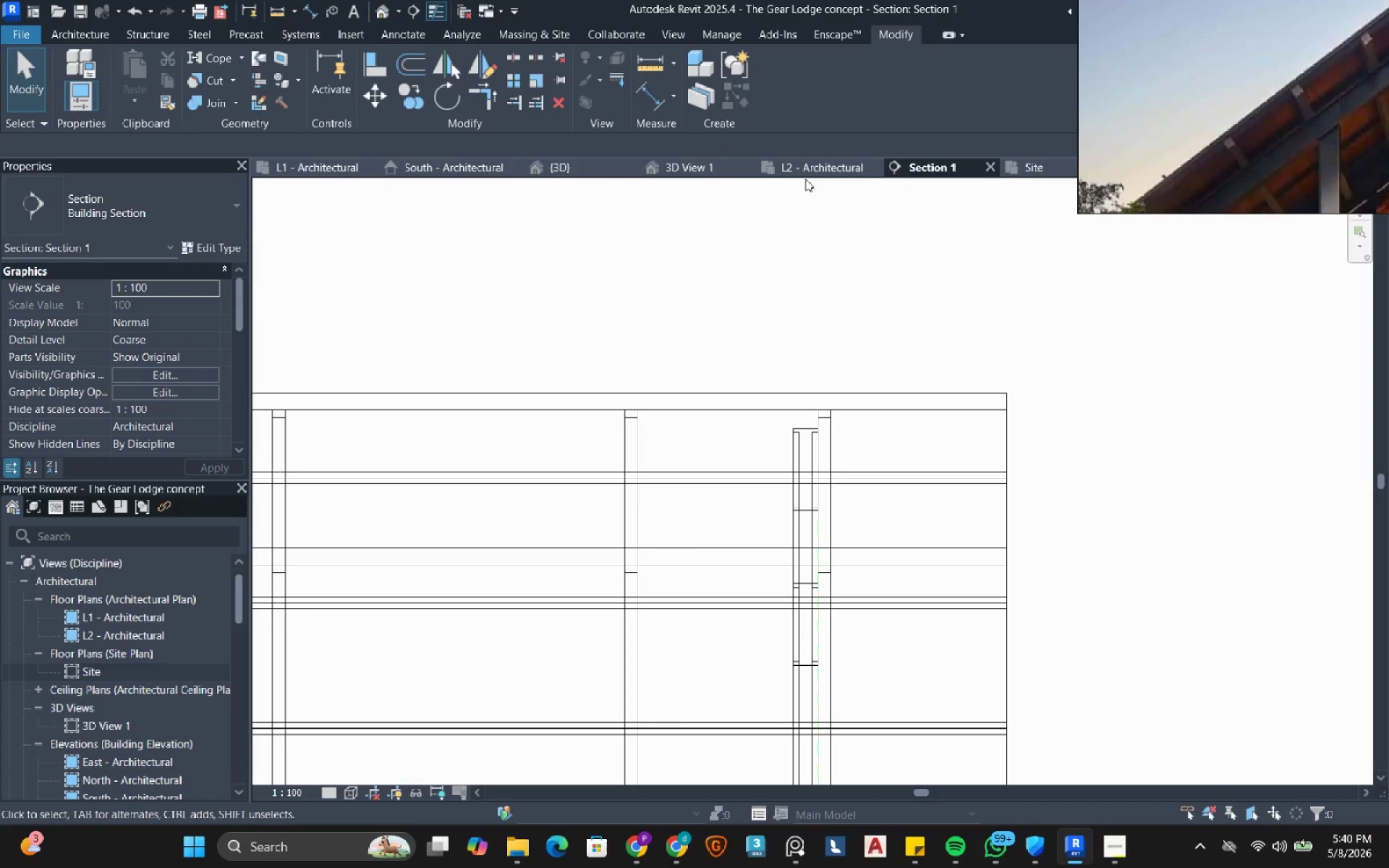 
left_click([672, 162])
 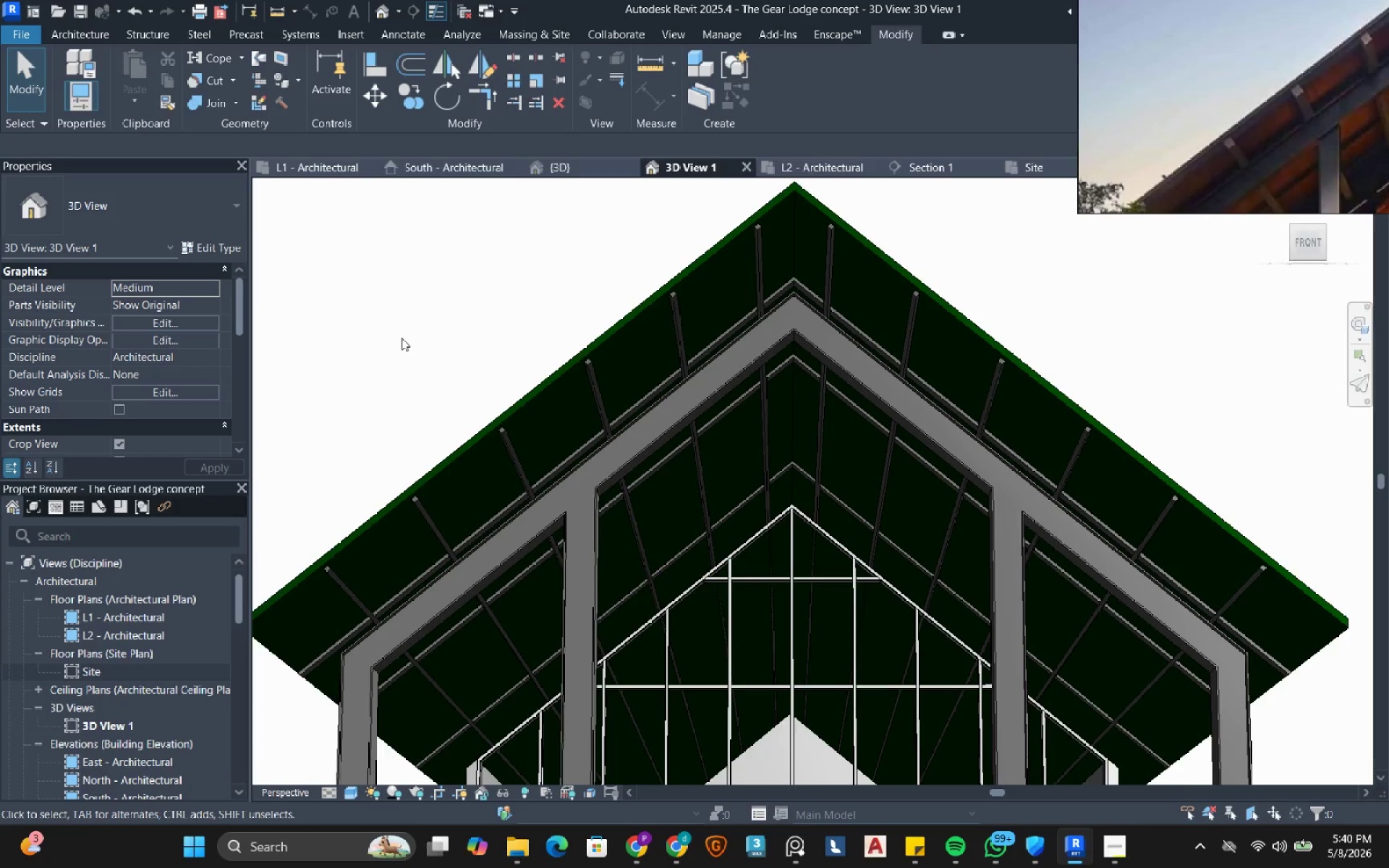 
wait(10.09)
 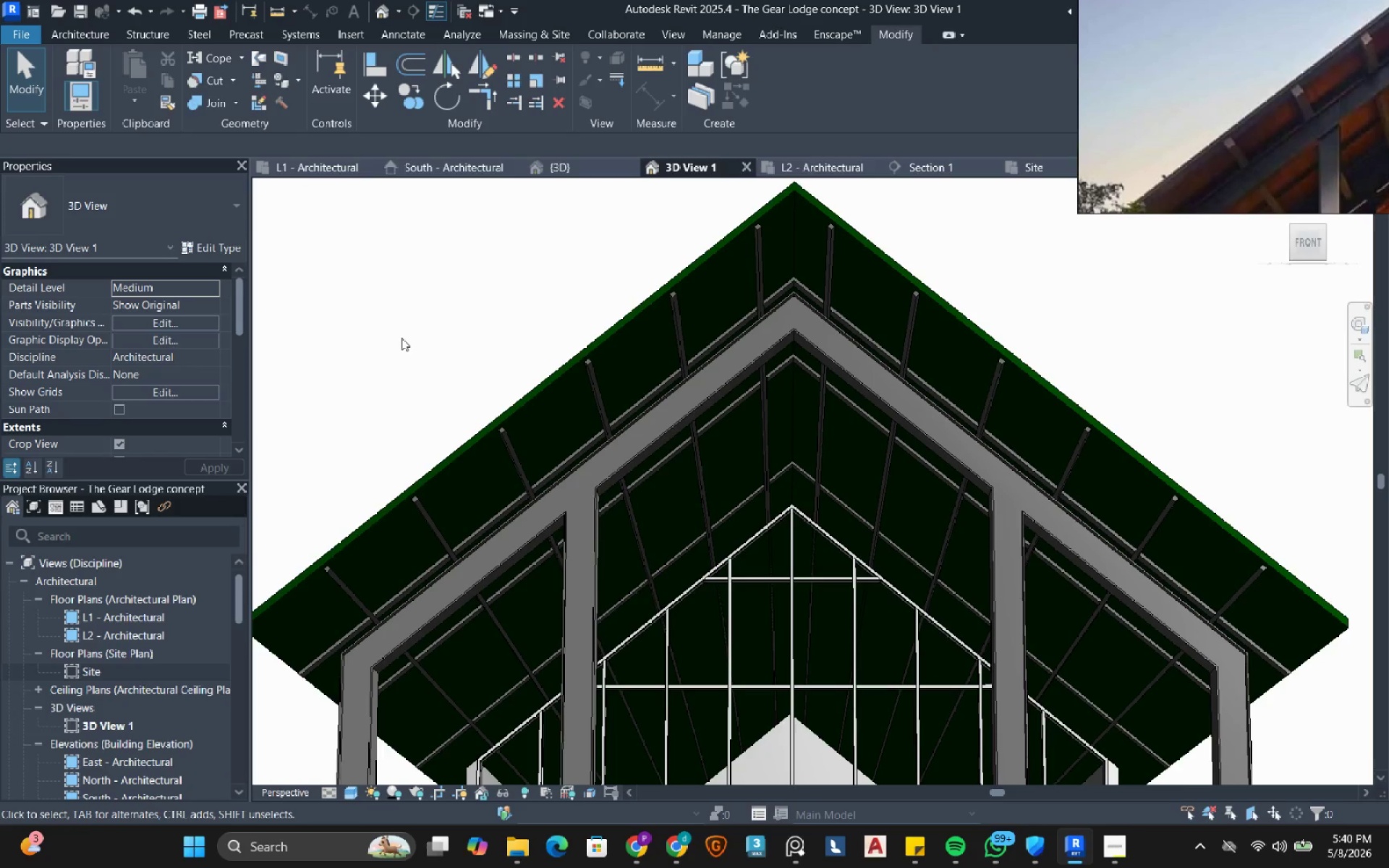 
left_click([918, 163])
 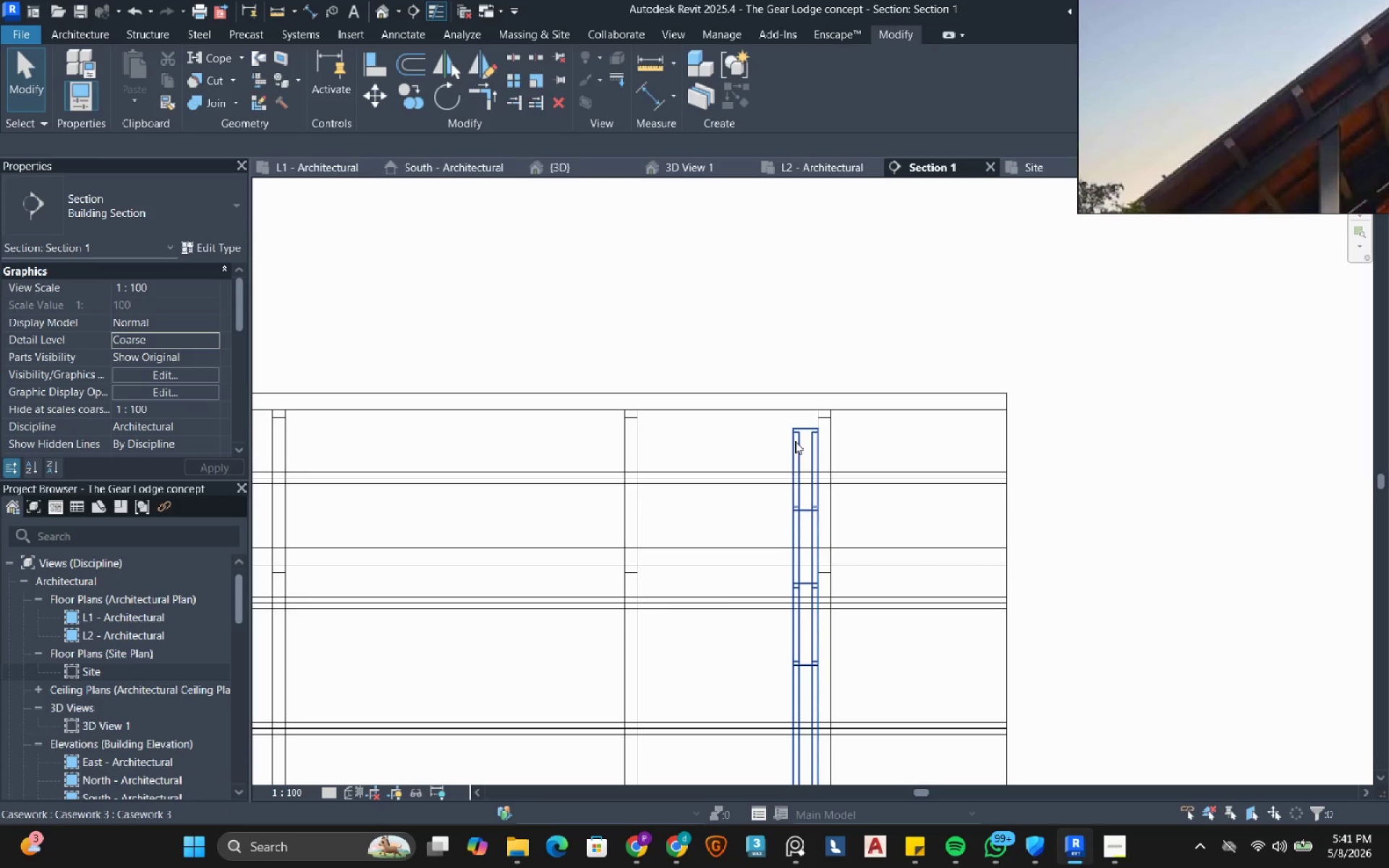 
left_click([795, 441])
 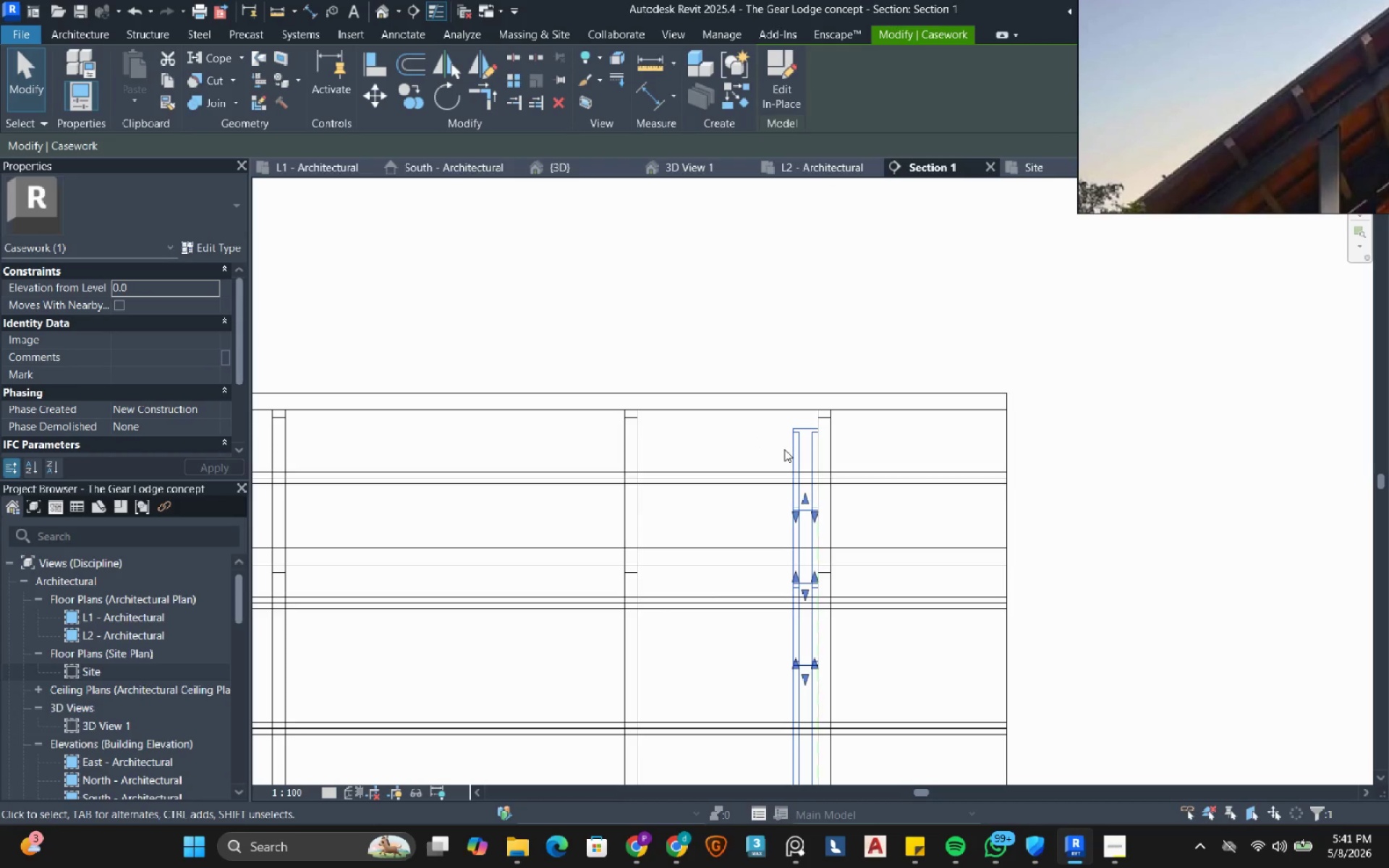 
wait(8.36)
 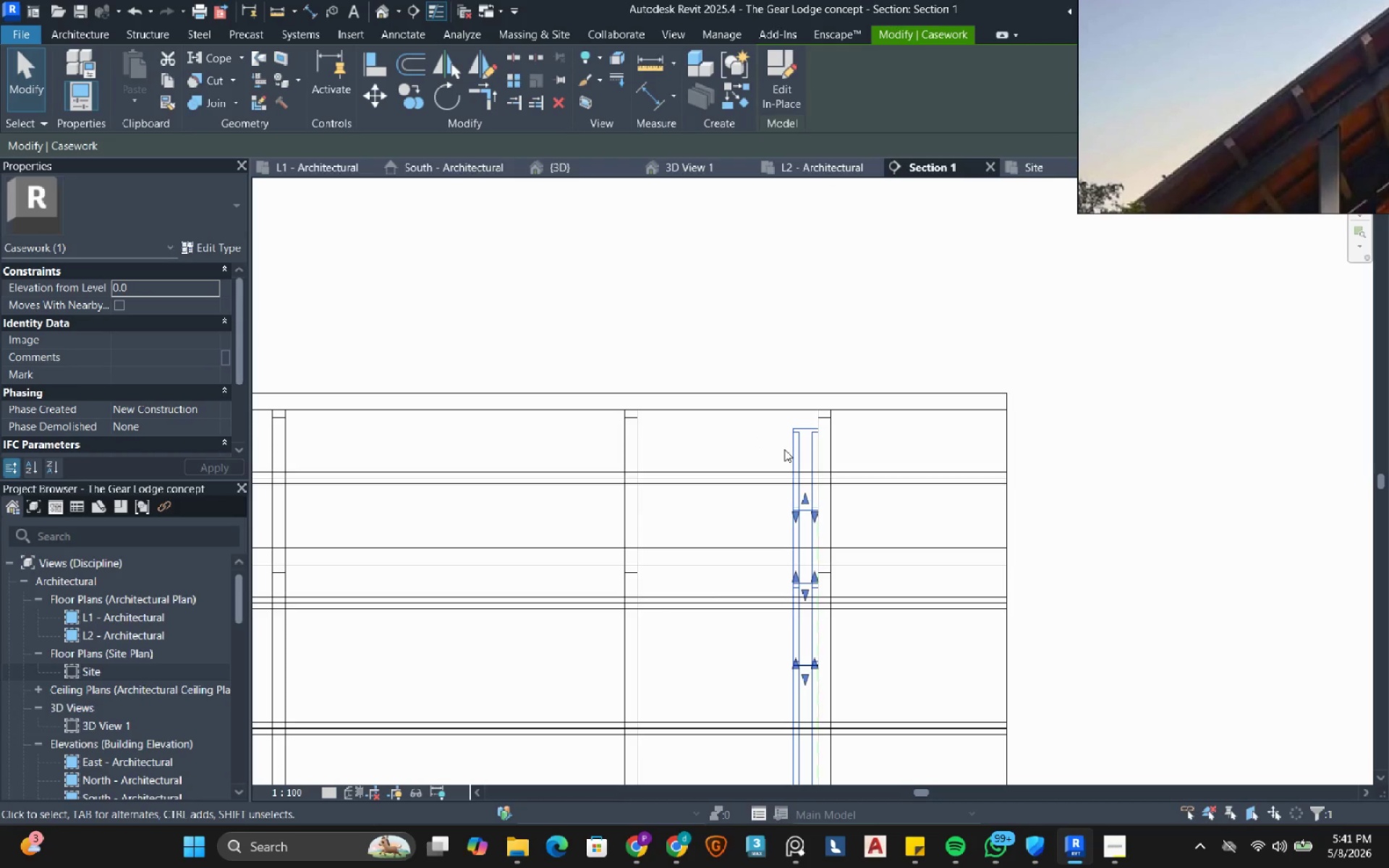 
left_click([449, 162])
 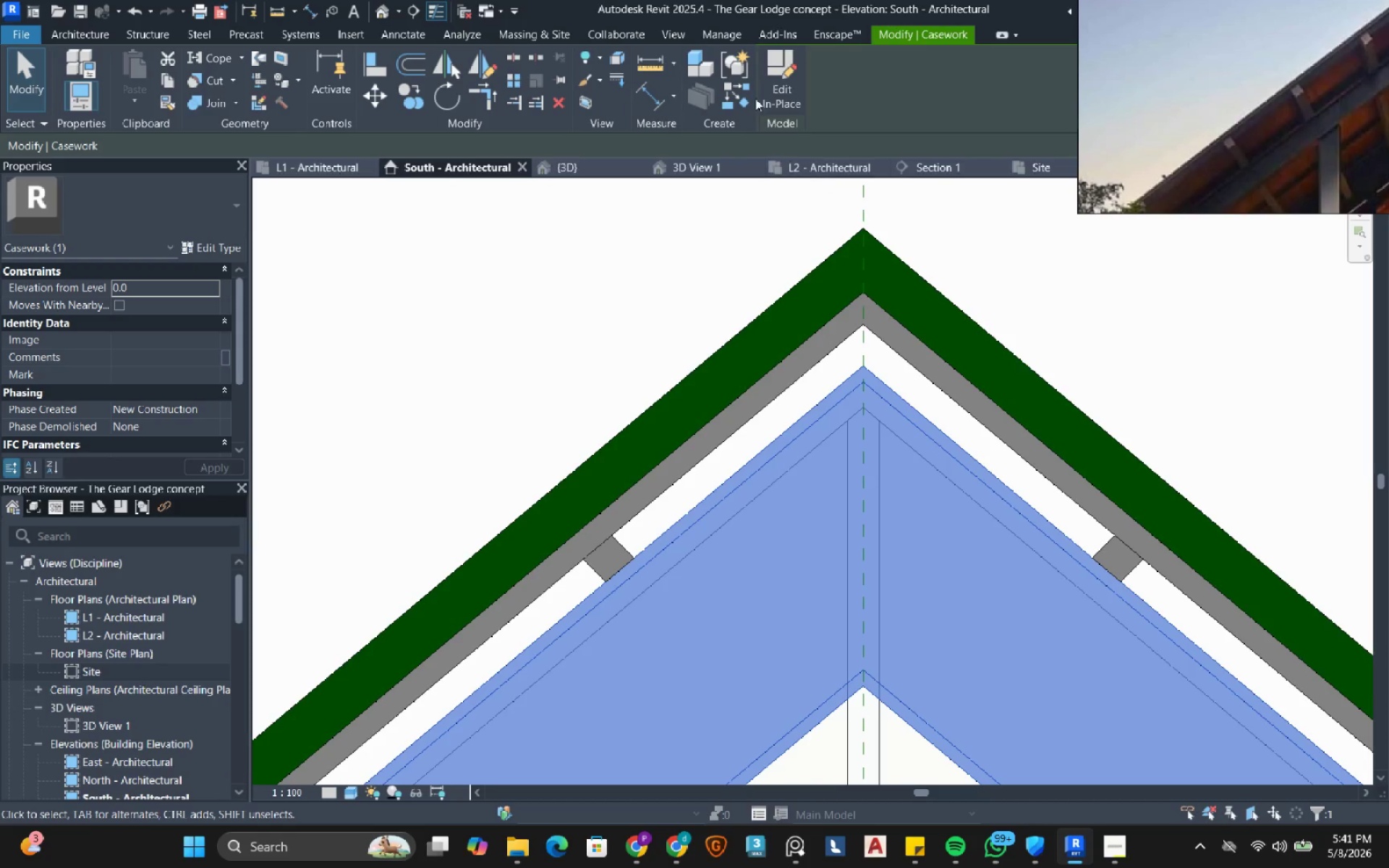 
left_click([771, 78])
 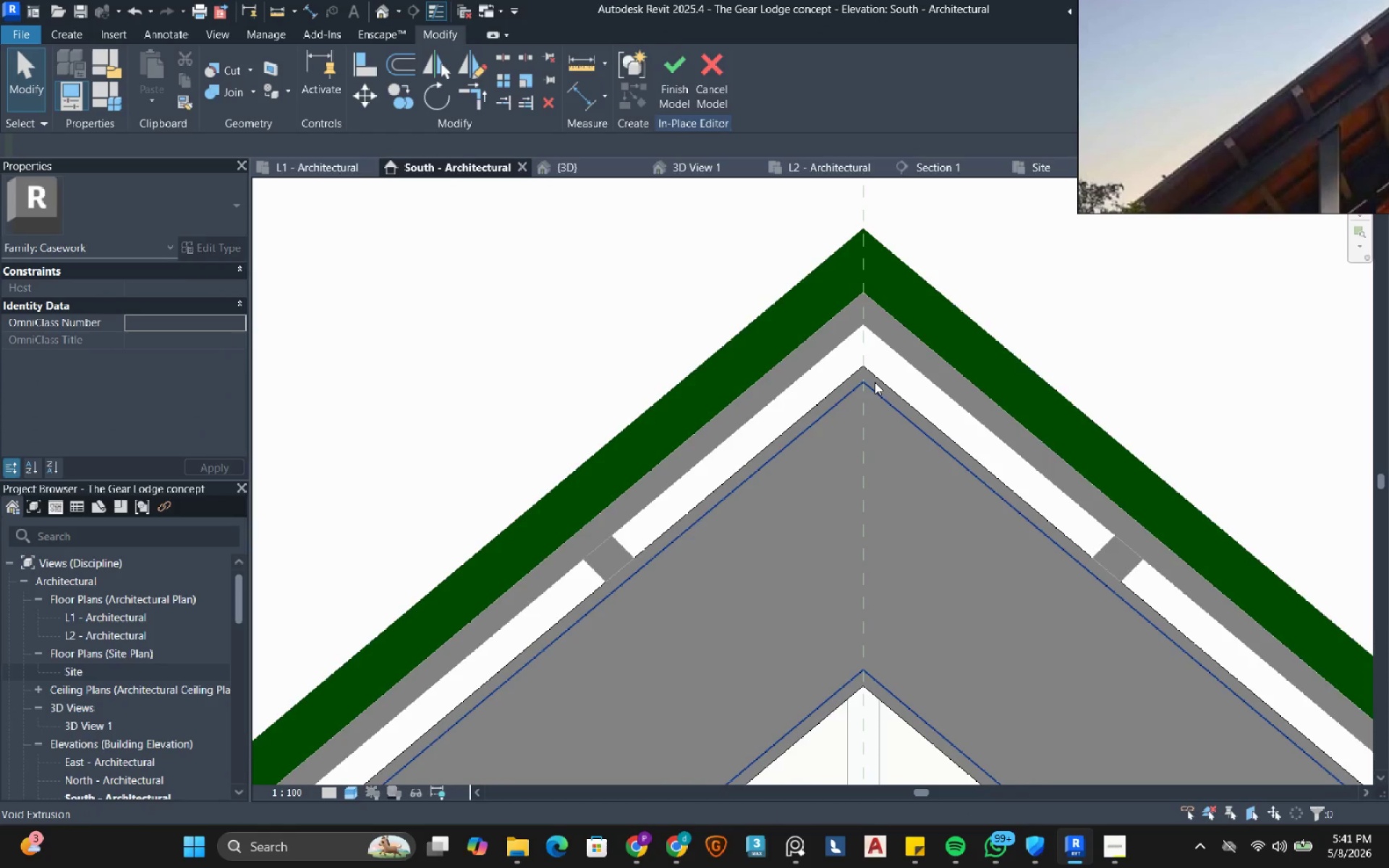 
scroll: coordinate [875, 382], scroll_direction: down, amount: 3.0
 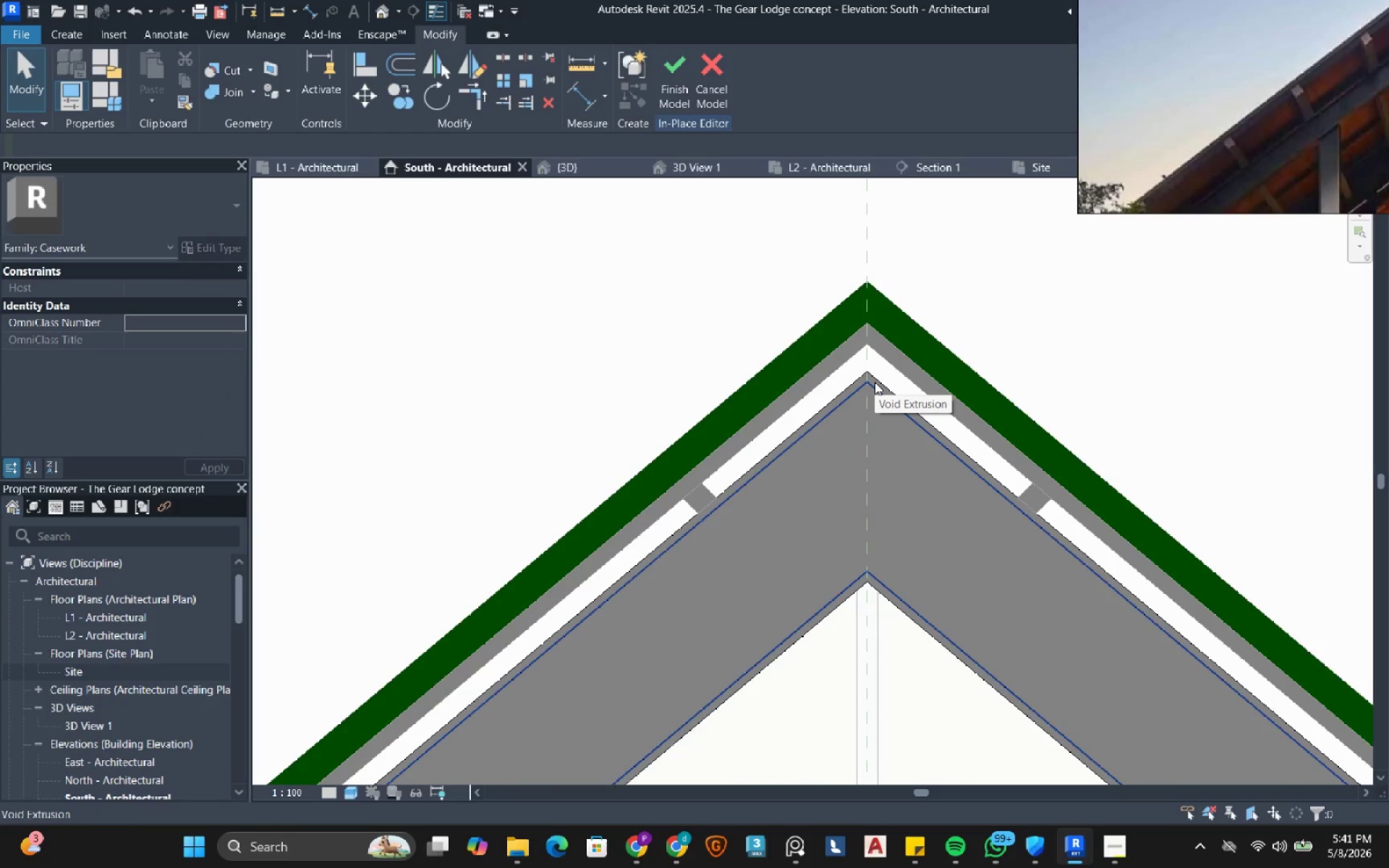 
scroll: coordinate [886, 400], scroll_direction: up, amount: 10.0
 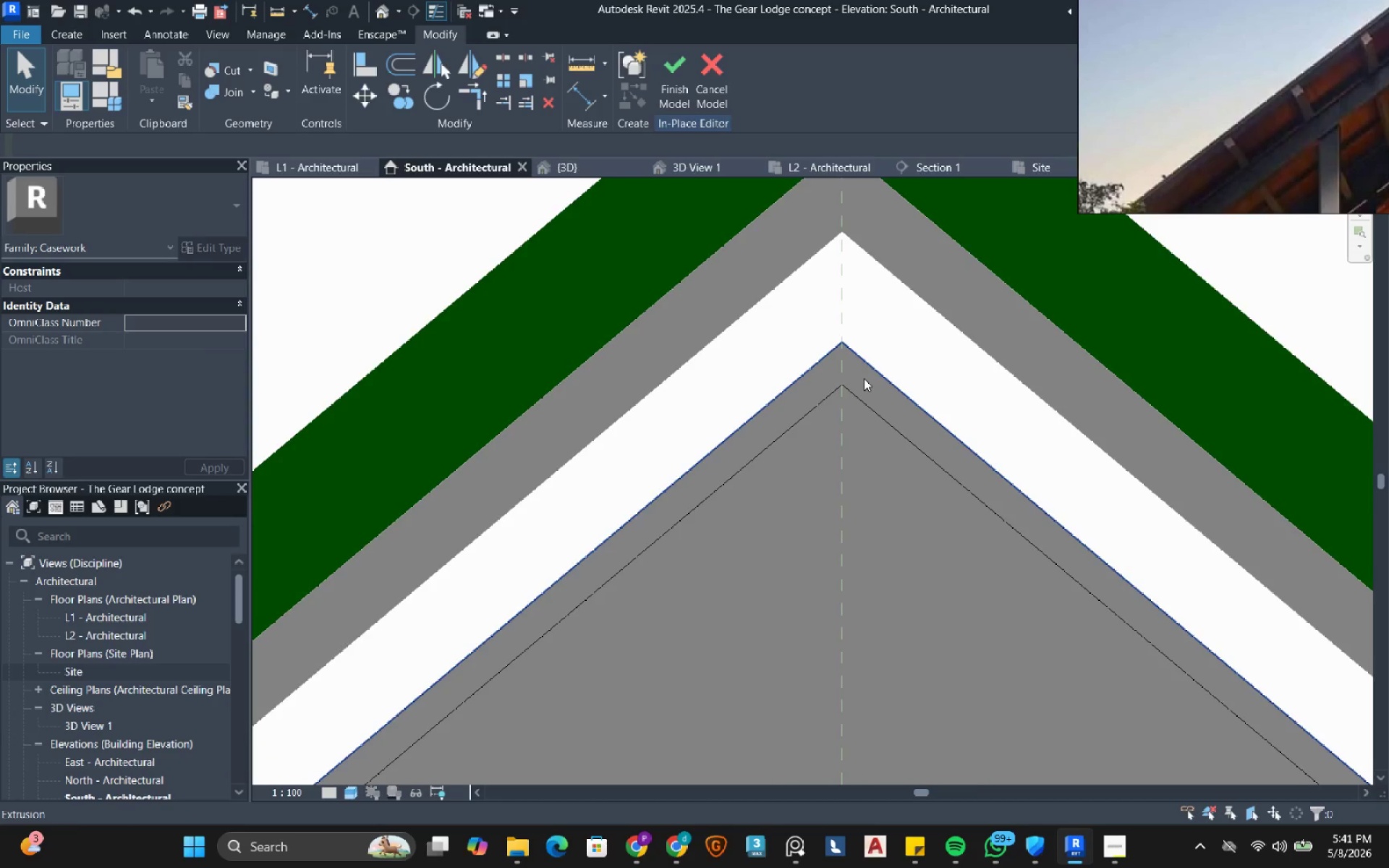 
left_click([864, 378])
 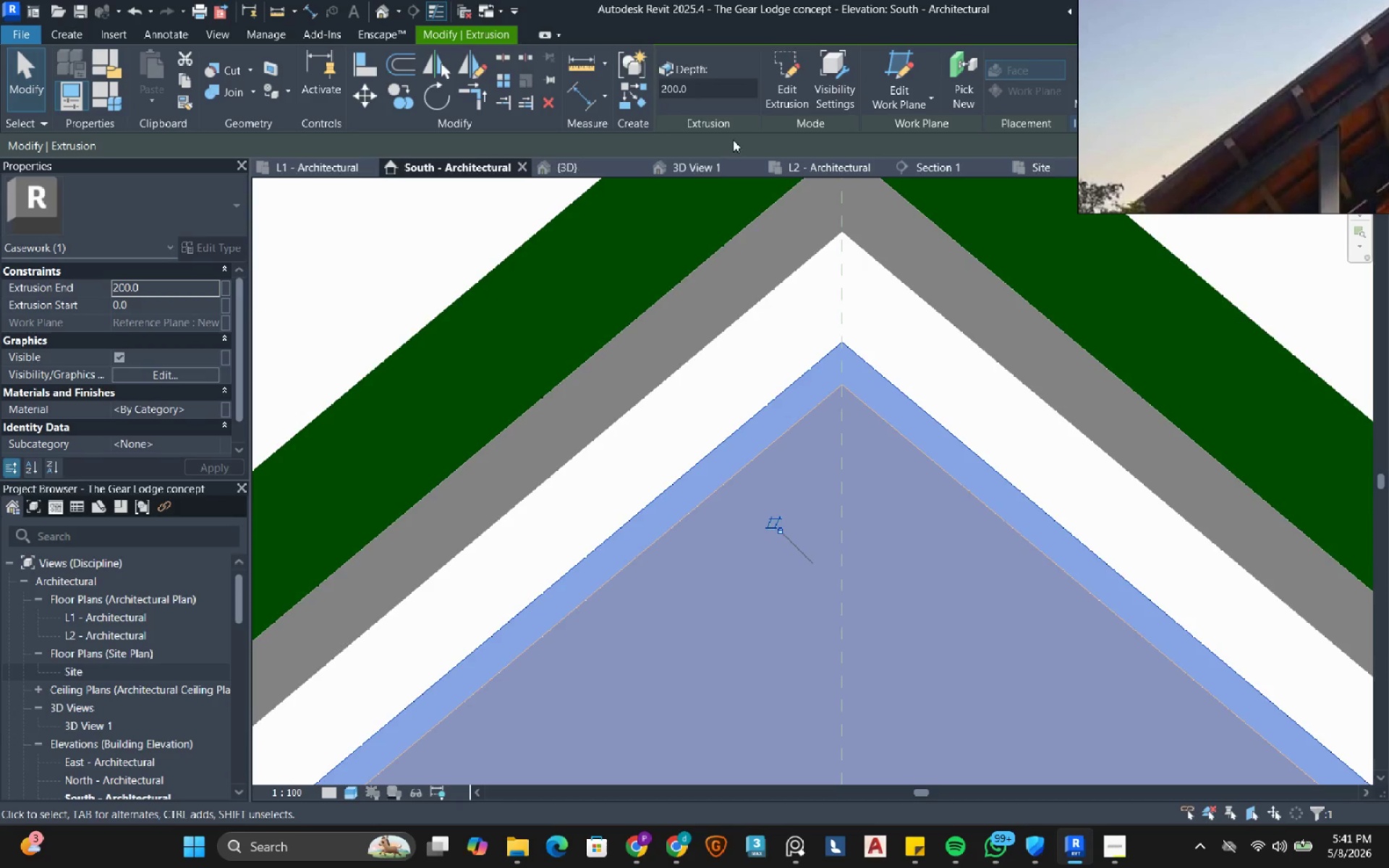 
left_click([802, 85])
 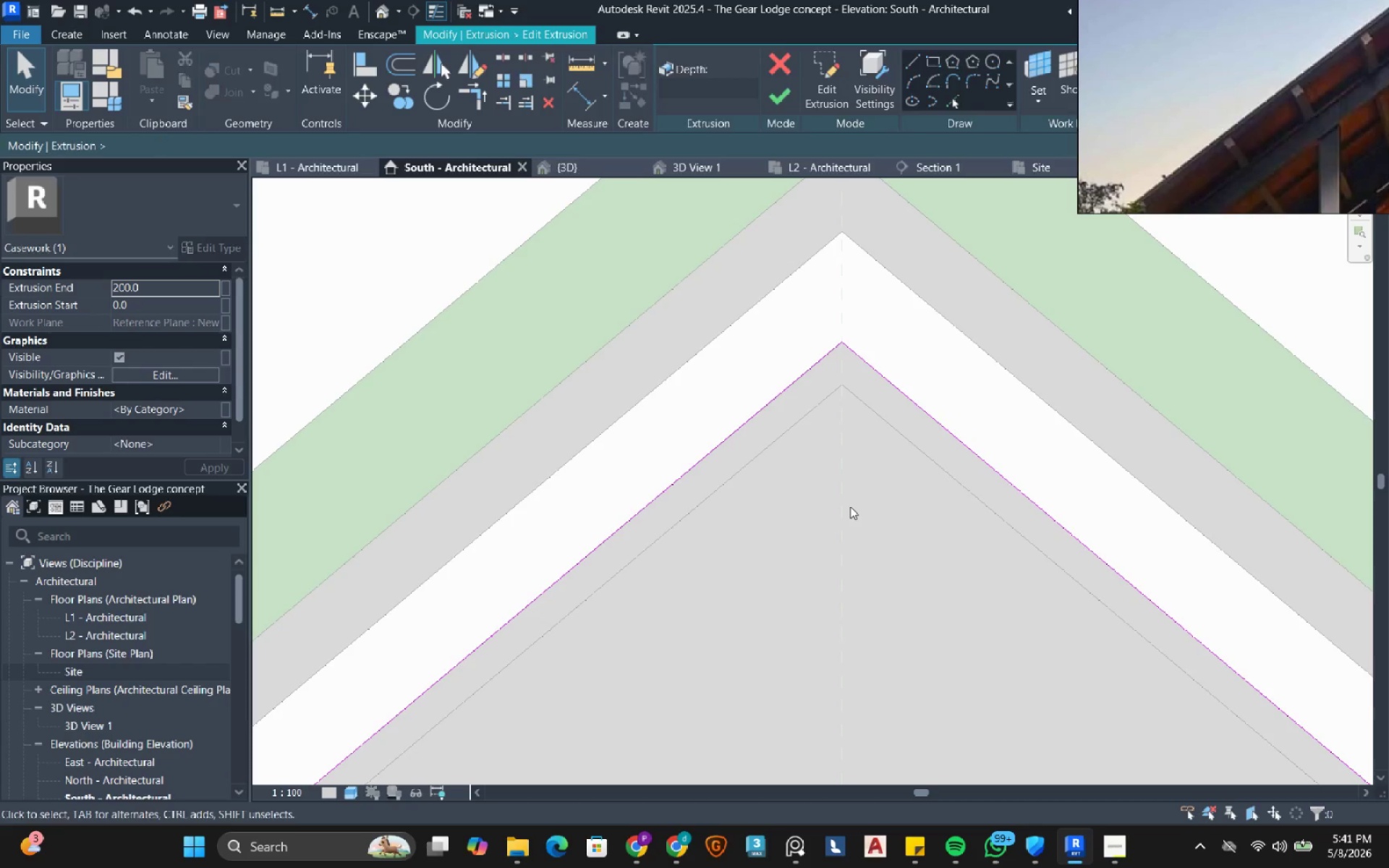 
scroll: coordinate [850, 509], scroll_direction: down, amount: 27.0
 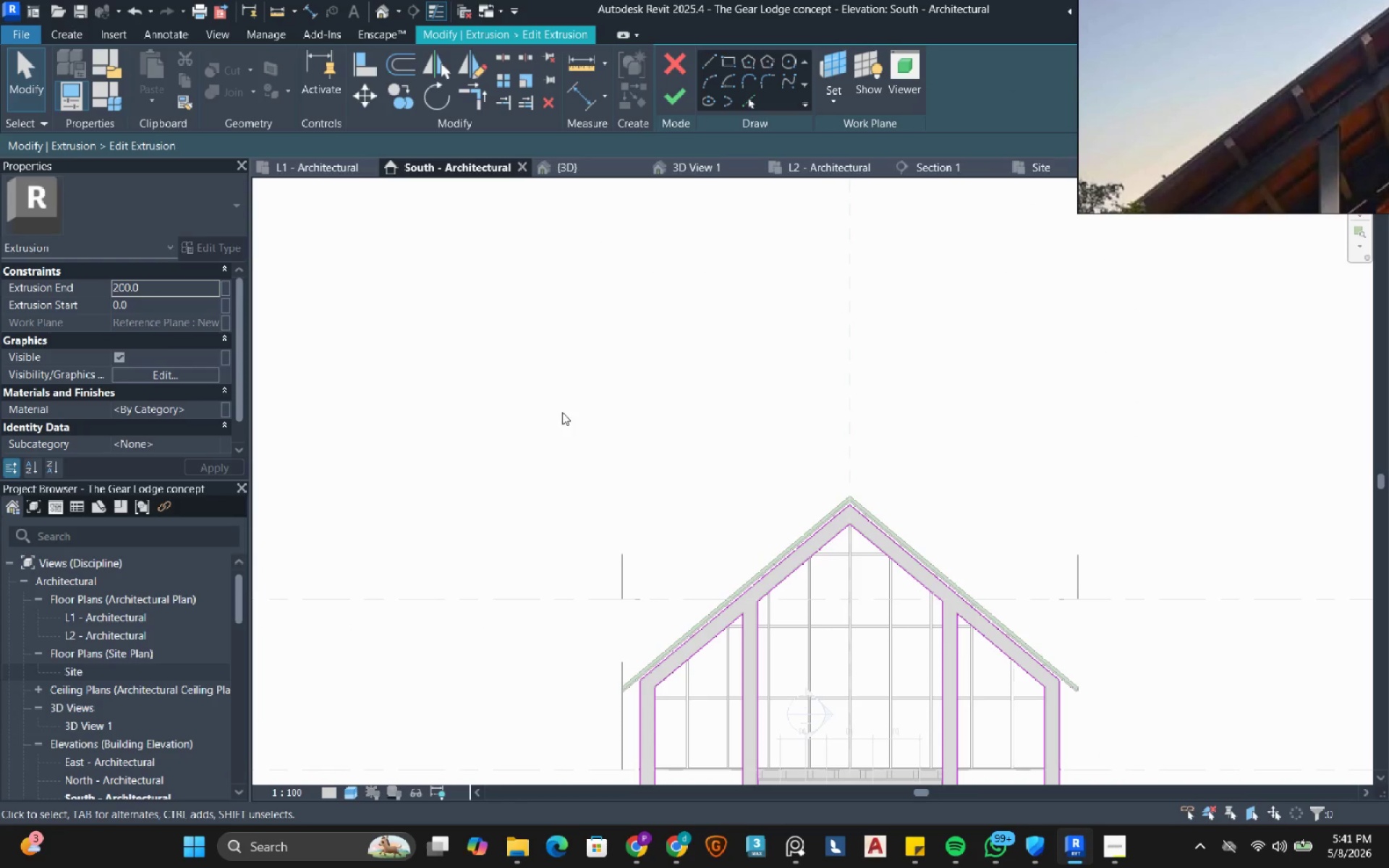 
left_click_drag(start_coordinate=[562, 412], to_coordinate=[1176, 744])
 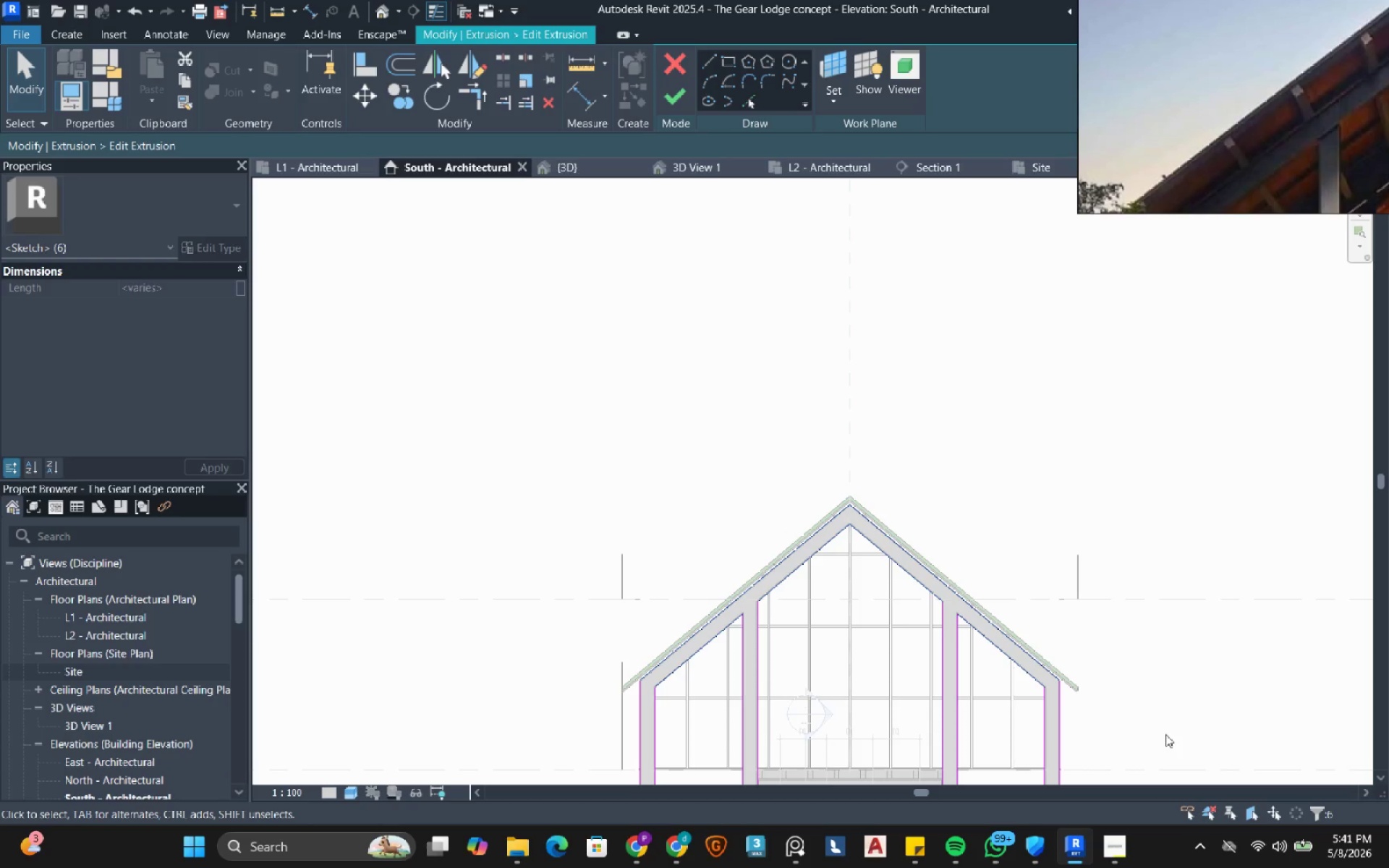 
wait(8.77)
 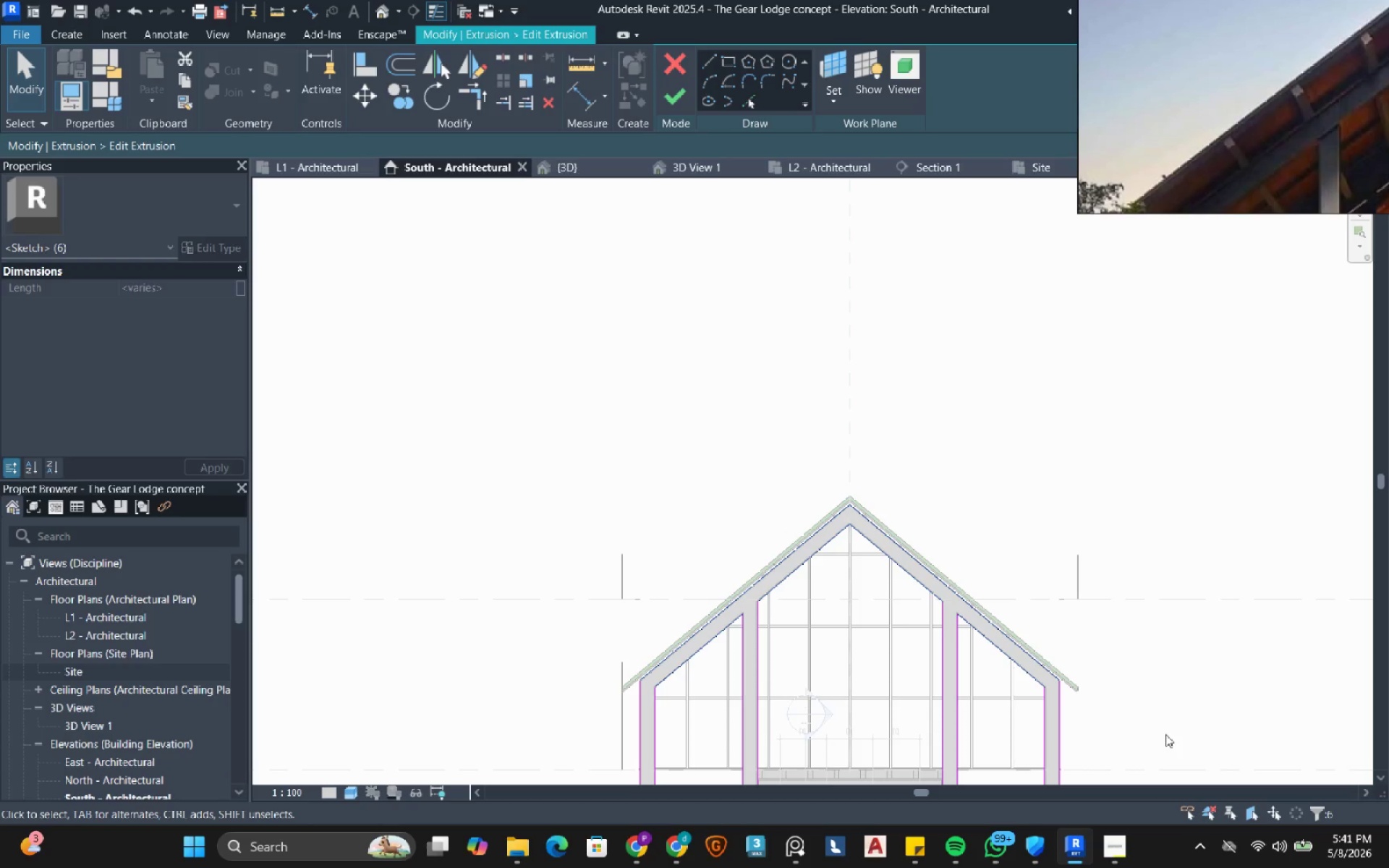 
left_click([365, 95])
 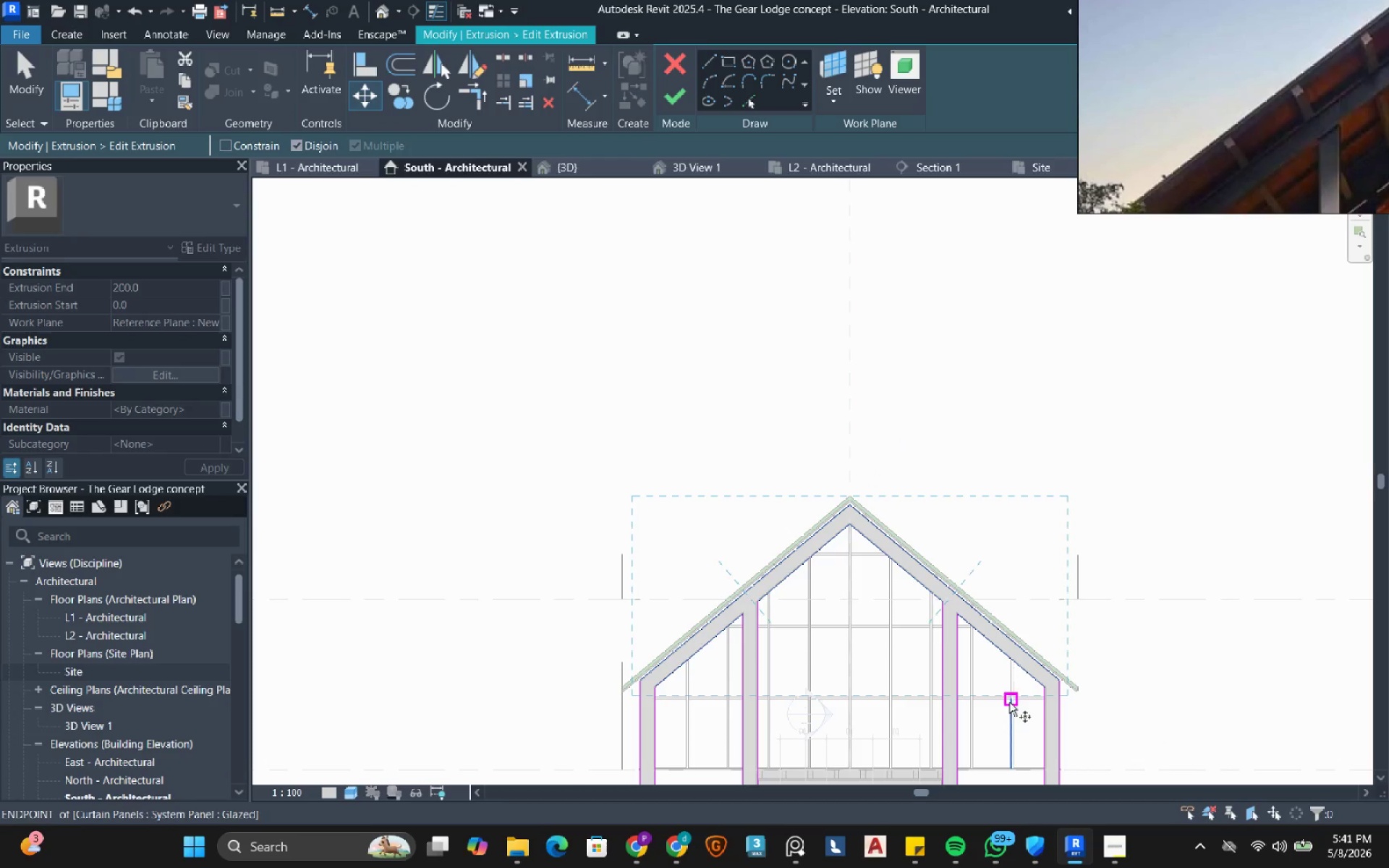 
scroll: coordinate [833, 494], scroll_direction: up, amount: 25.0
 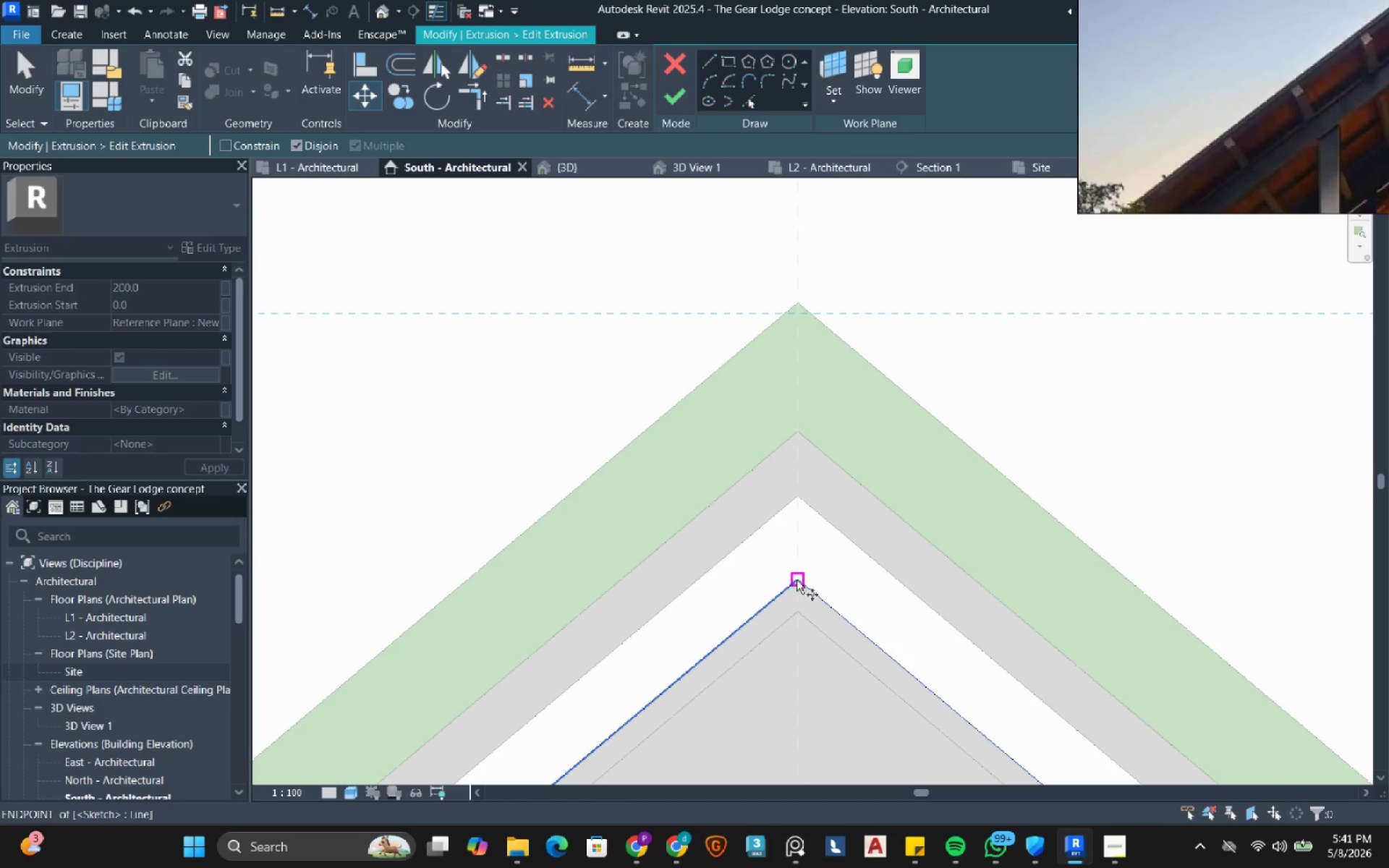 
left_click([797, 580])
 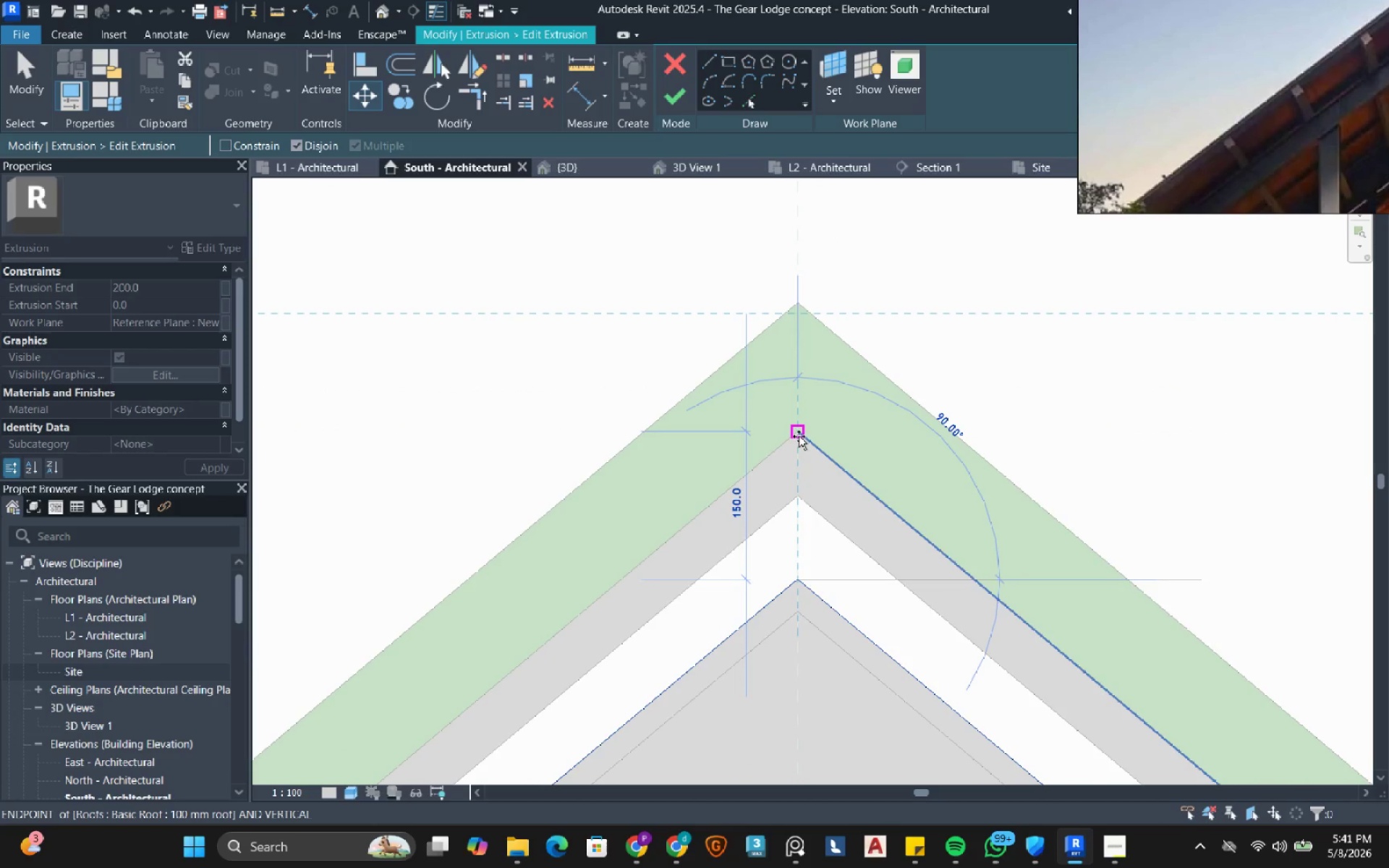 
left_click([799, 436])
 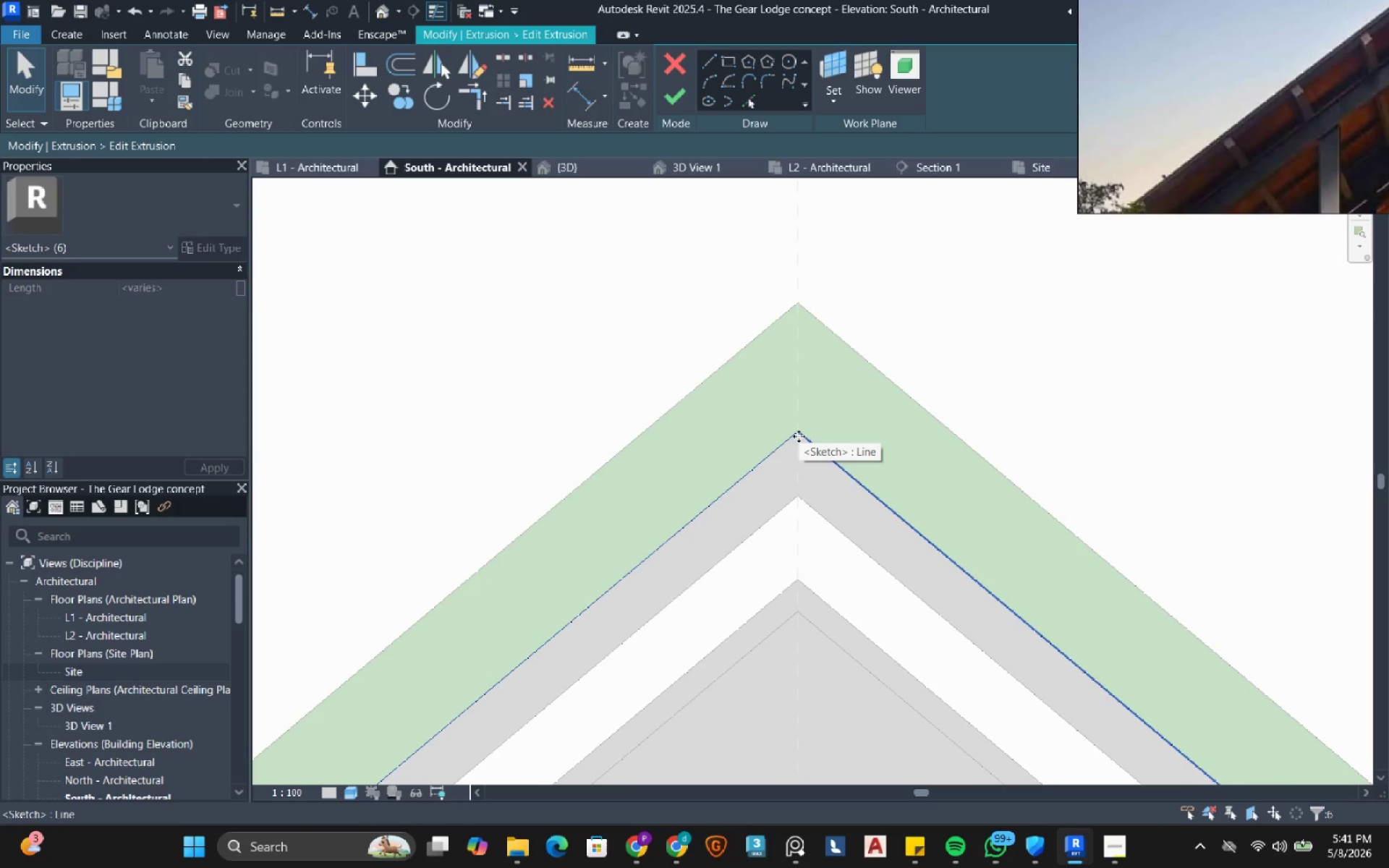 
scroll: coordinate [806, 446], scroll_direction: down, amount: 18.0
 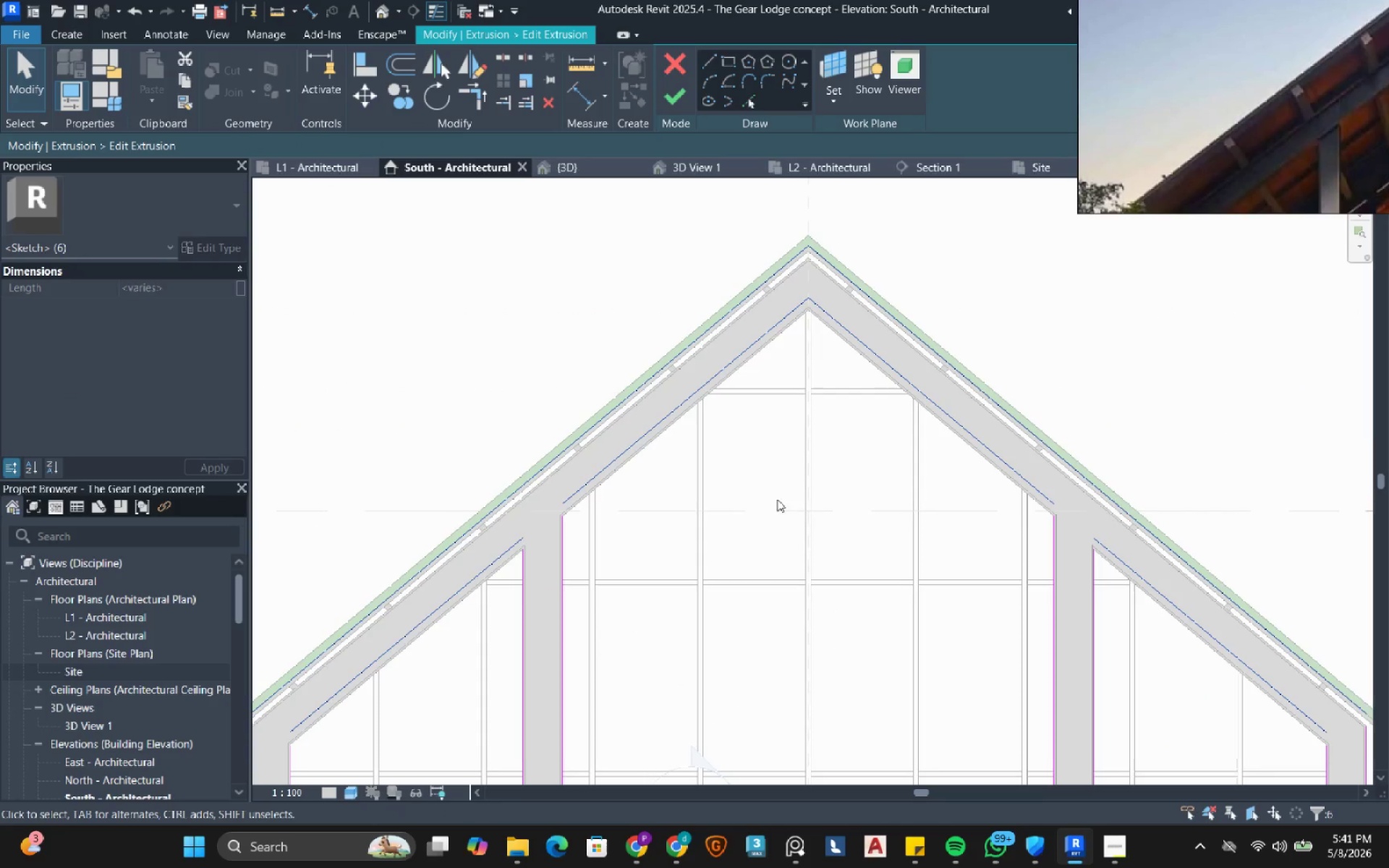 
left_click([726, 532])
 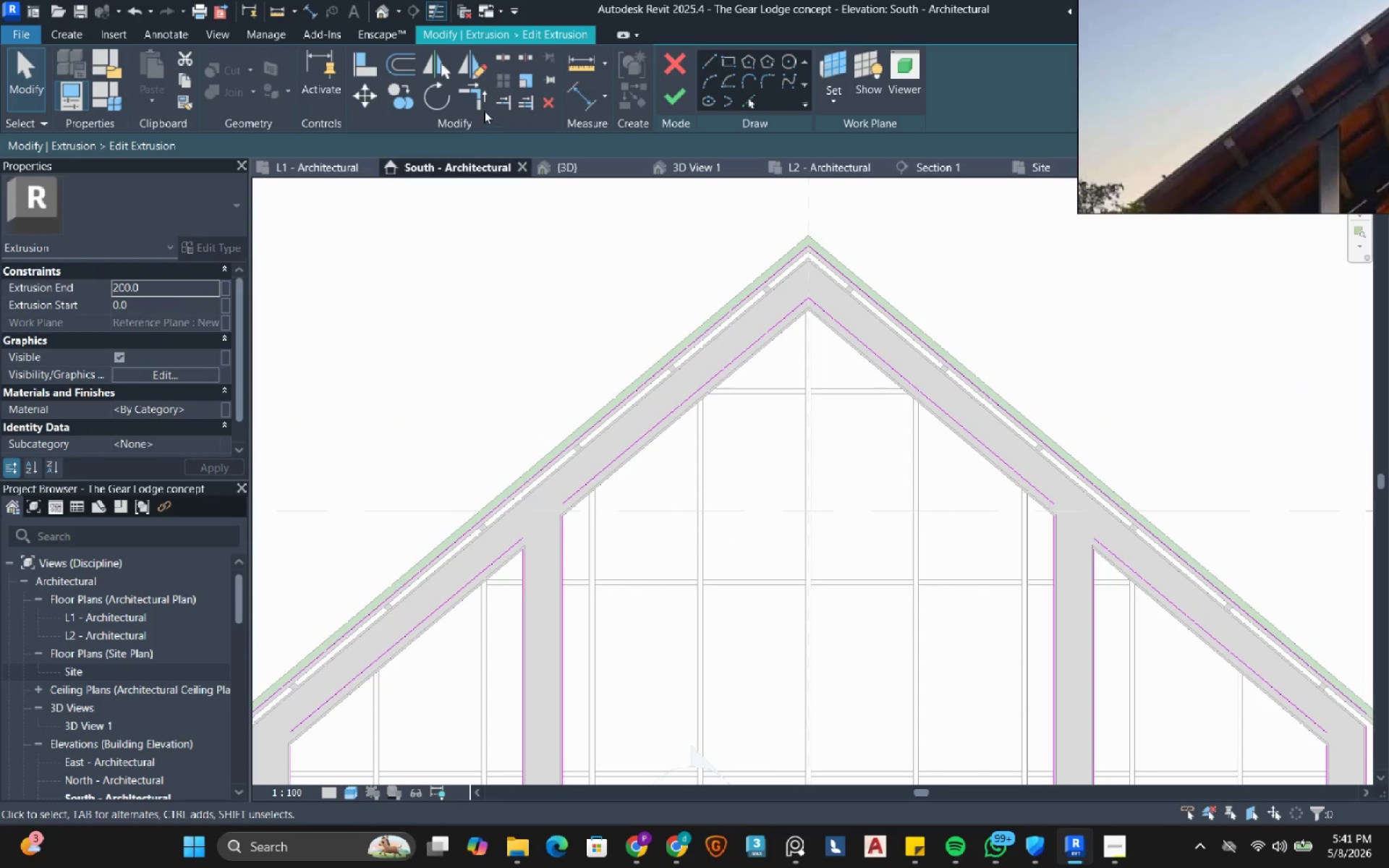 
left_click([476, 101])
 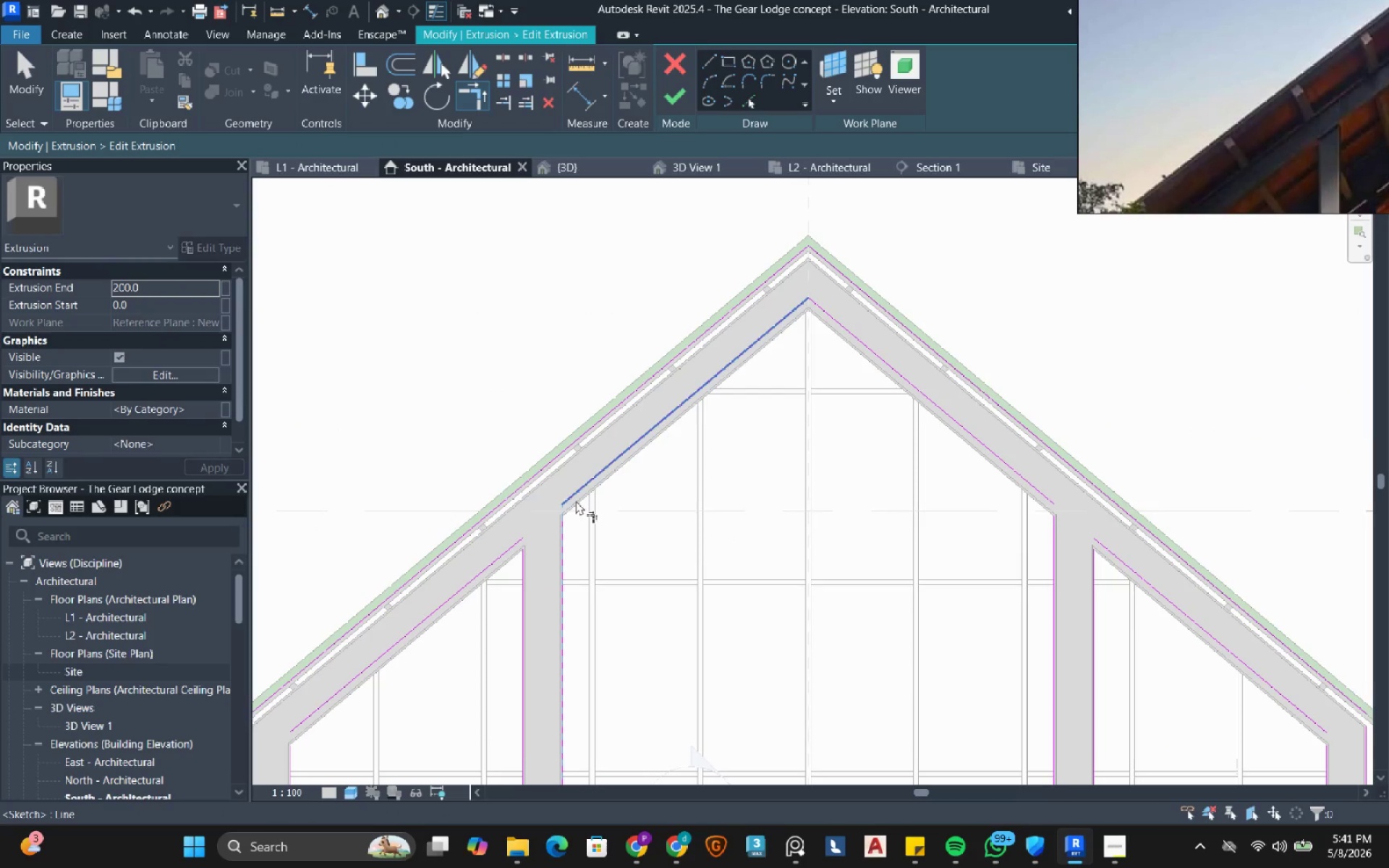 
double_click([583, 489])
 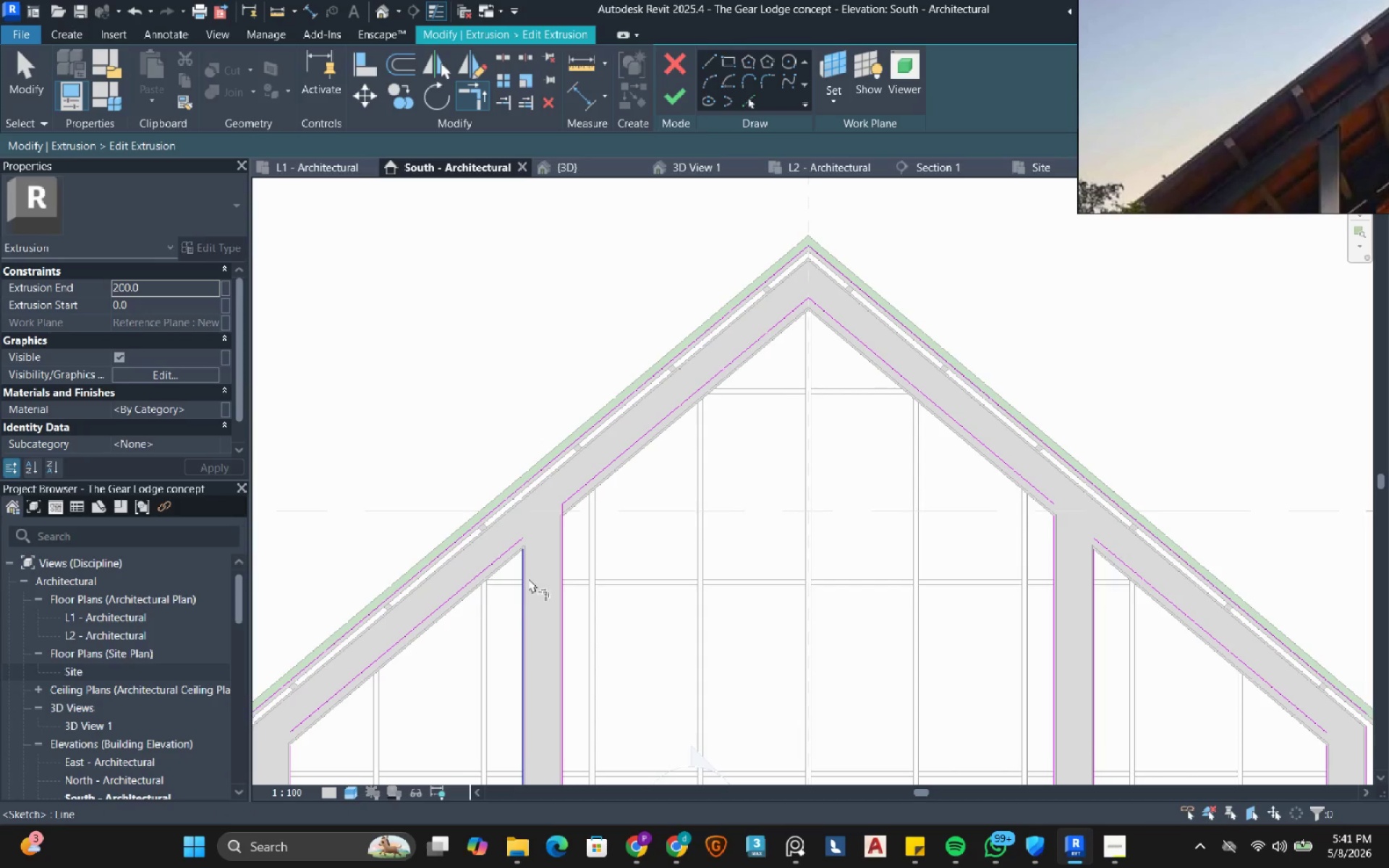 
left_click([528, 578])
 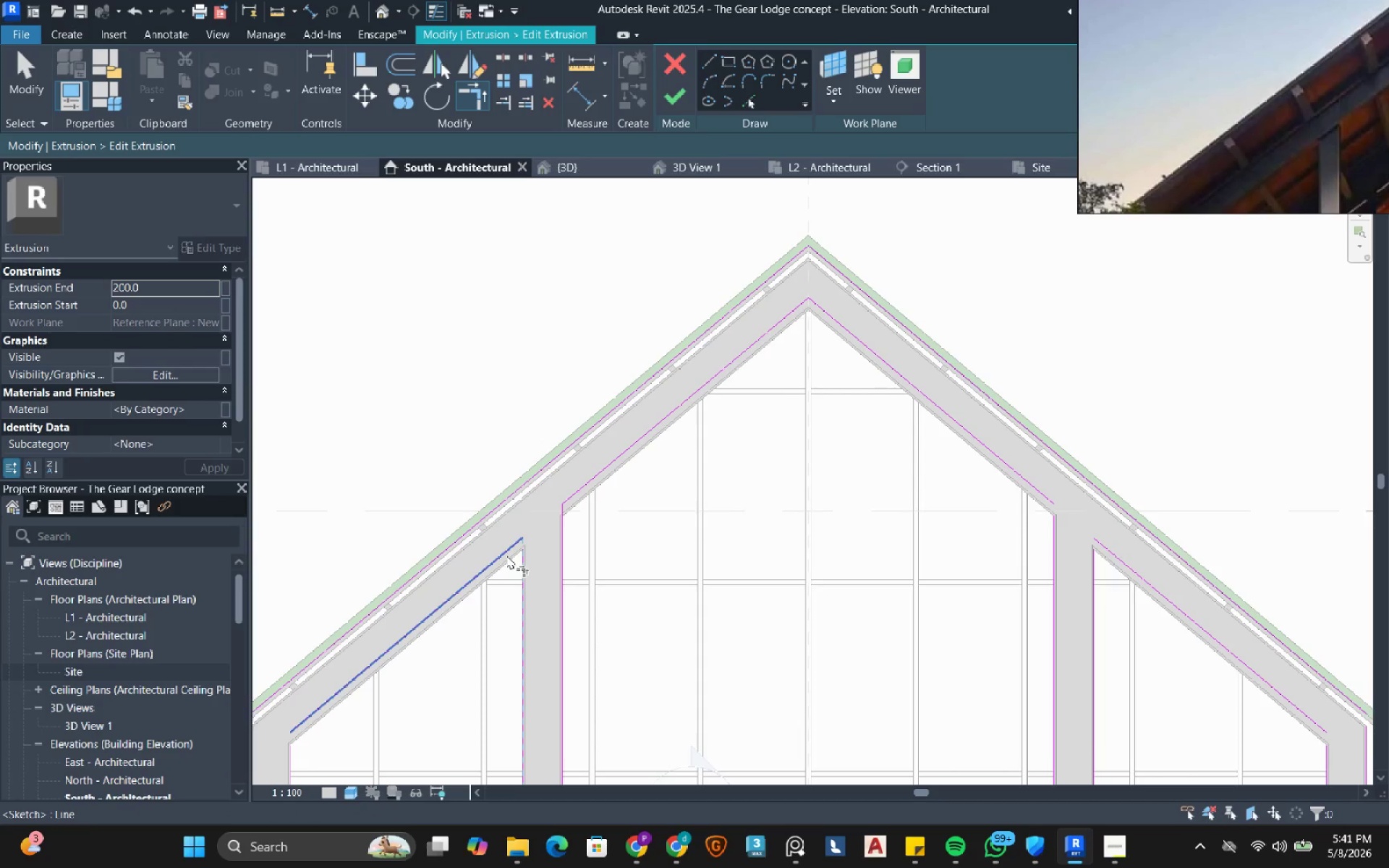 
left_click([506, 555])
 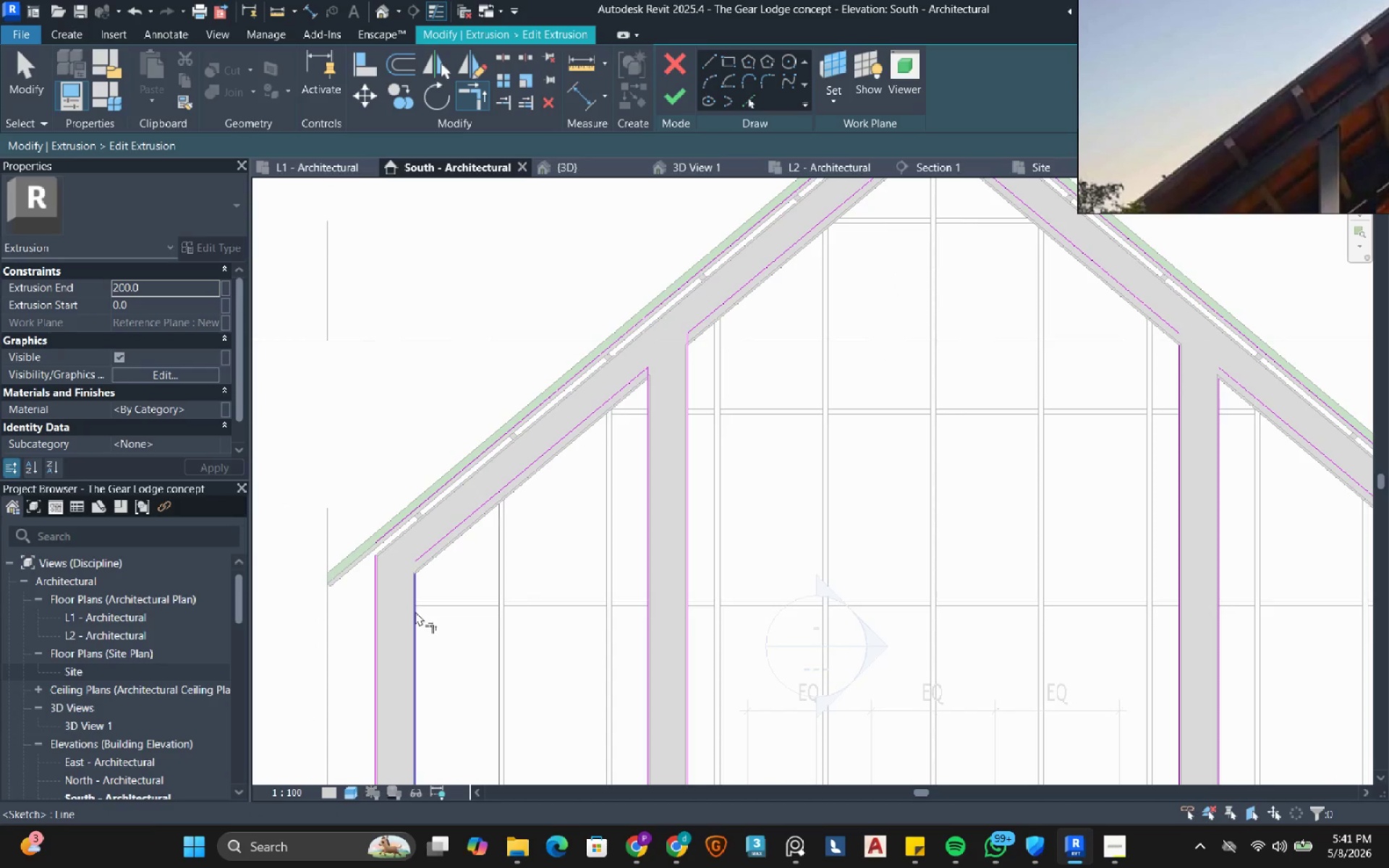 
double_click([439, 547])
 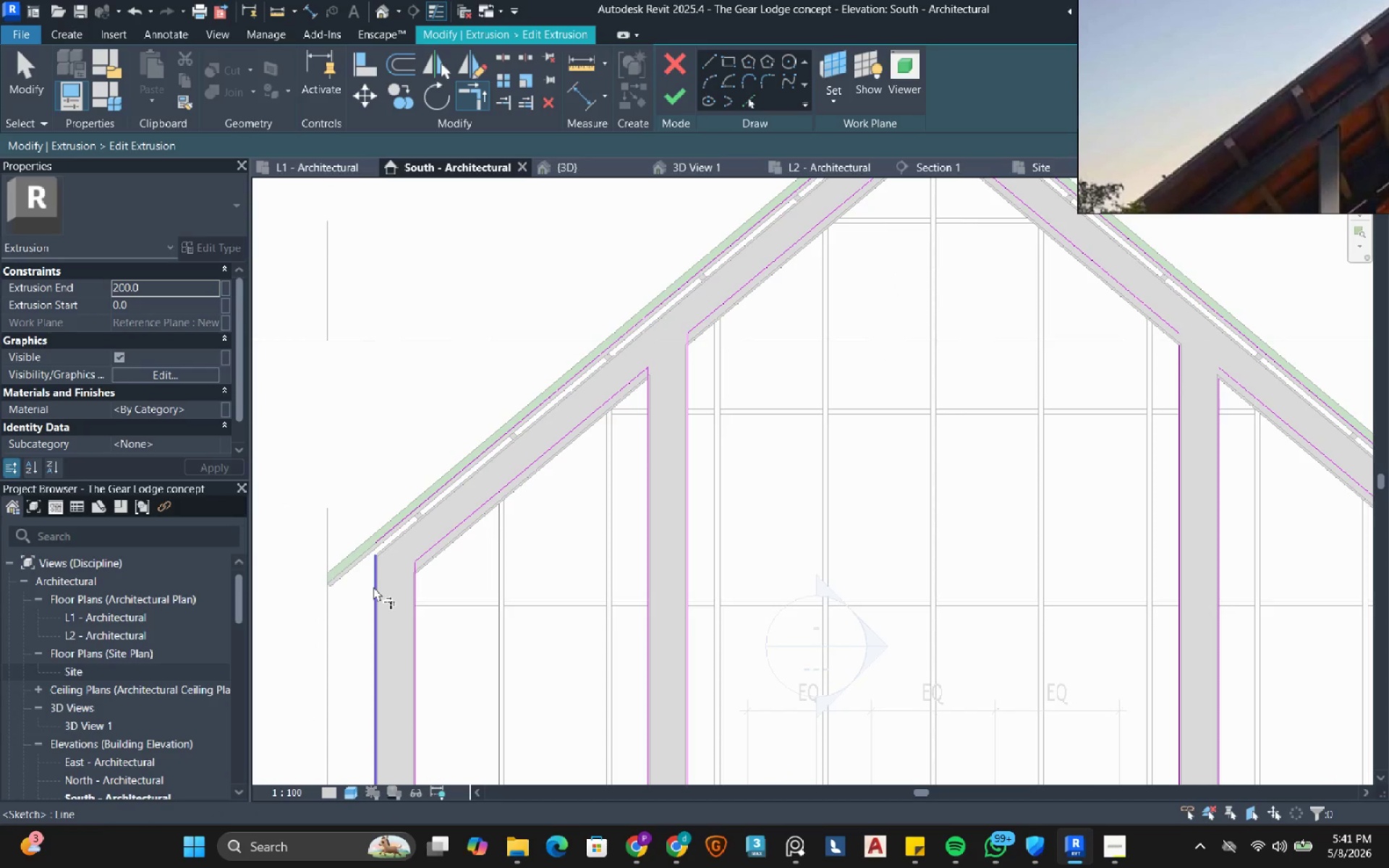 
left_click([373, 587])
 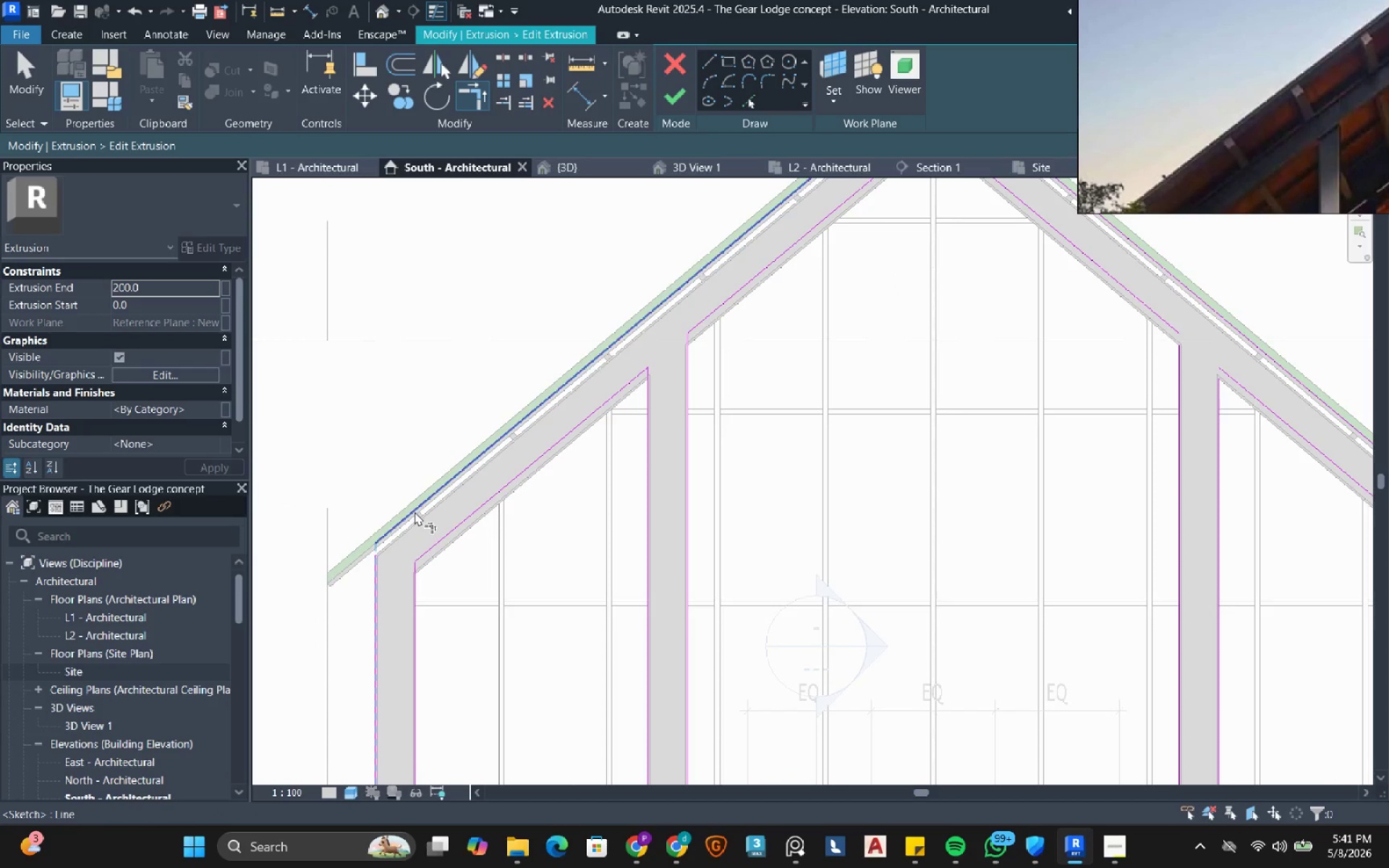 
left_click([415, 511])
 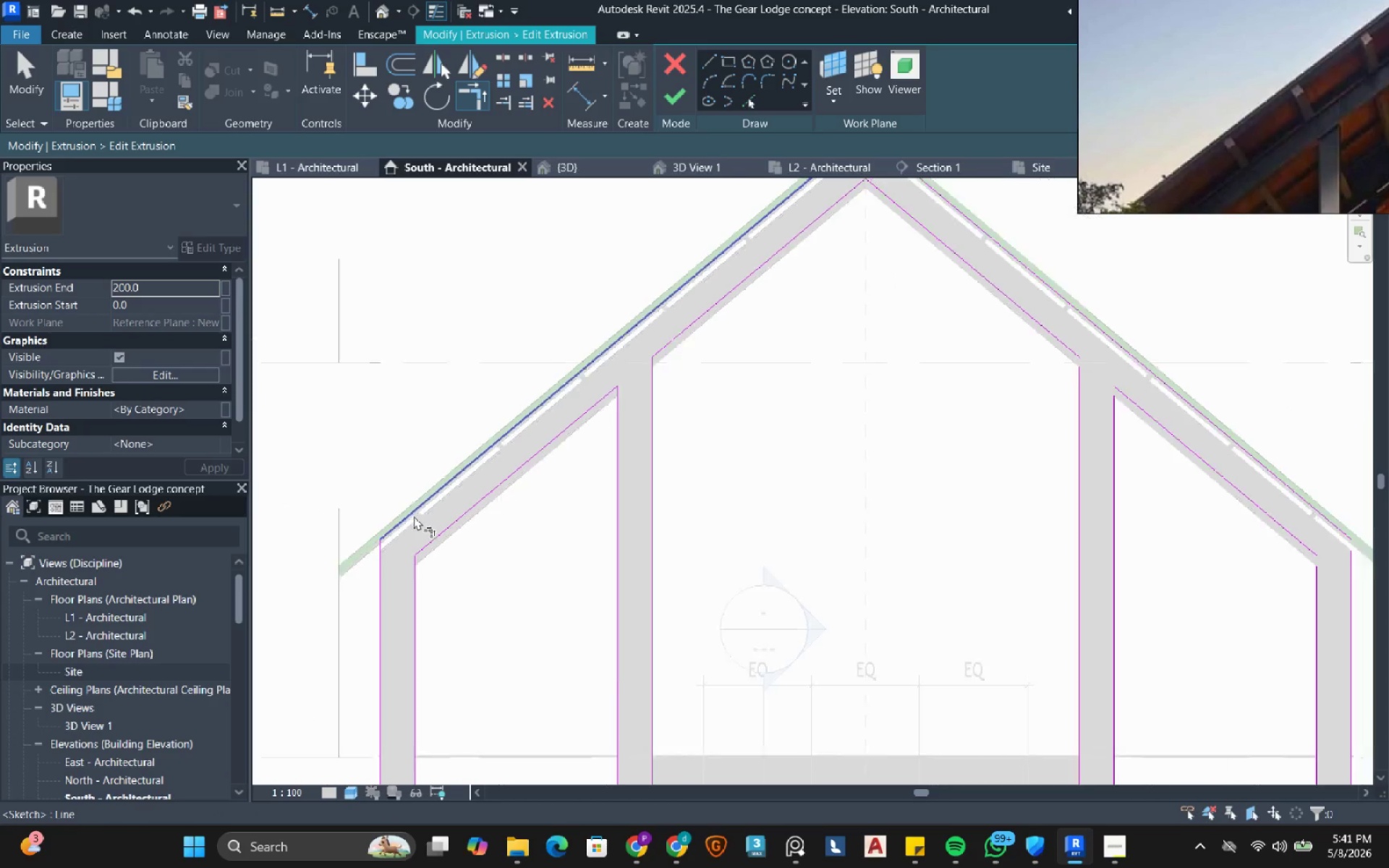 
scroll: coordinate [414, 516], scroll_direction: down, amount: 4.0
 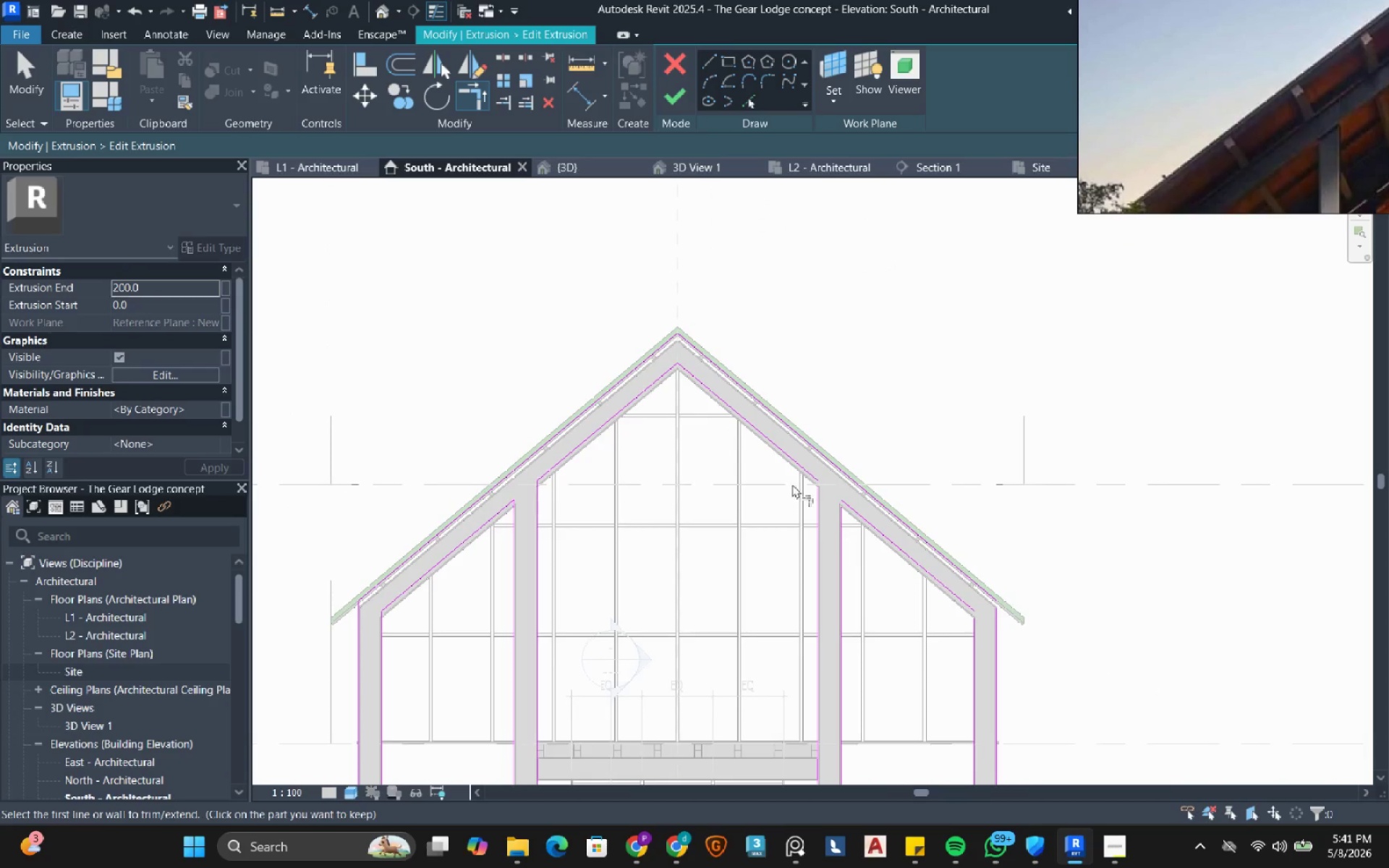 
scroll: coordinate [773, 461], scroll_direction: up, amount: 3.0
 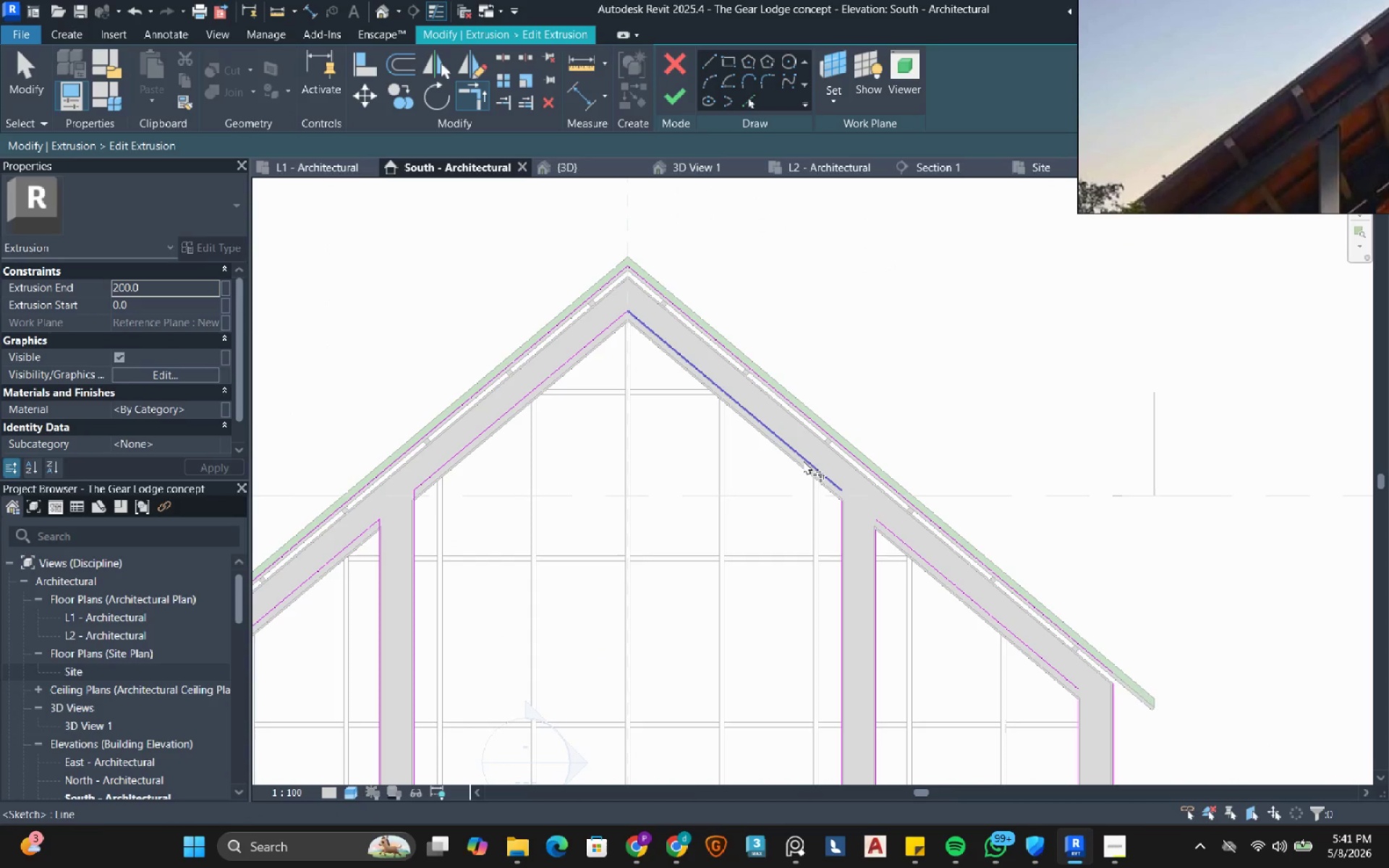 
left_click([803, 460])
 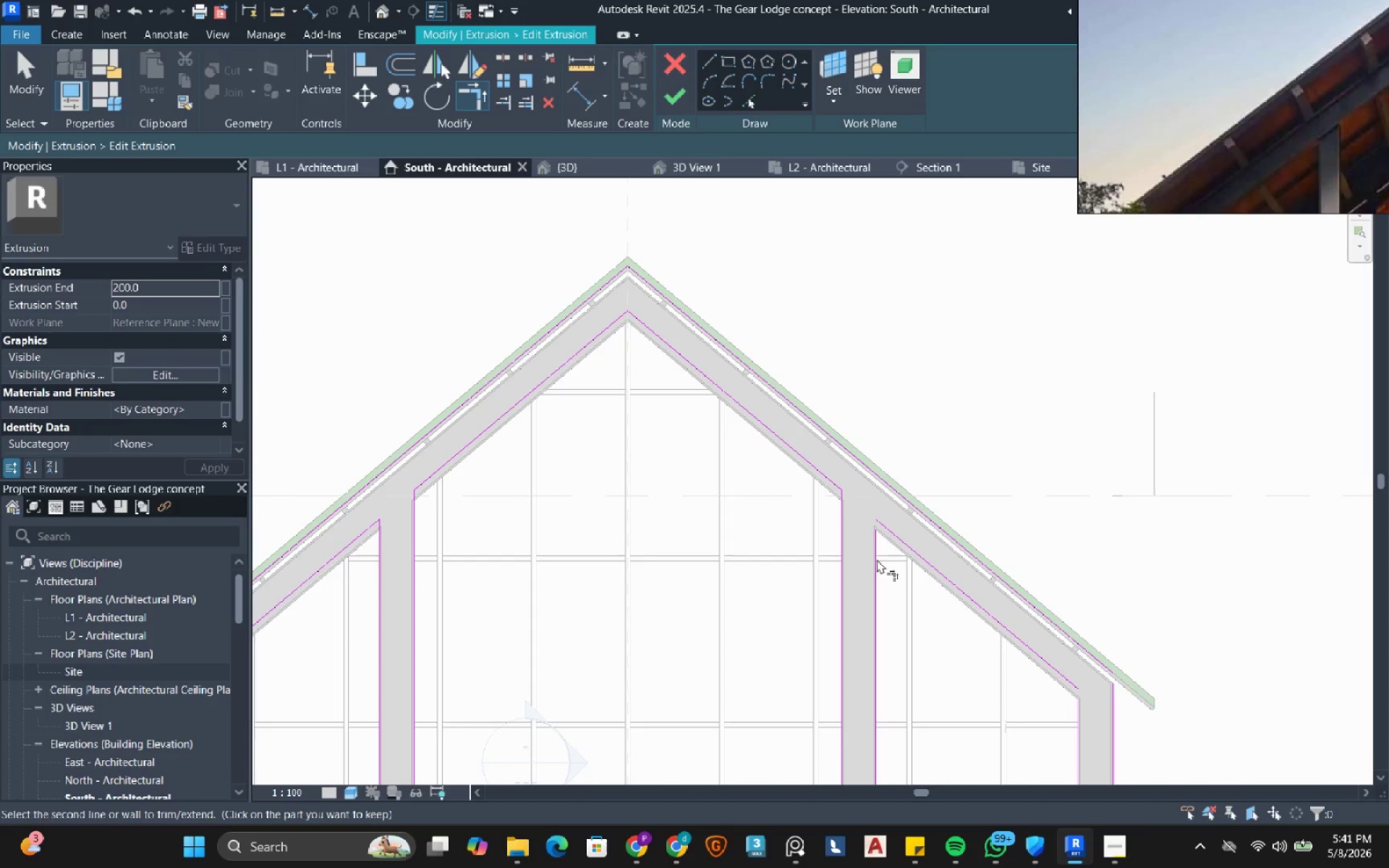 
double_click([895, 539])
 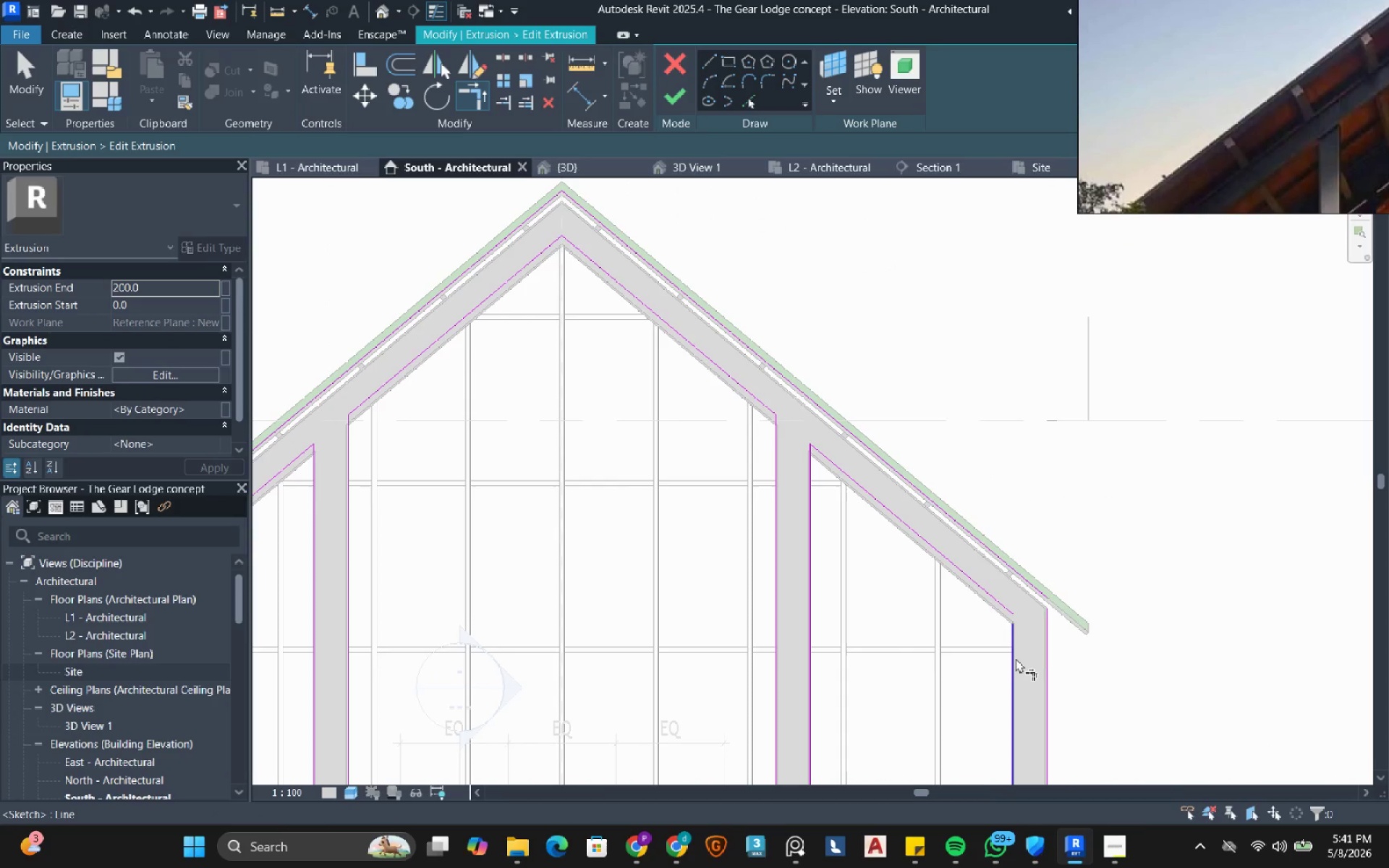 
left_click([1012, 657])
 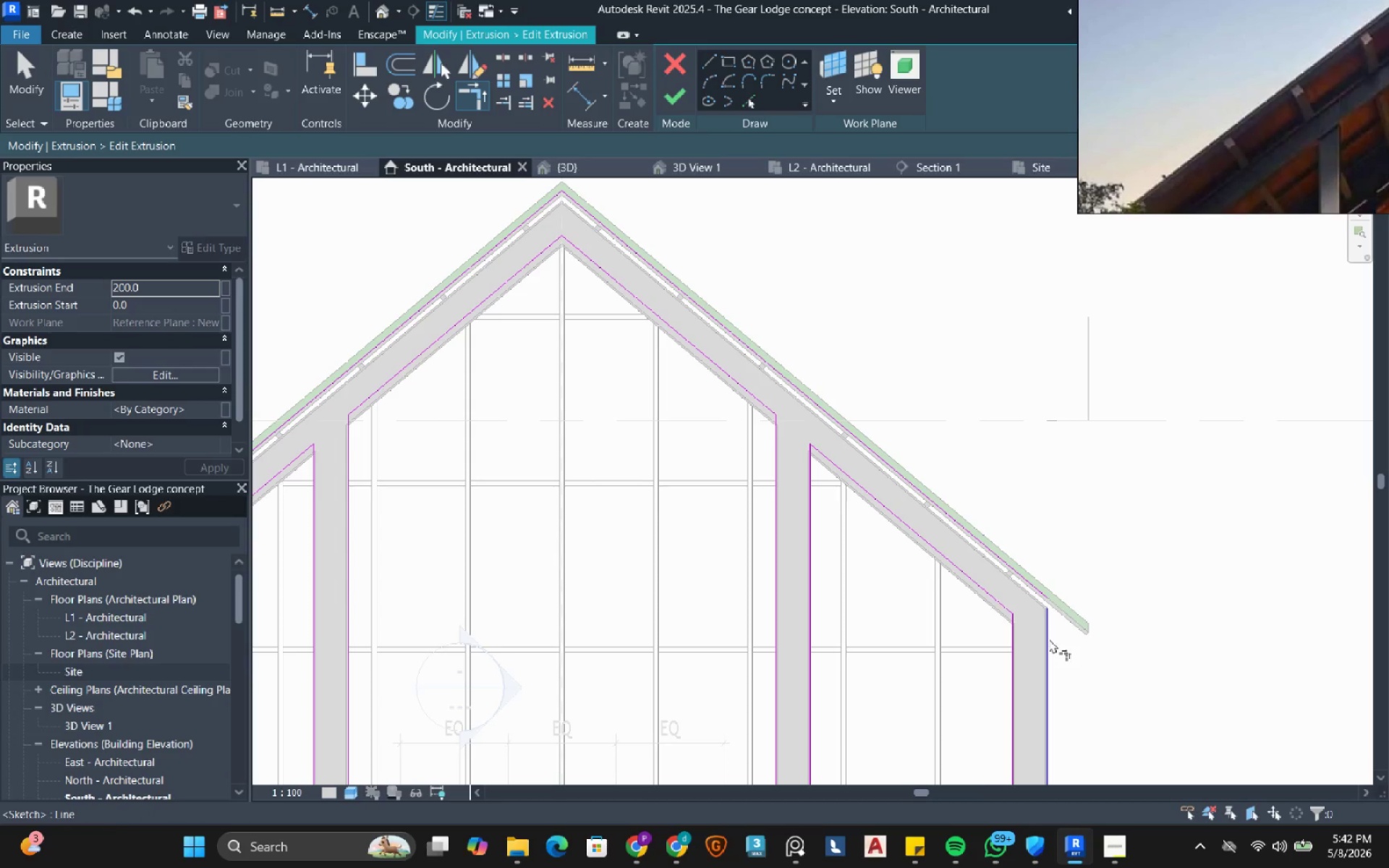 
left_click([1021, 576])
 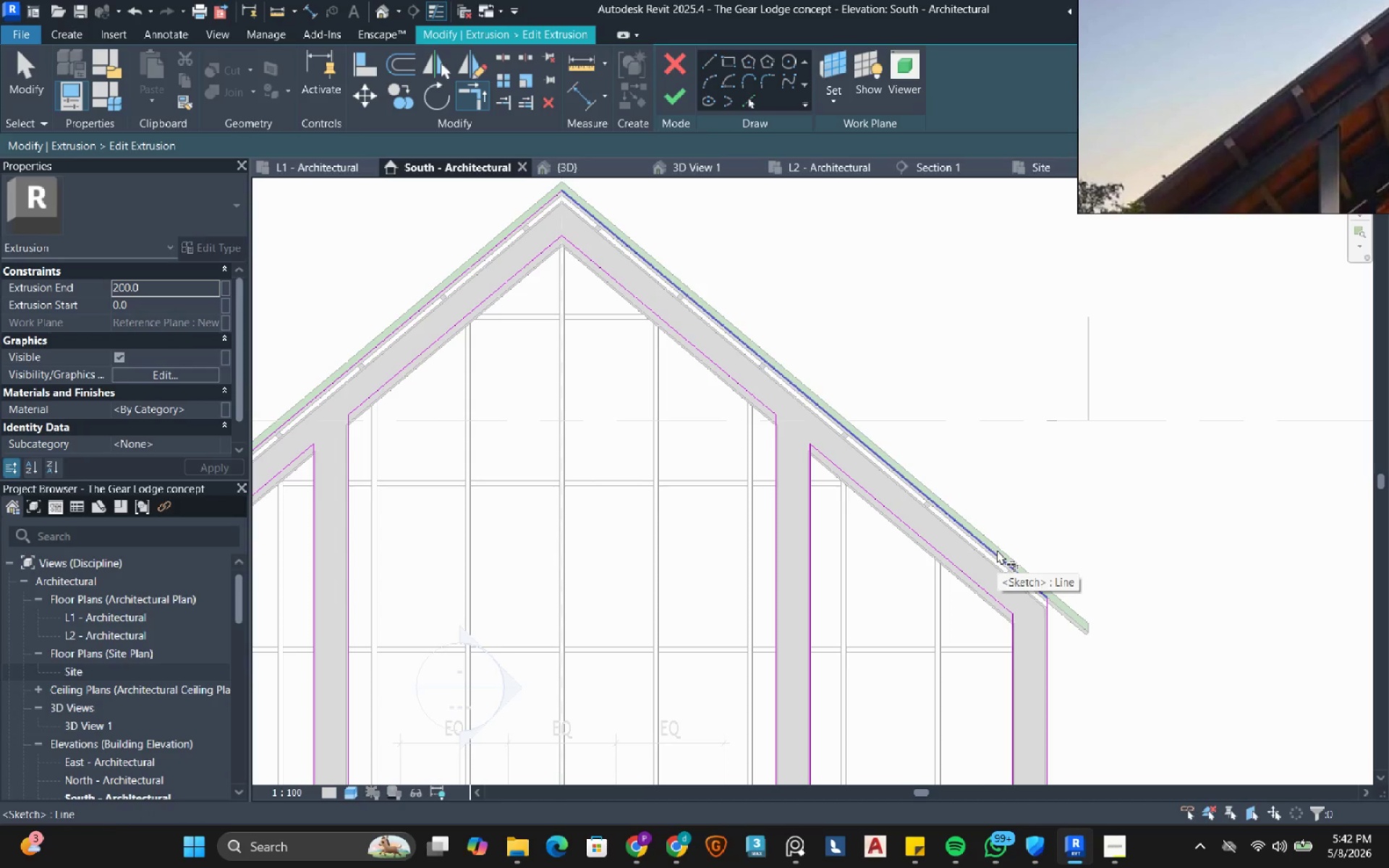 
wait(9.2)
 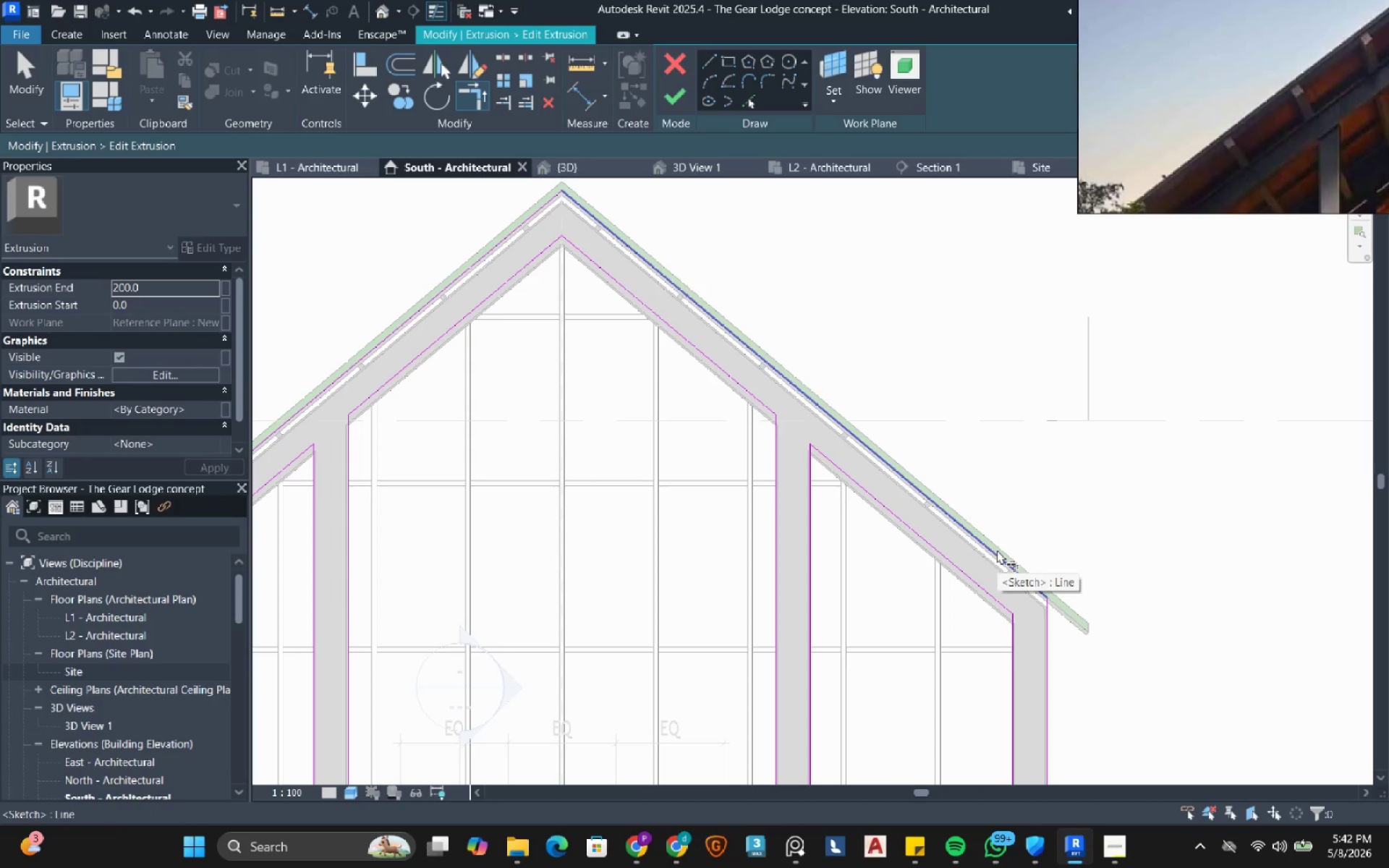 
left_click([674, 101])
 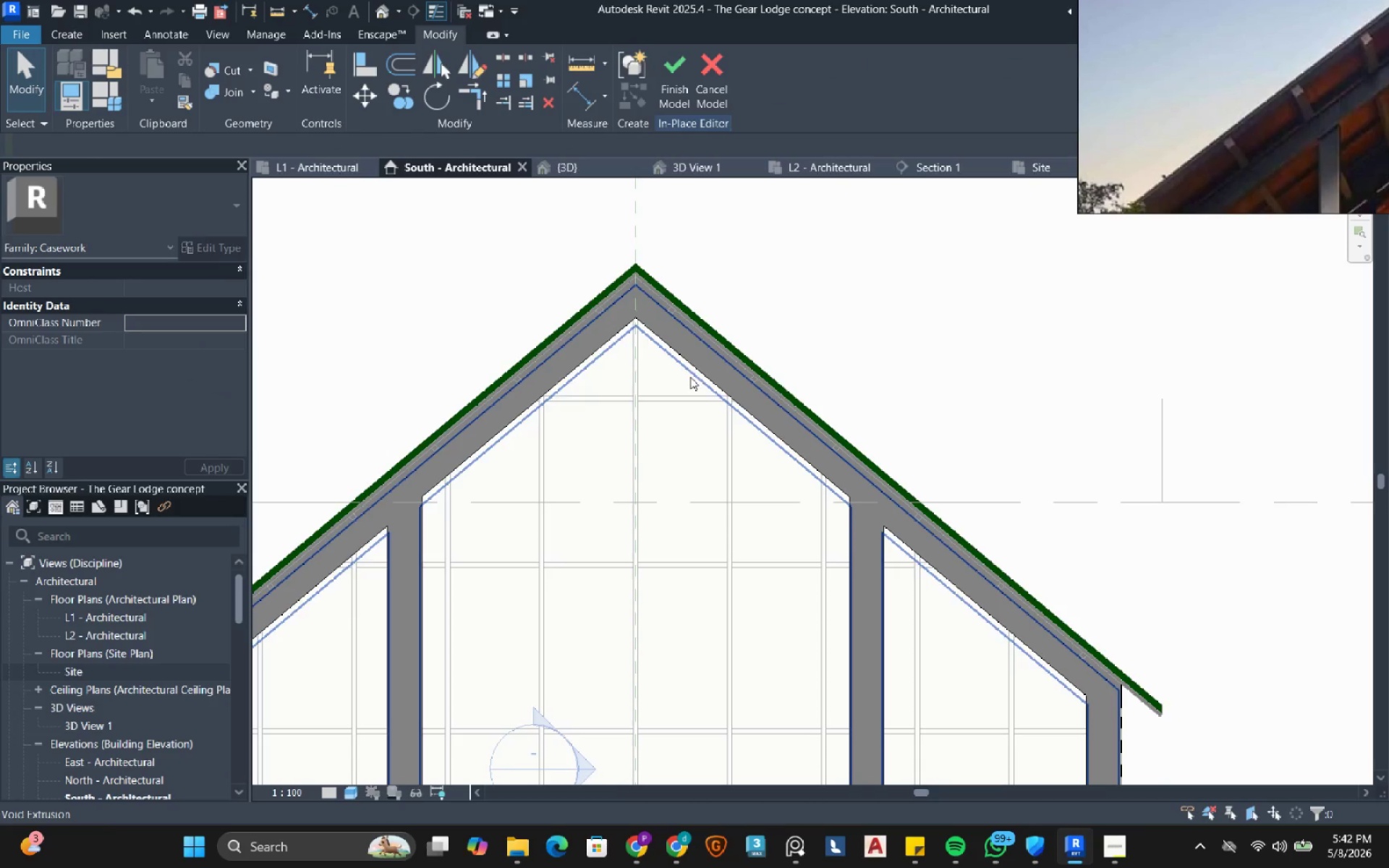 
left_click([693, 368])
 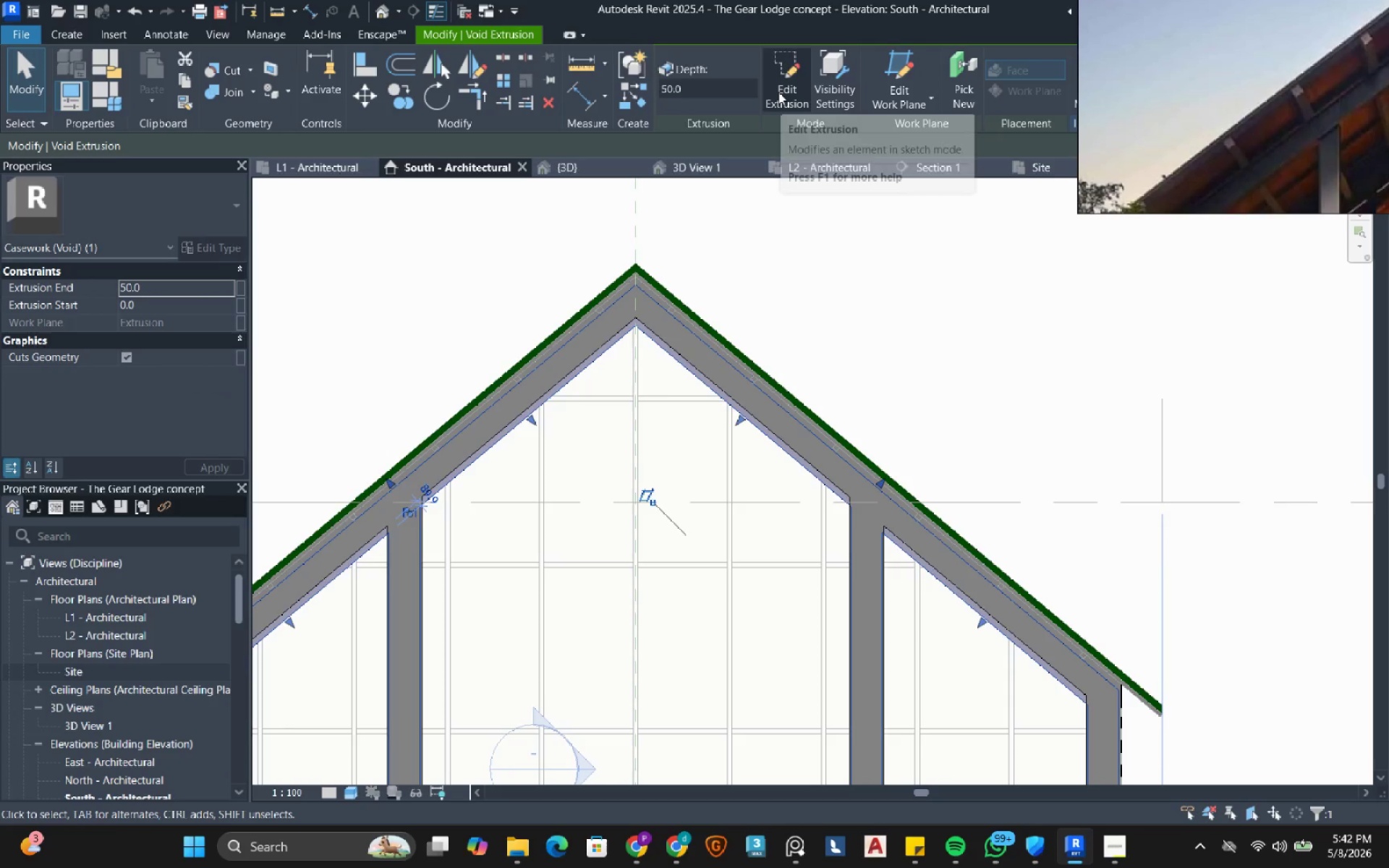 
left_click([778, 92])
 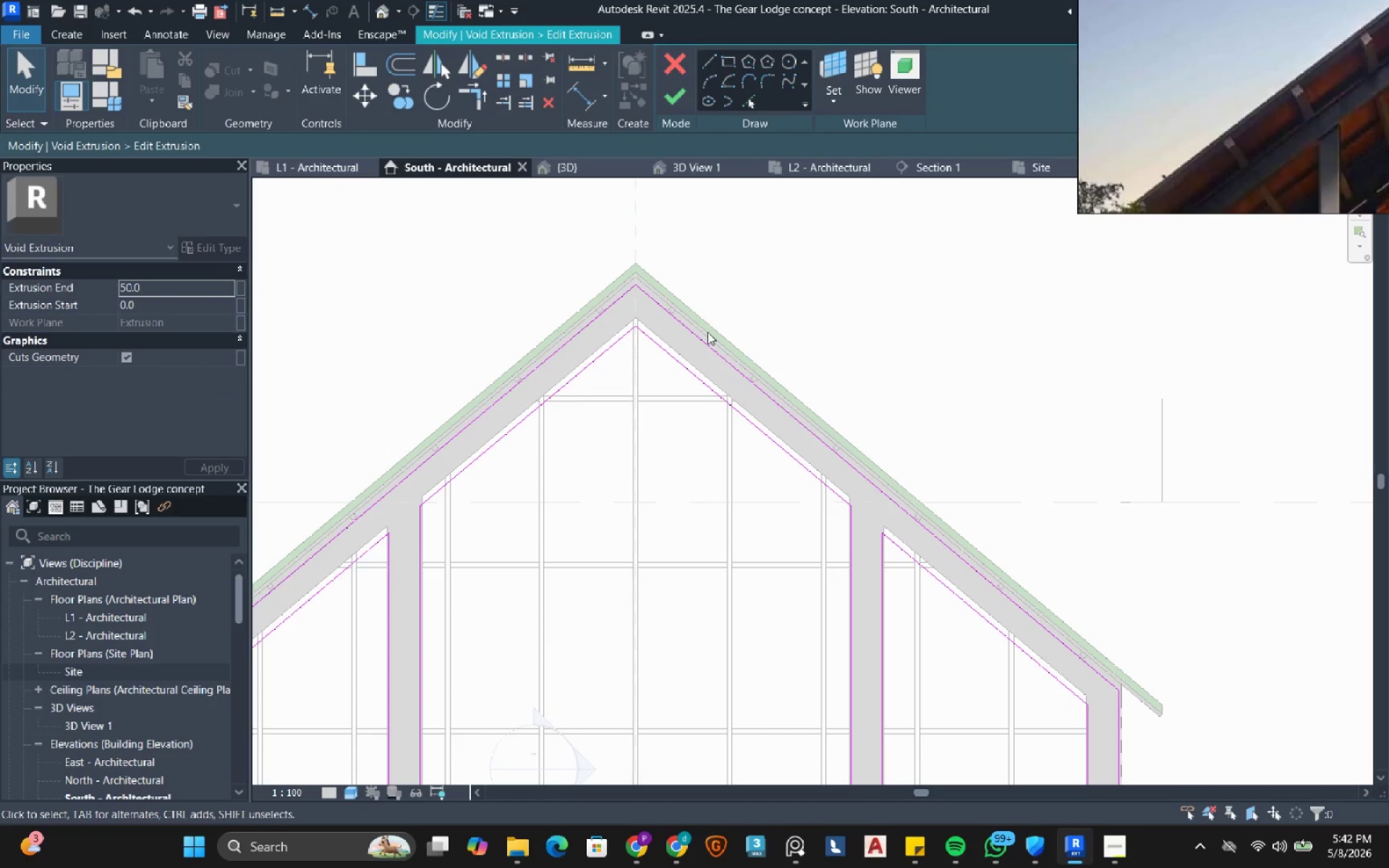 
scroll: coordinate [708, 341], scroll_direction: down, amount: 8.0
 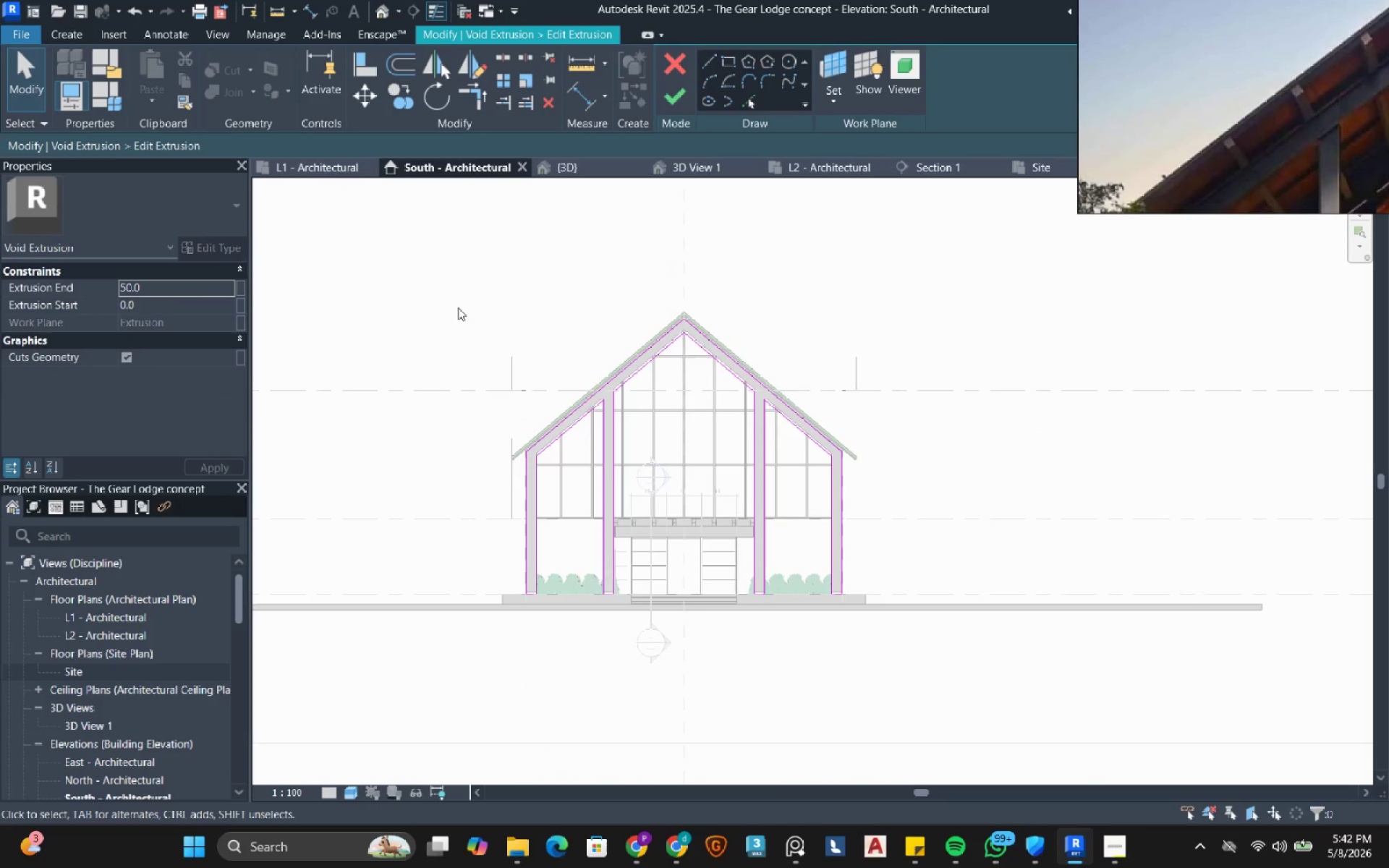 
left_click_drag(start_coordinate=[454, 299], to_coordinate=[941, 705])
 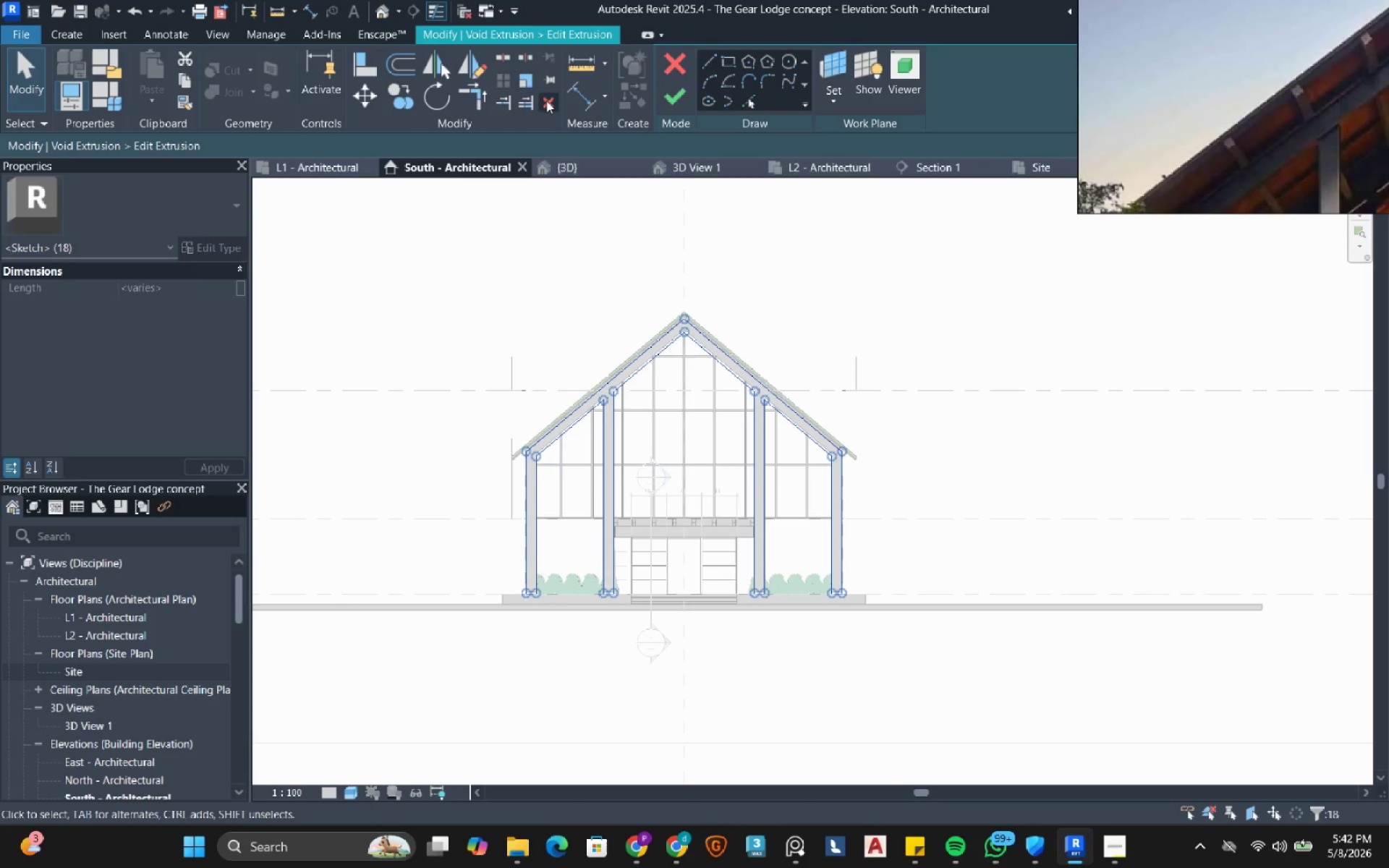 
left_click([546, 101])
 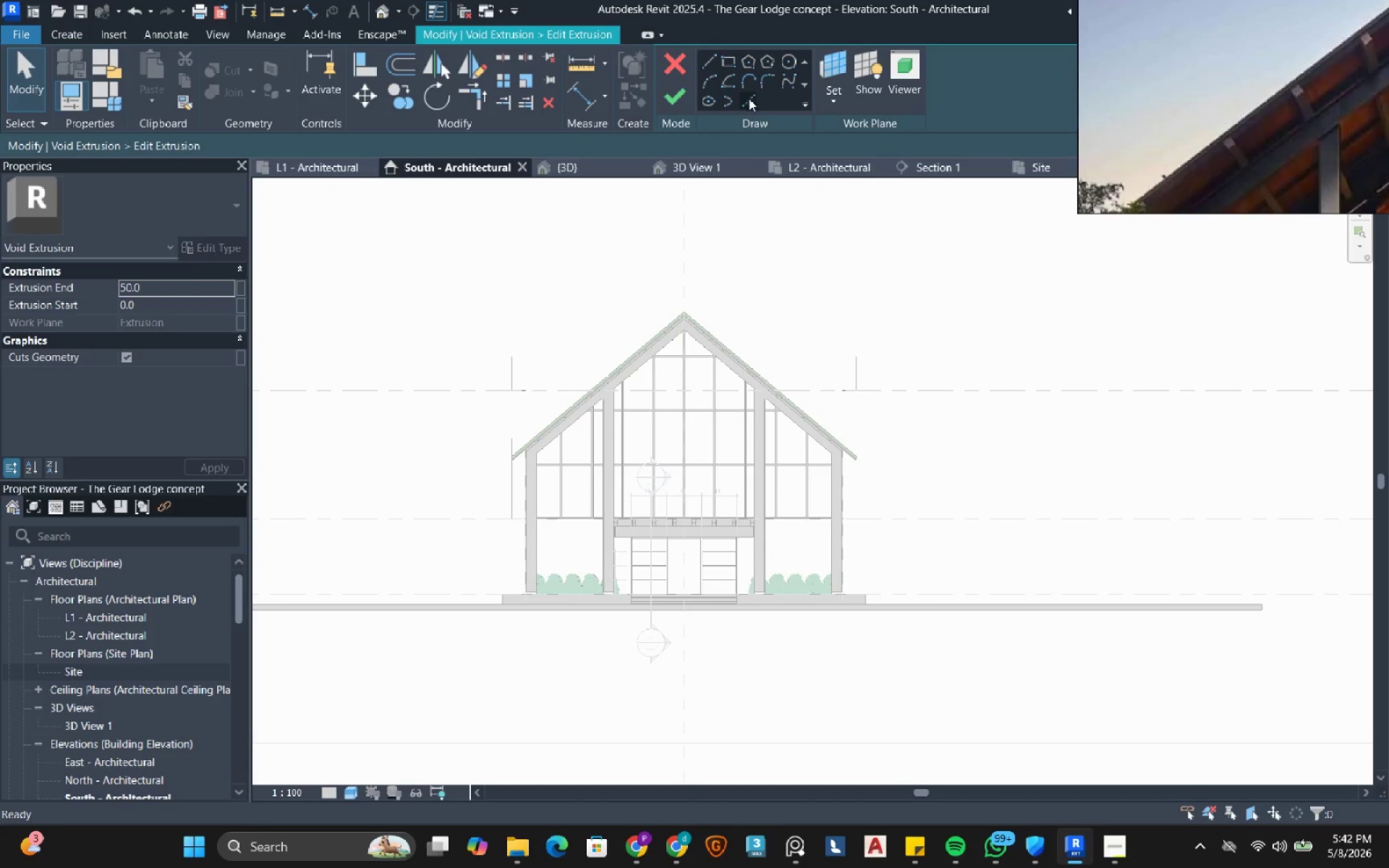 
left_click([749, 99])
 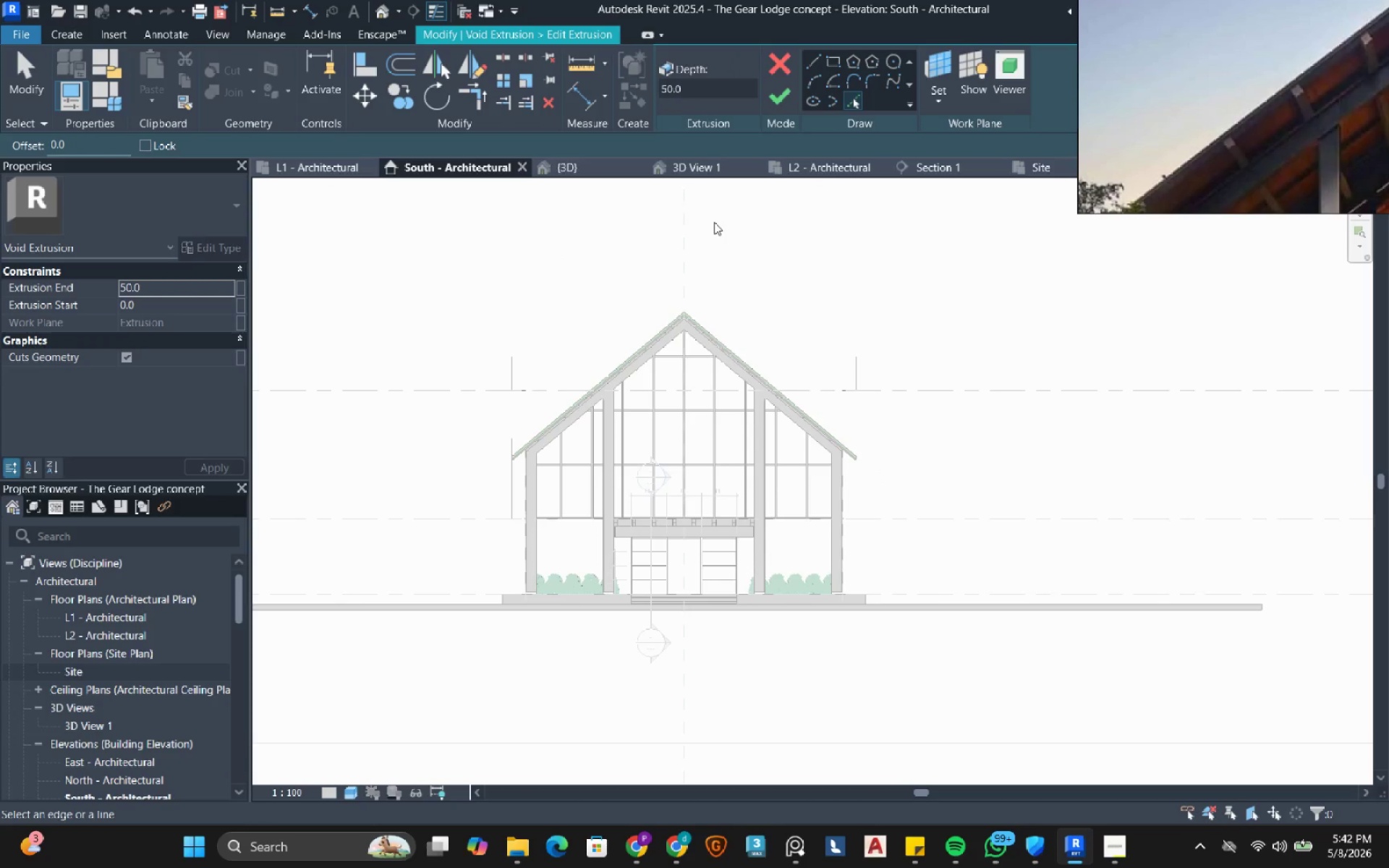 
scroll: coordinate [643, 388], scroll_direction: up, amount: 13.0
 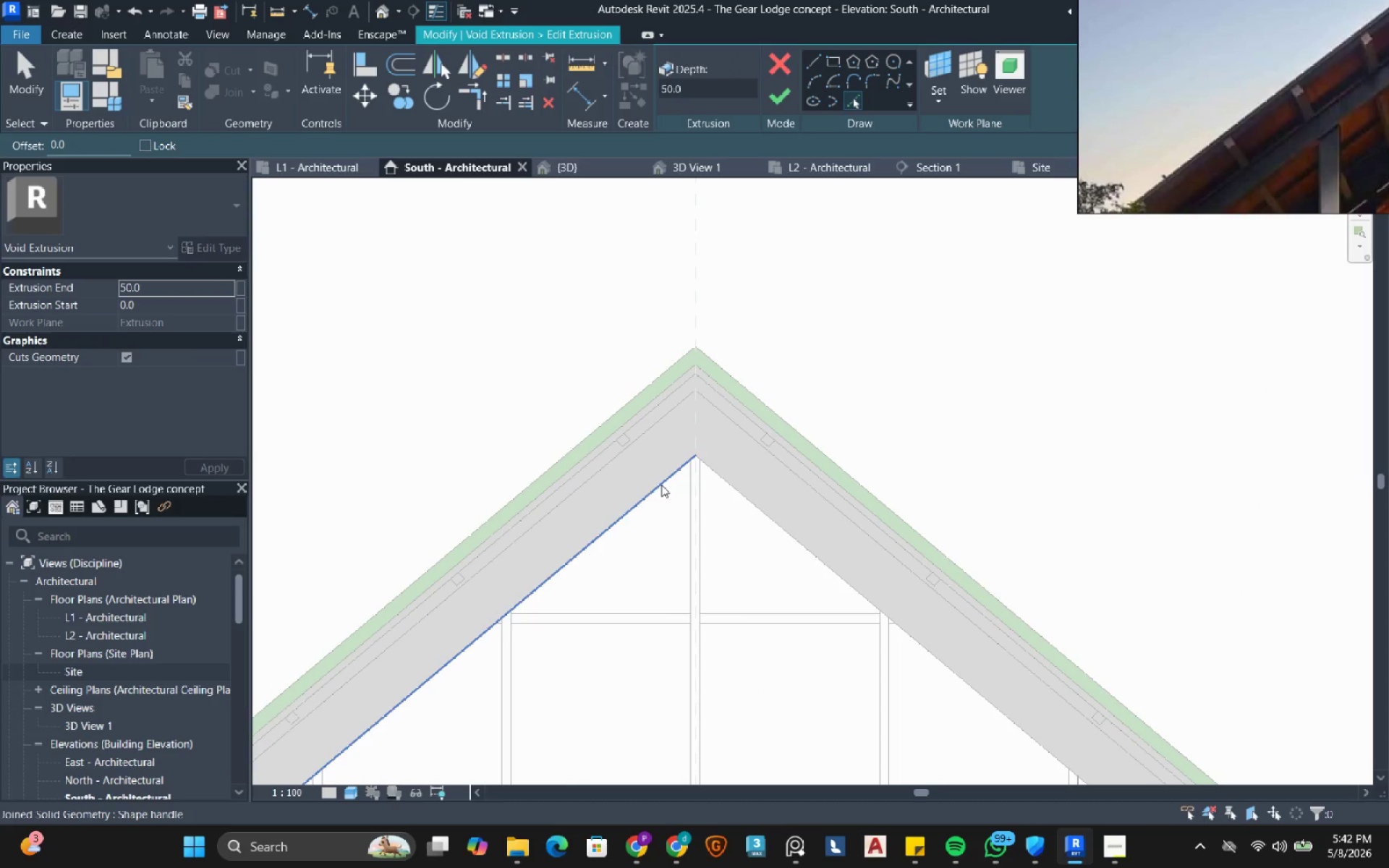 
key(Tab)
 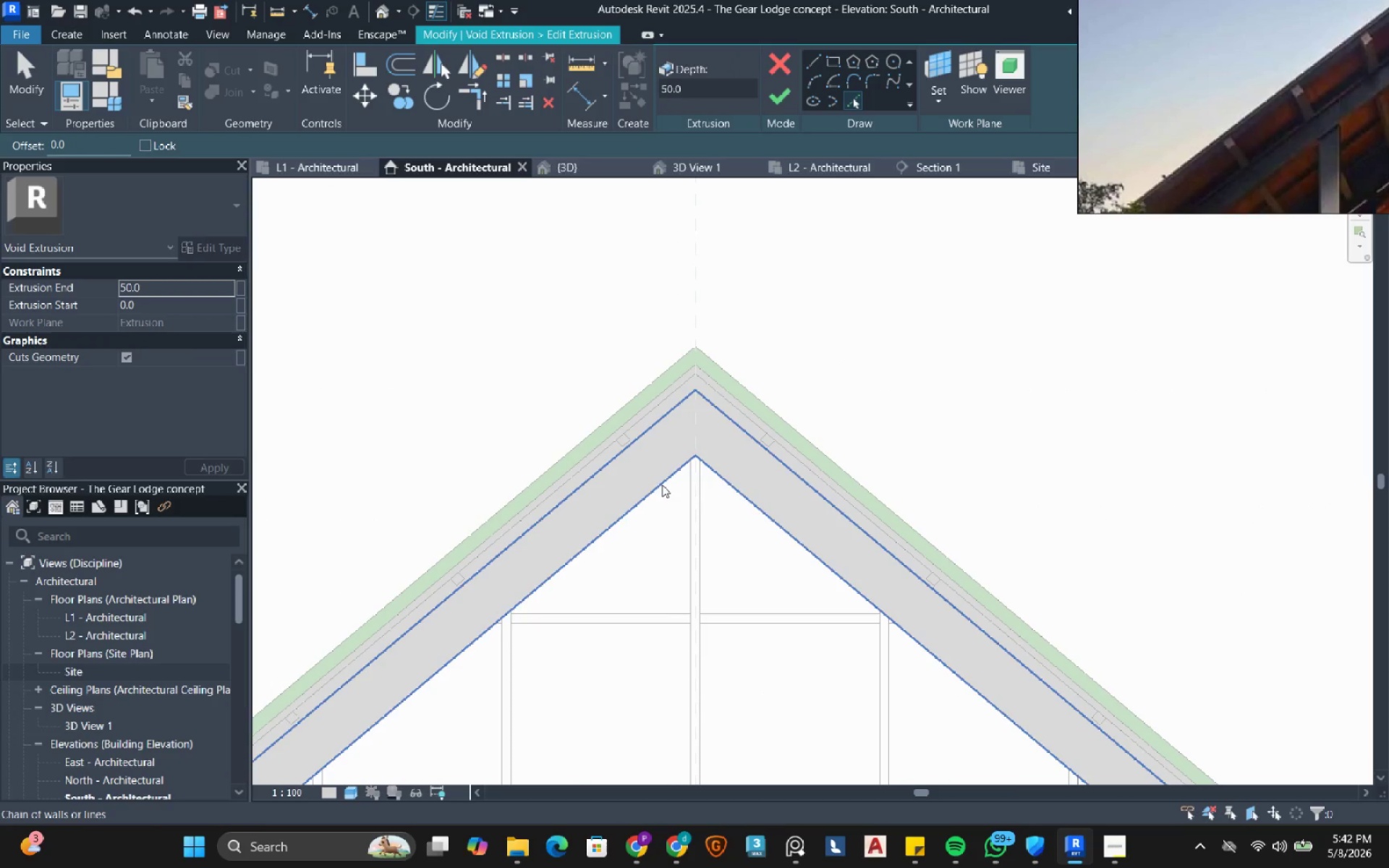 
key(Tab)
 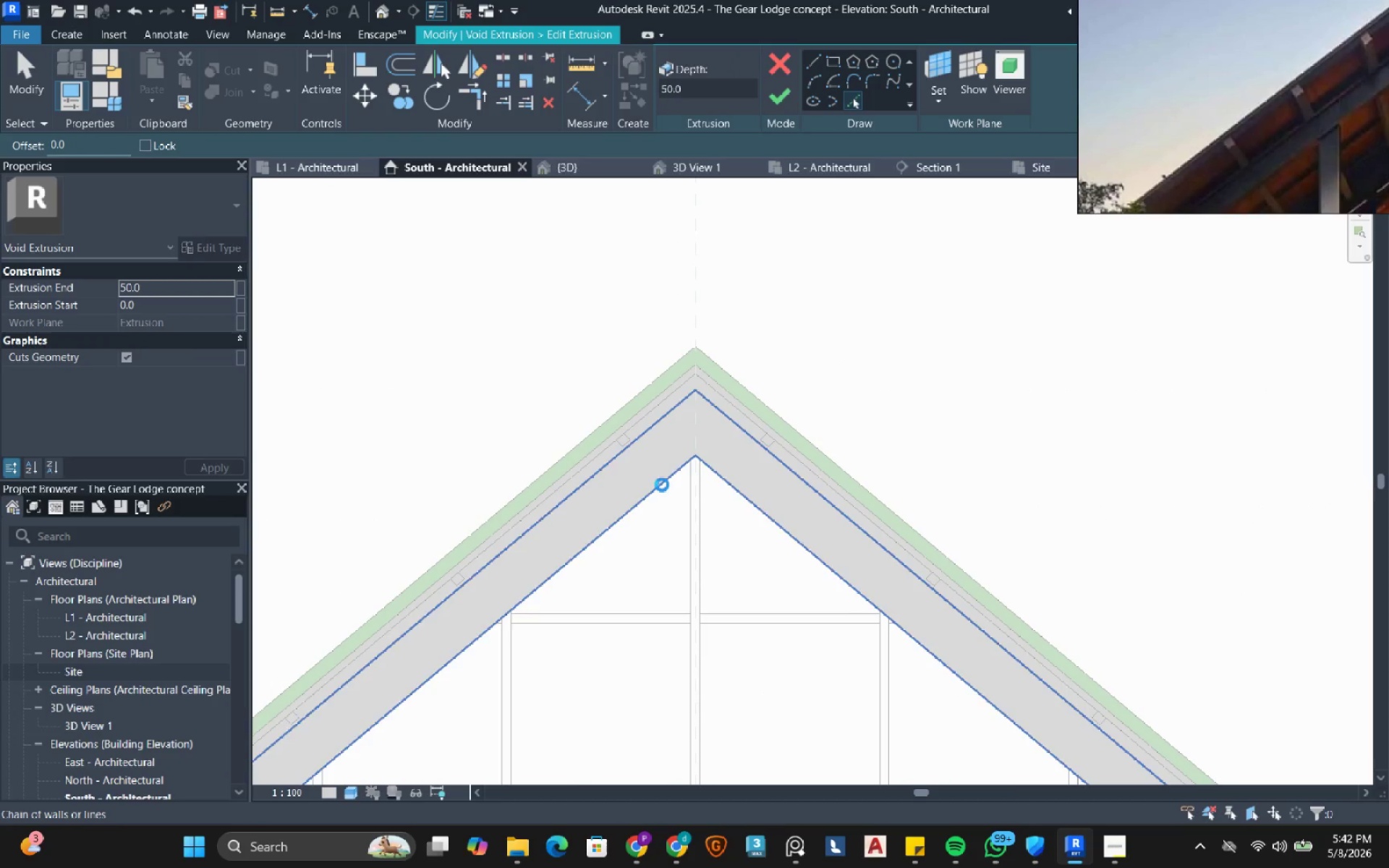 
left_click([662, 485])
 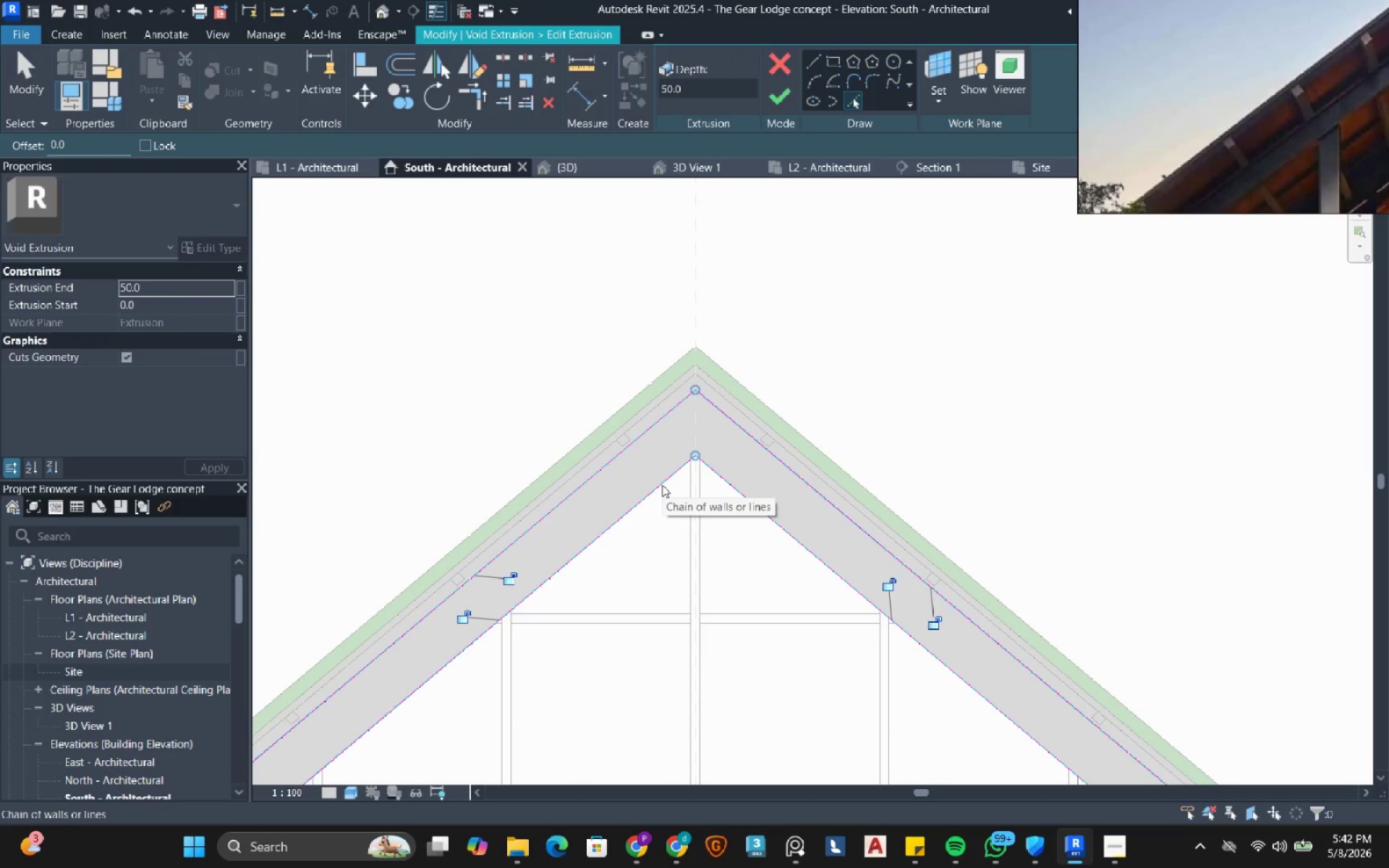 
key(Escape)
 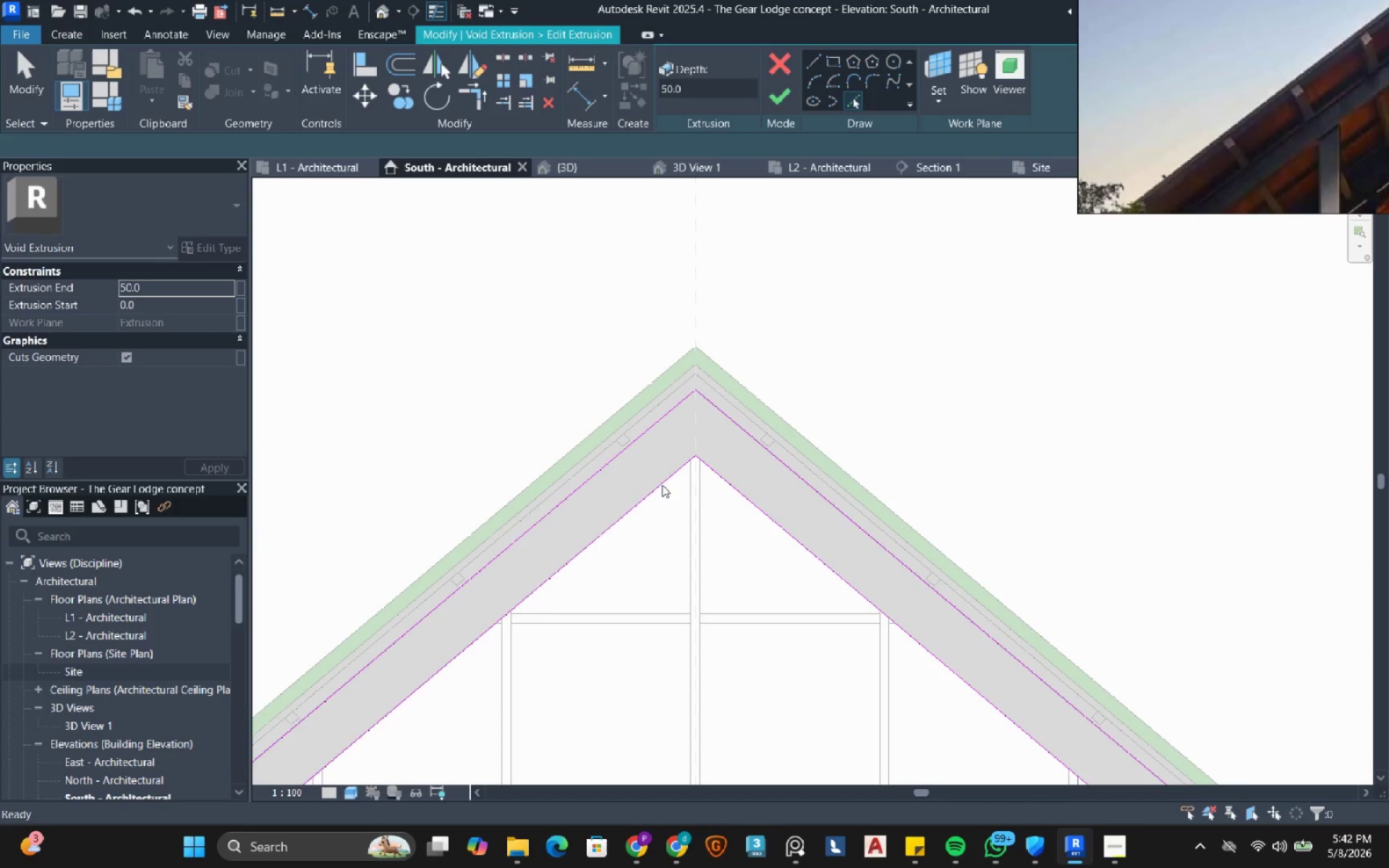 
hold_key(key=Escape, duration=5.53)
 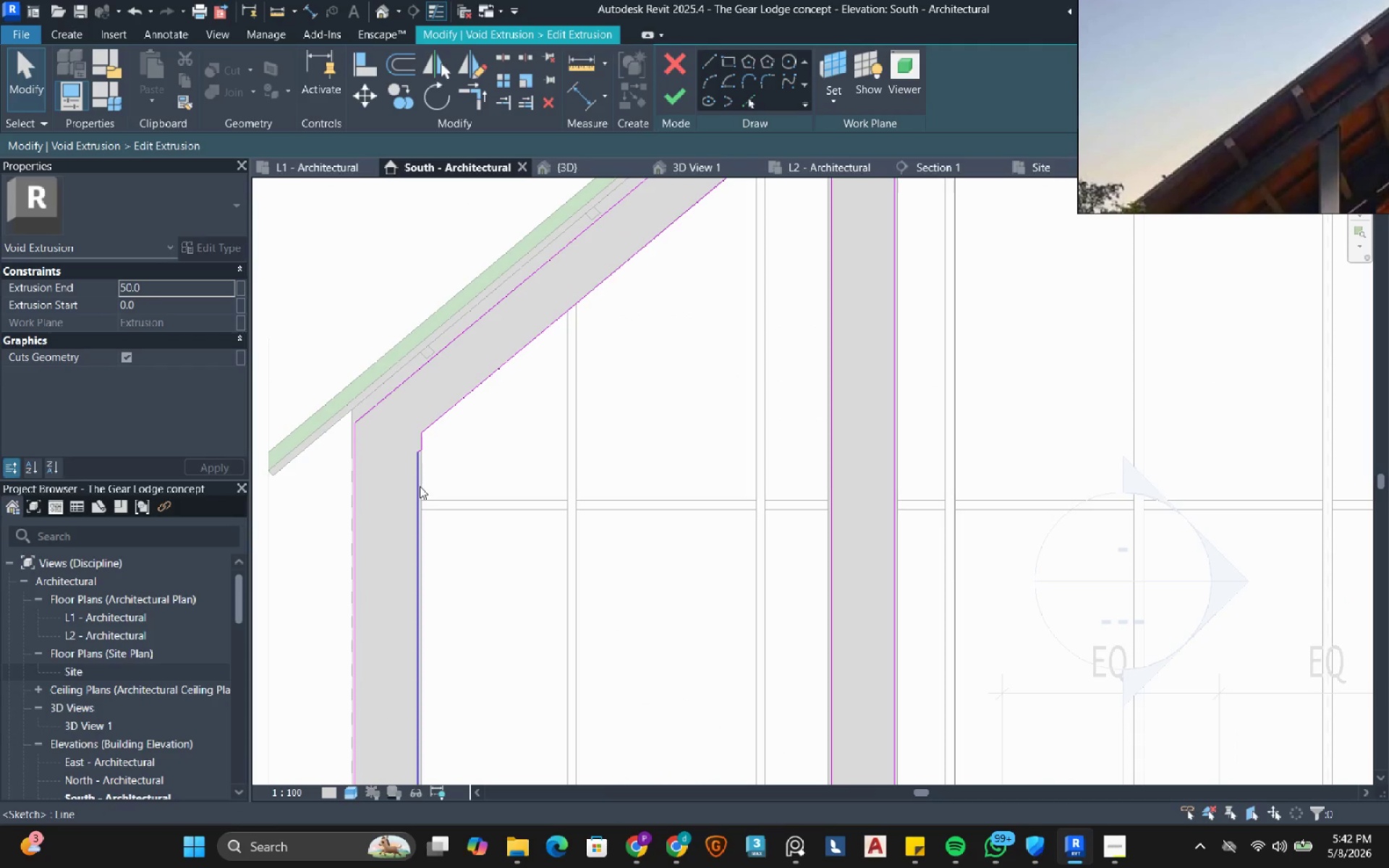 
scroll: coordinate [697, 346], scroll_direction: down, amount: 8.0
 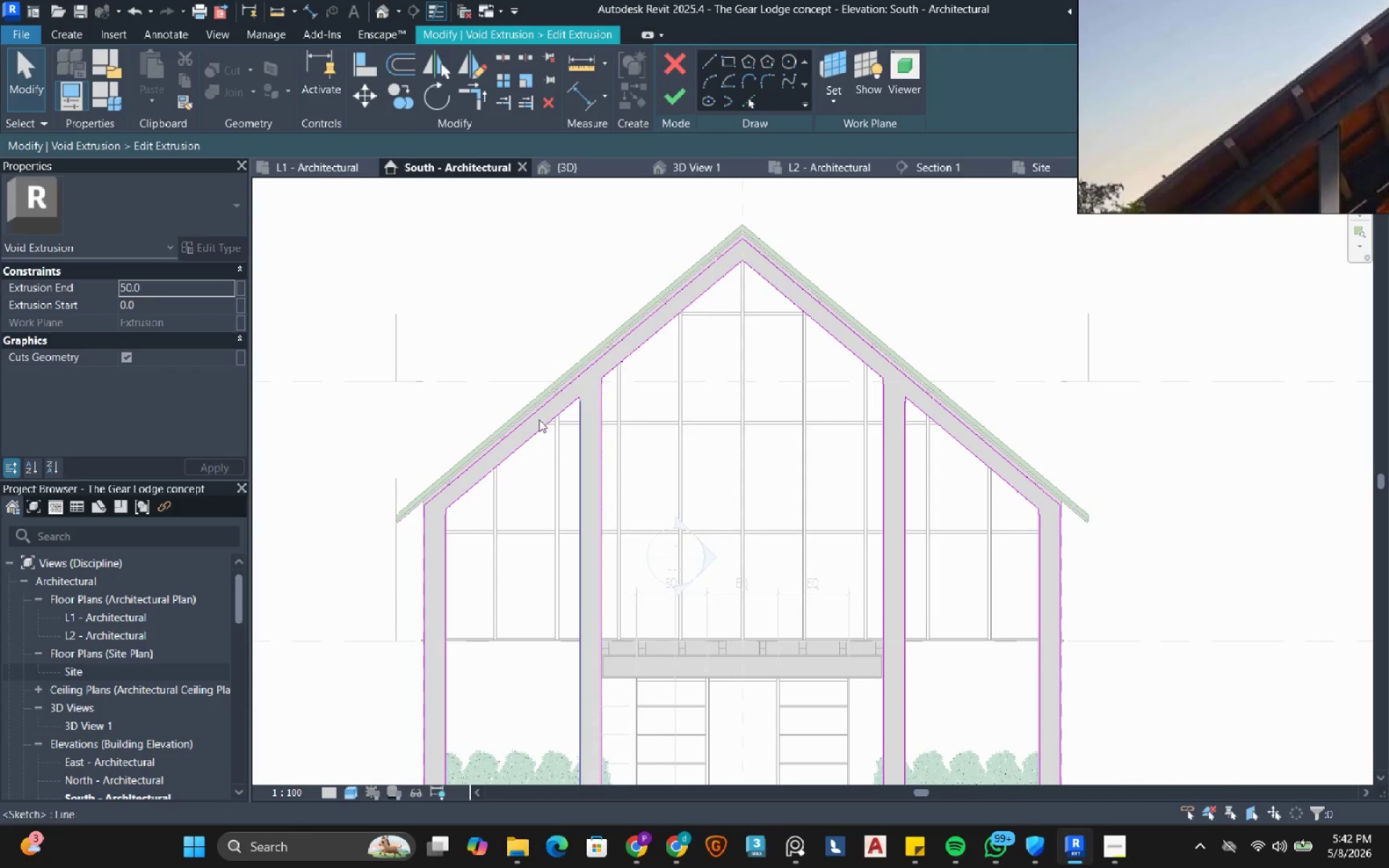 
scroll: coordinate [437, 505], scroll_direction: up, amount: 8.0
 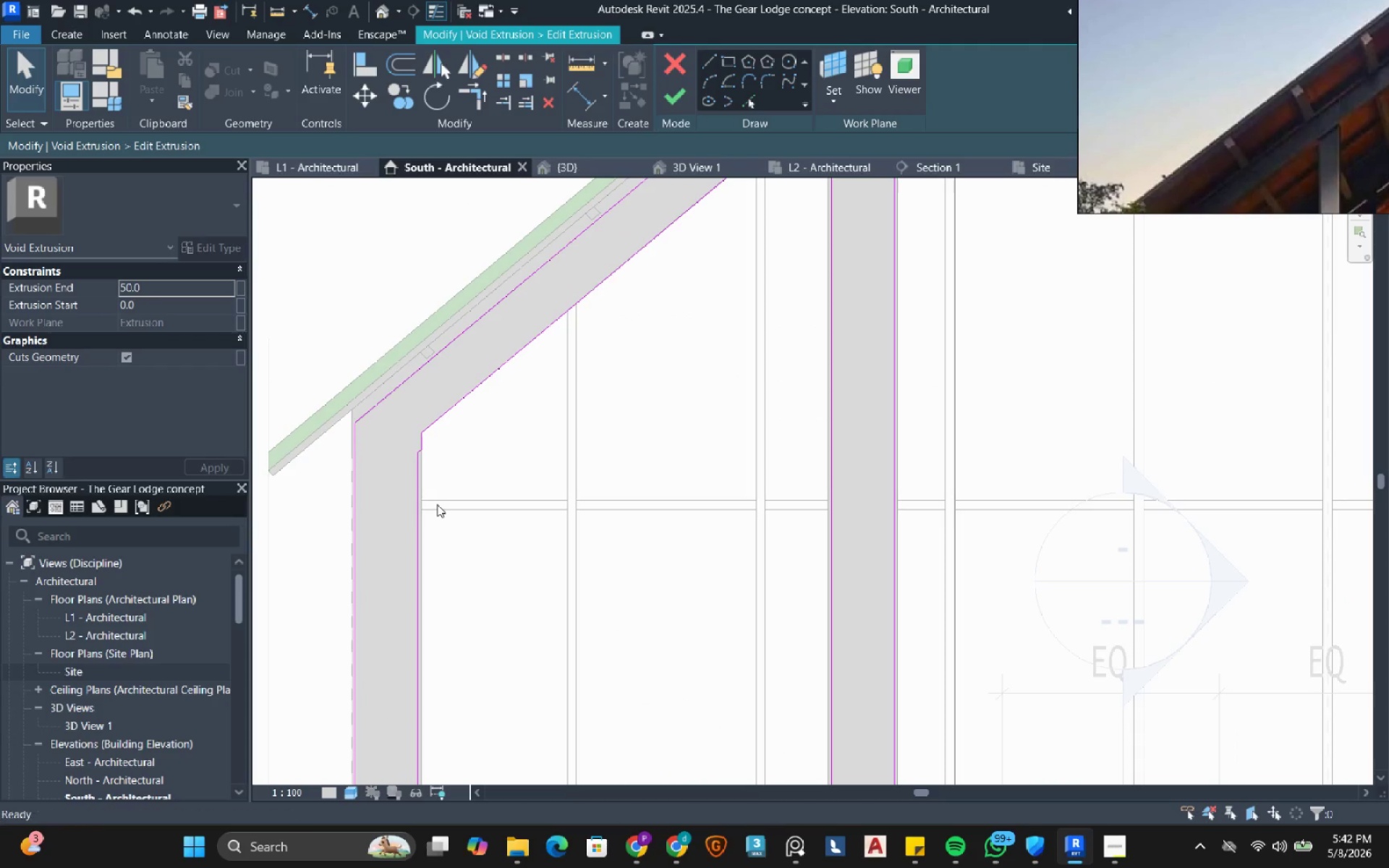 
key(Tab)
 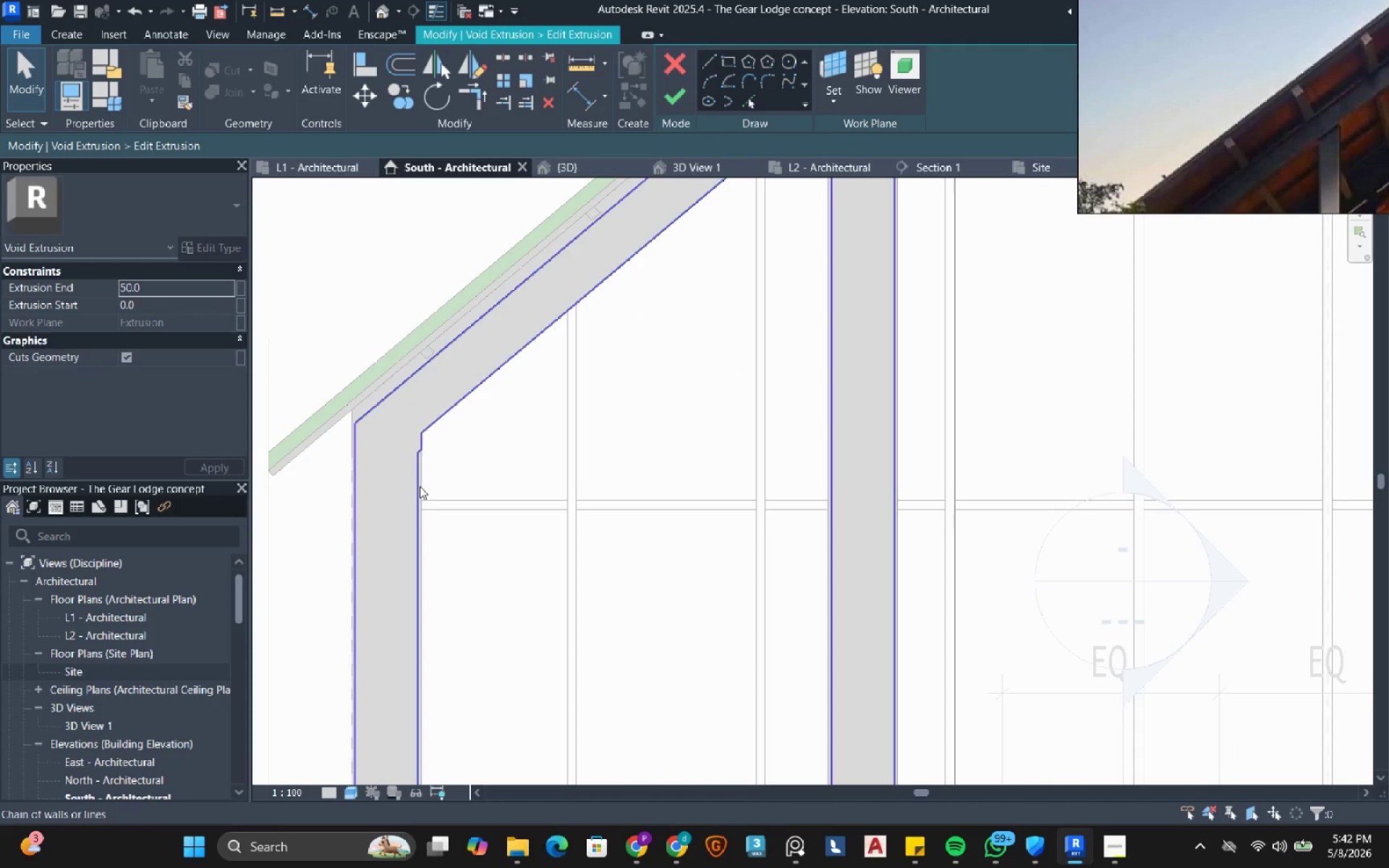 
left_click([420, 486])
 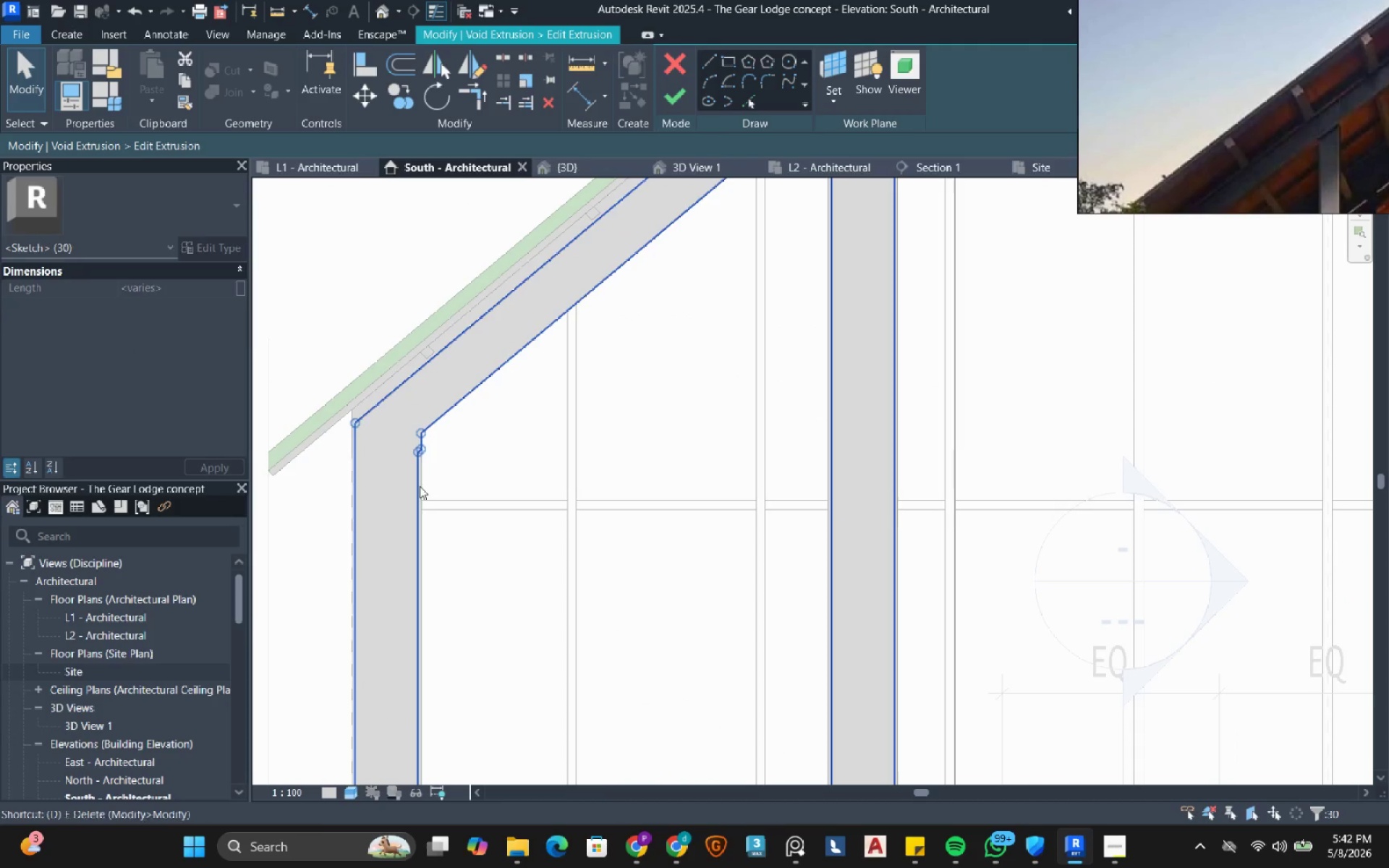 
type(de)
 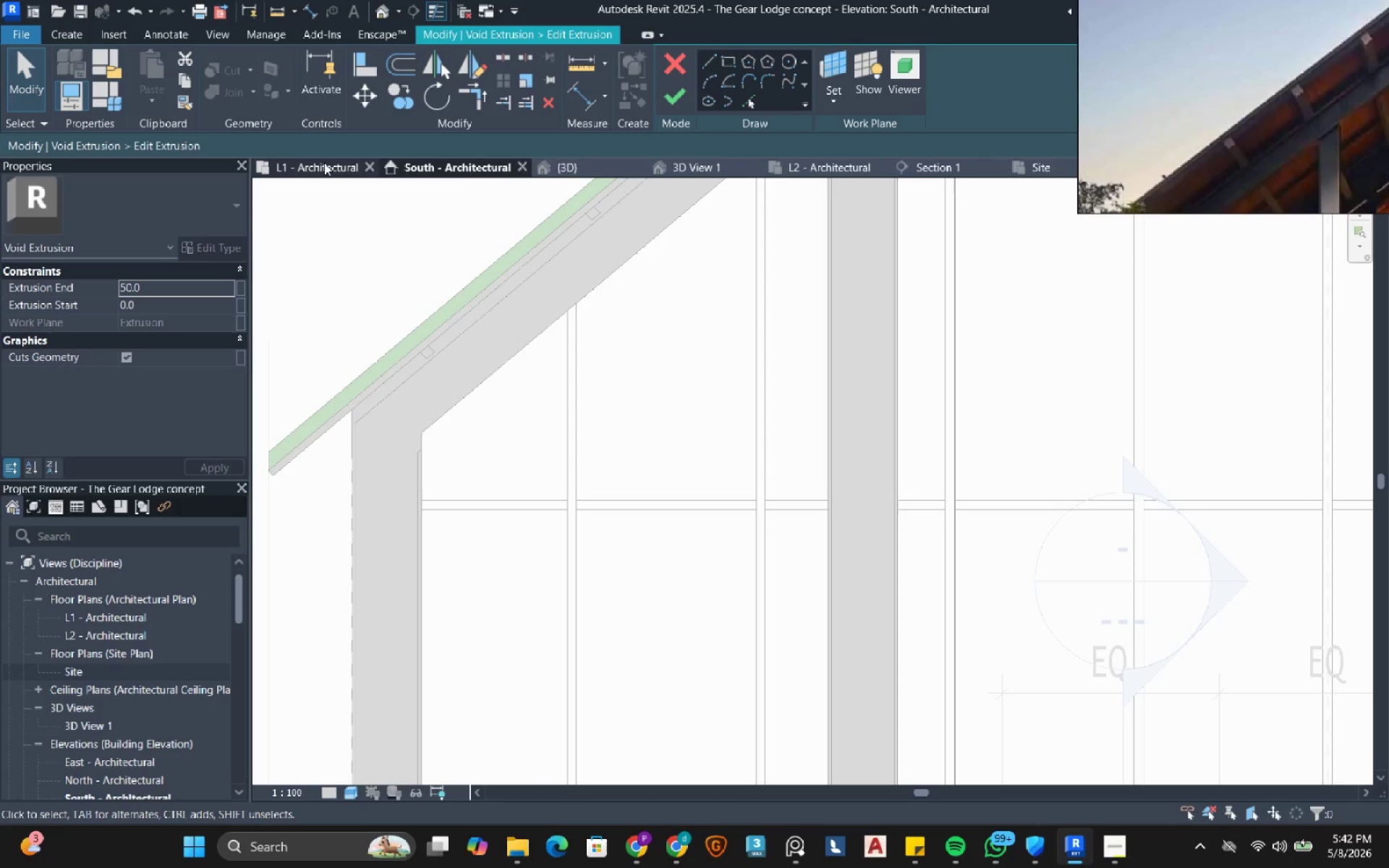 
left_click([679, 67])
 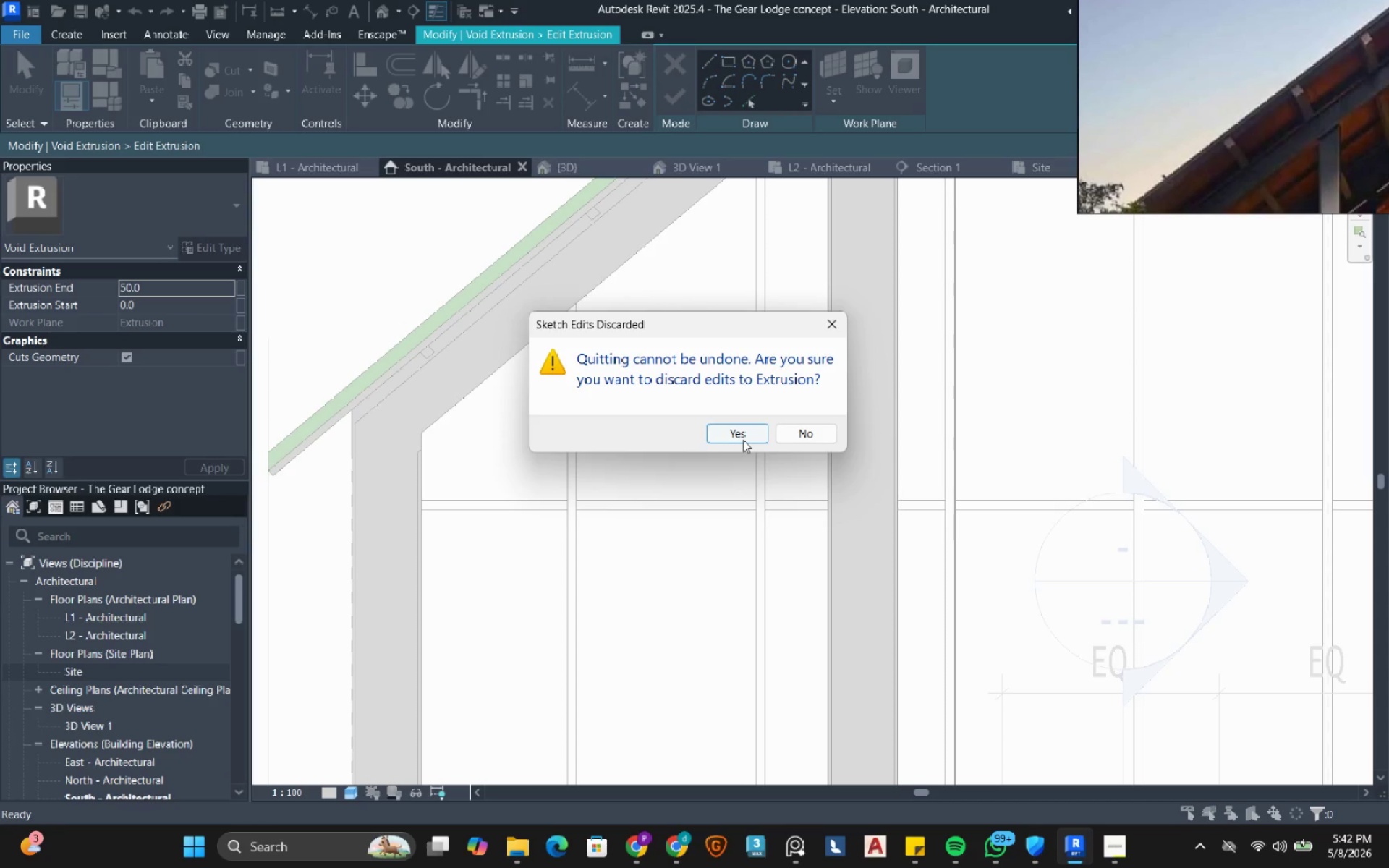 
left_click([739, 437])
 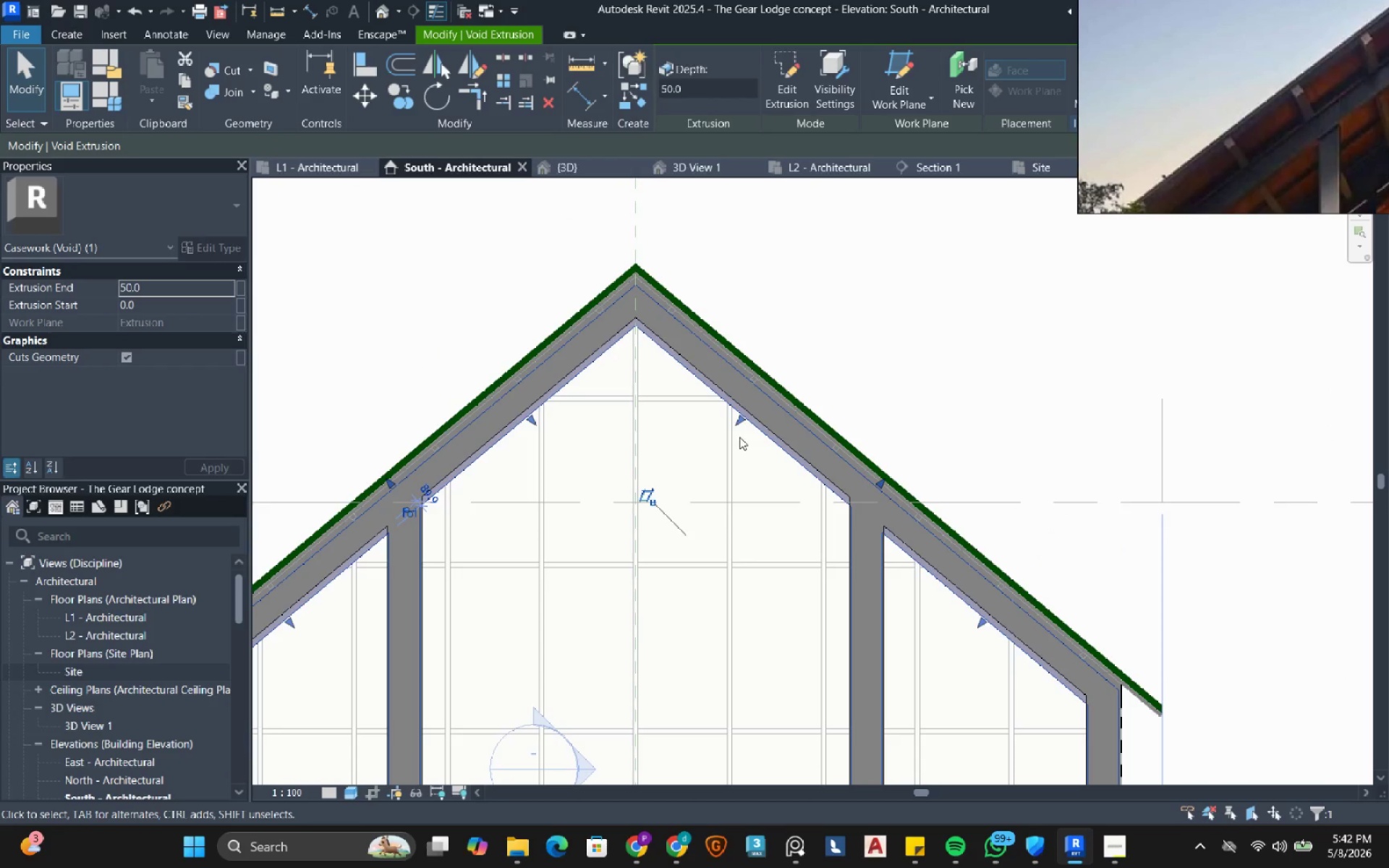 
type(de)
 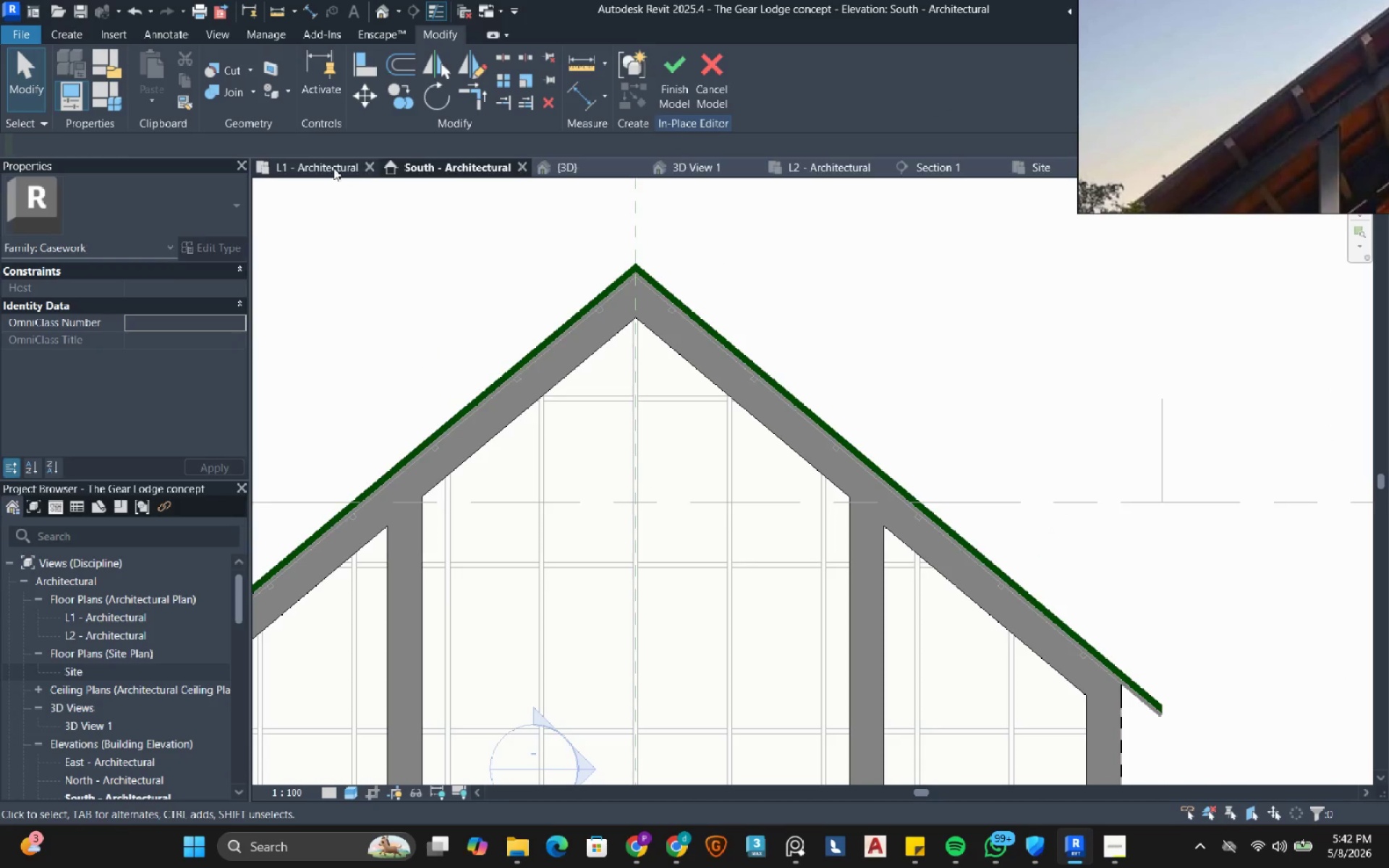 
left_click([332, 169])
 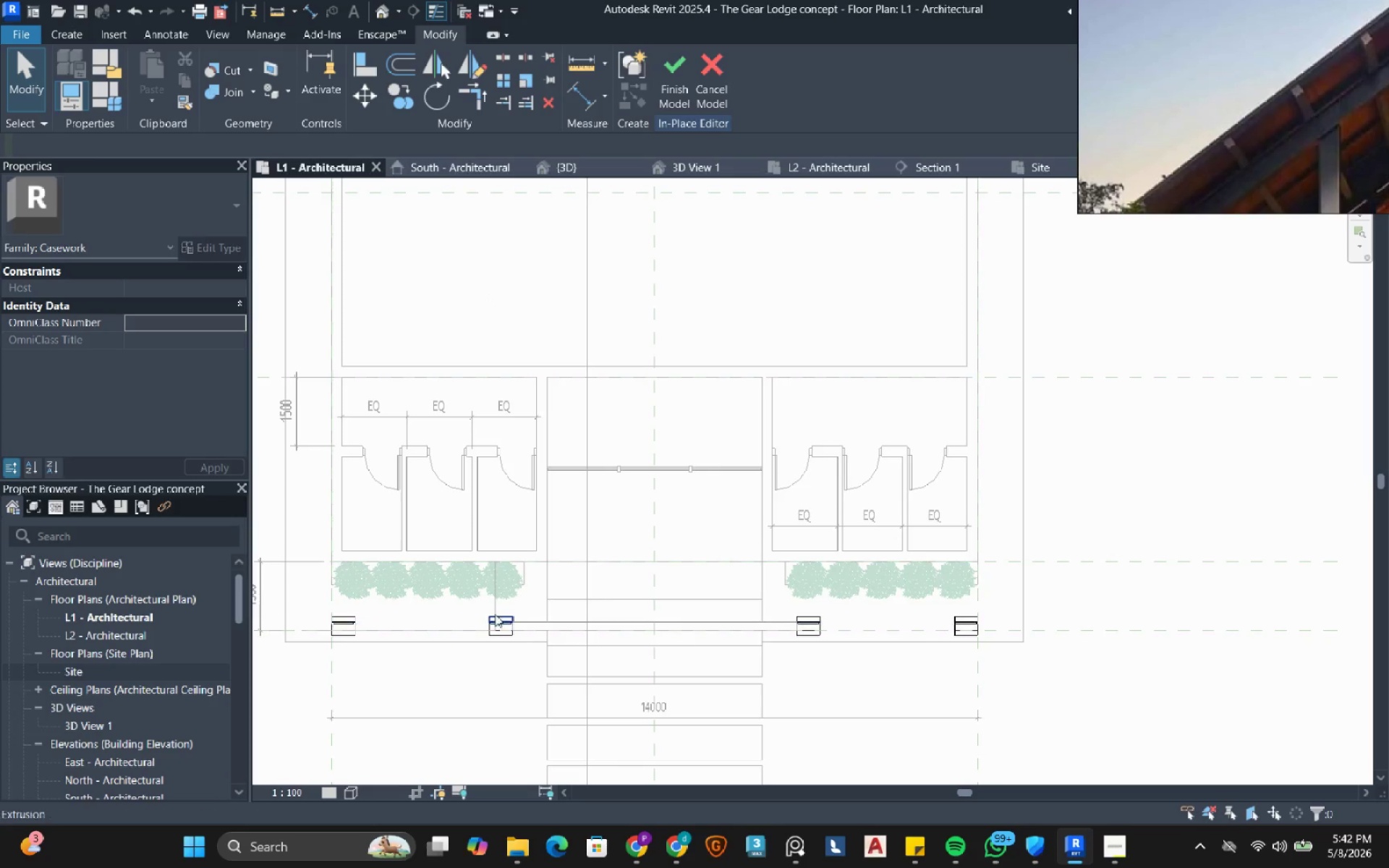 
scroll: coordinate [490, 624], scroll_direction: up, amount: 11.0
 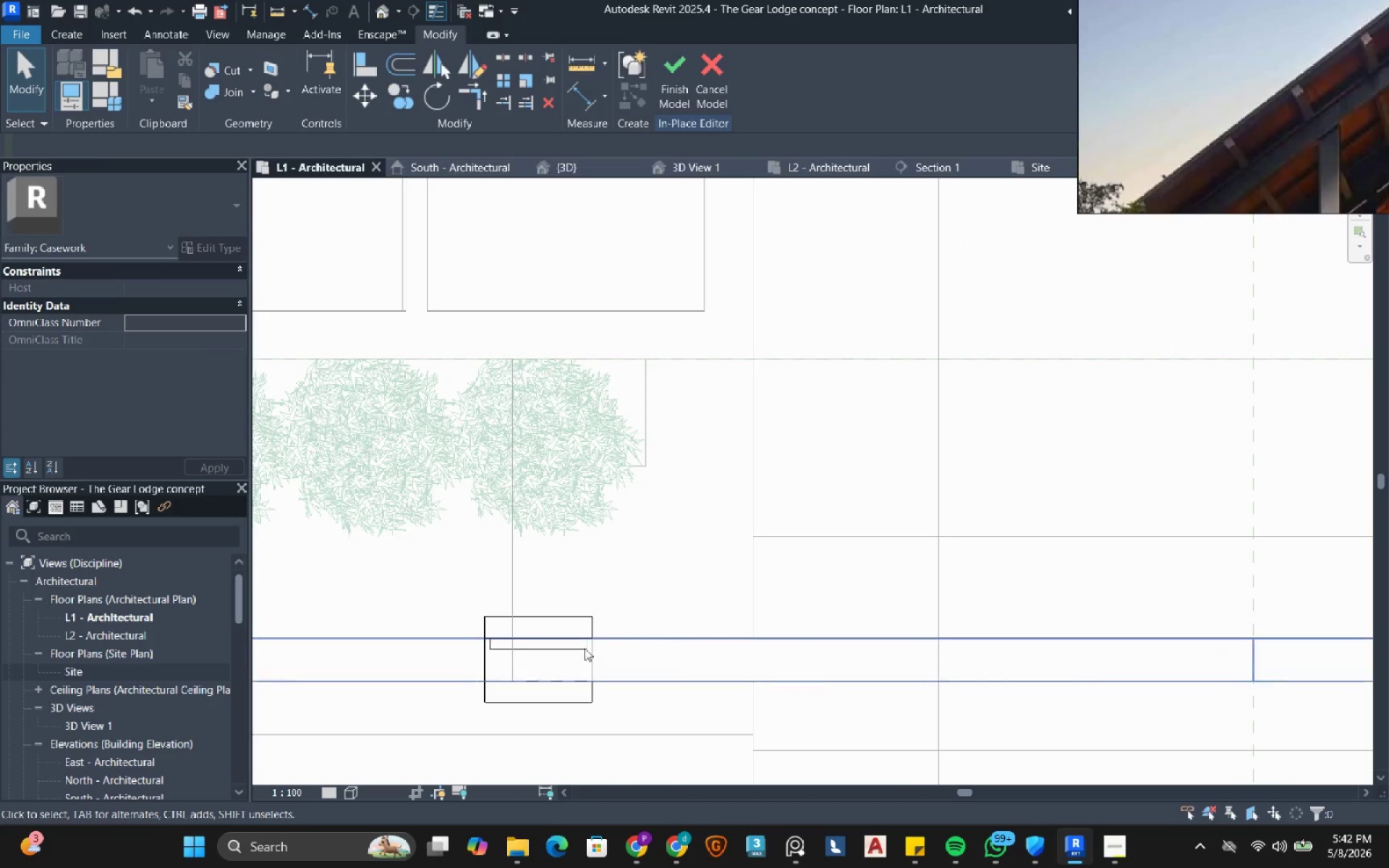 
left_click([583, 648])
 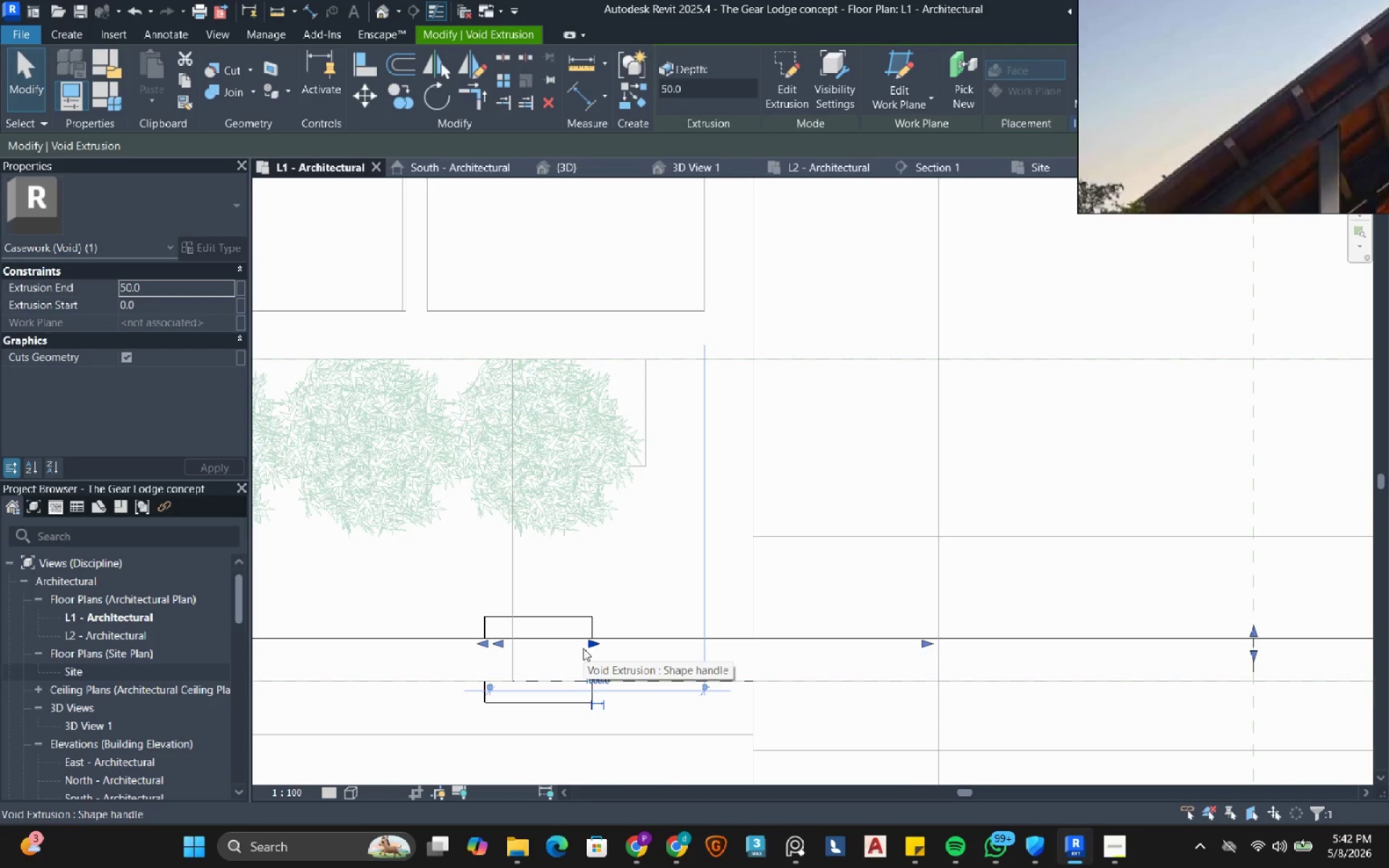 
type(de)
 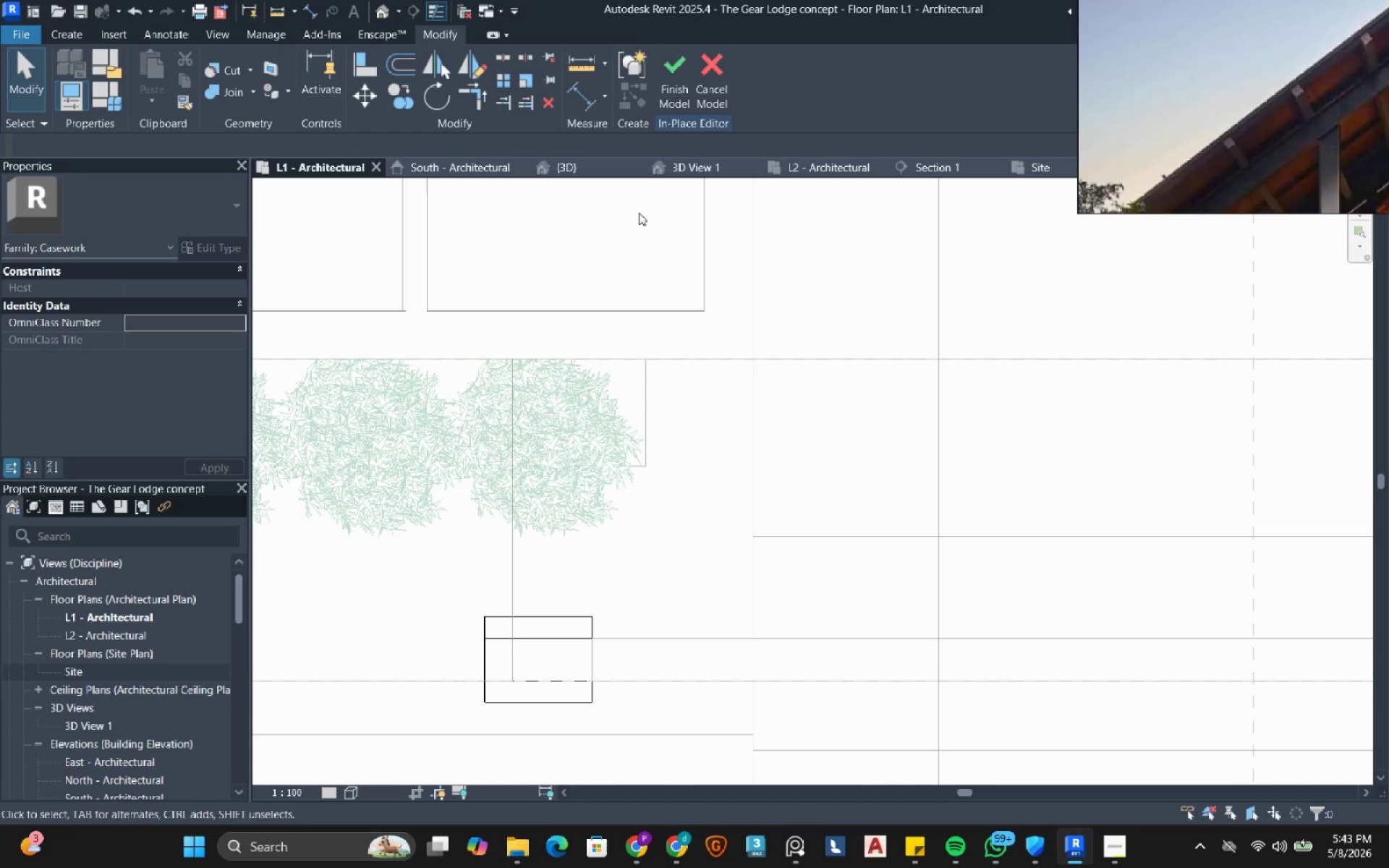 
wait(5.02)
 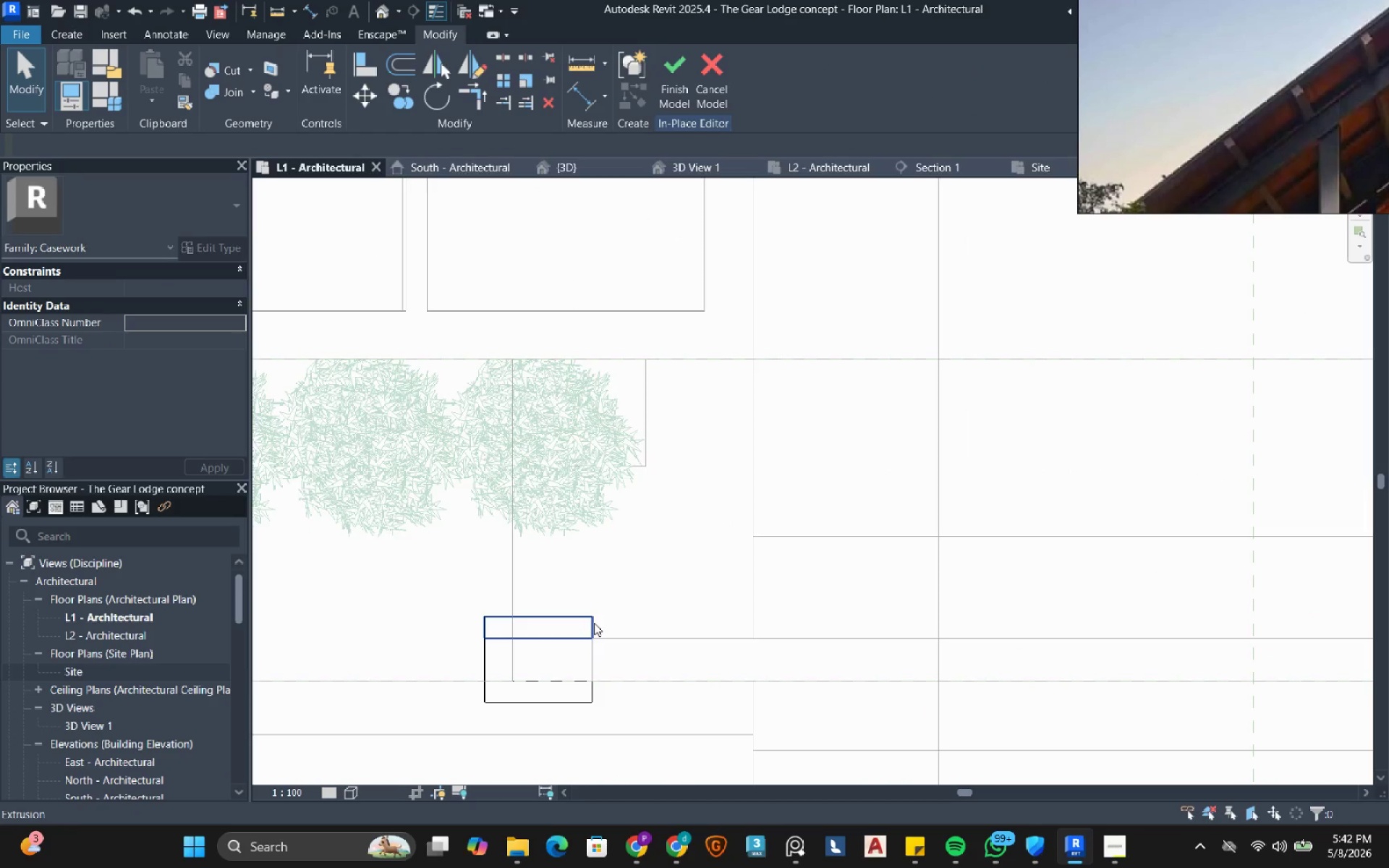 
left_click([478, 169])
 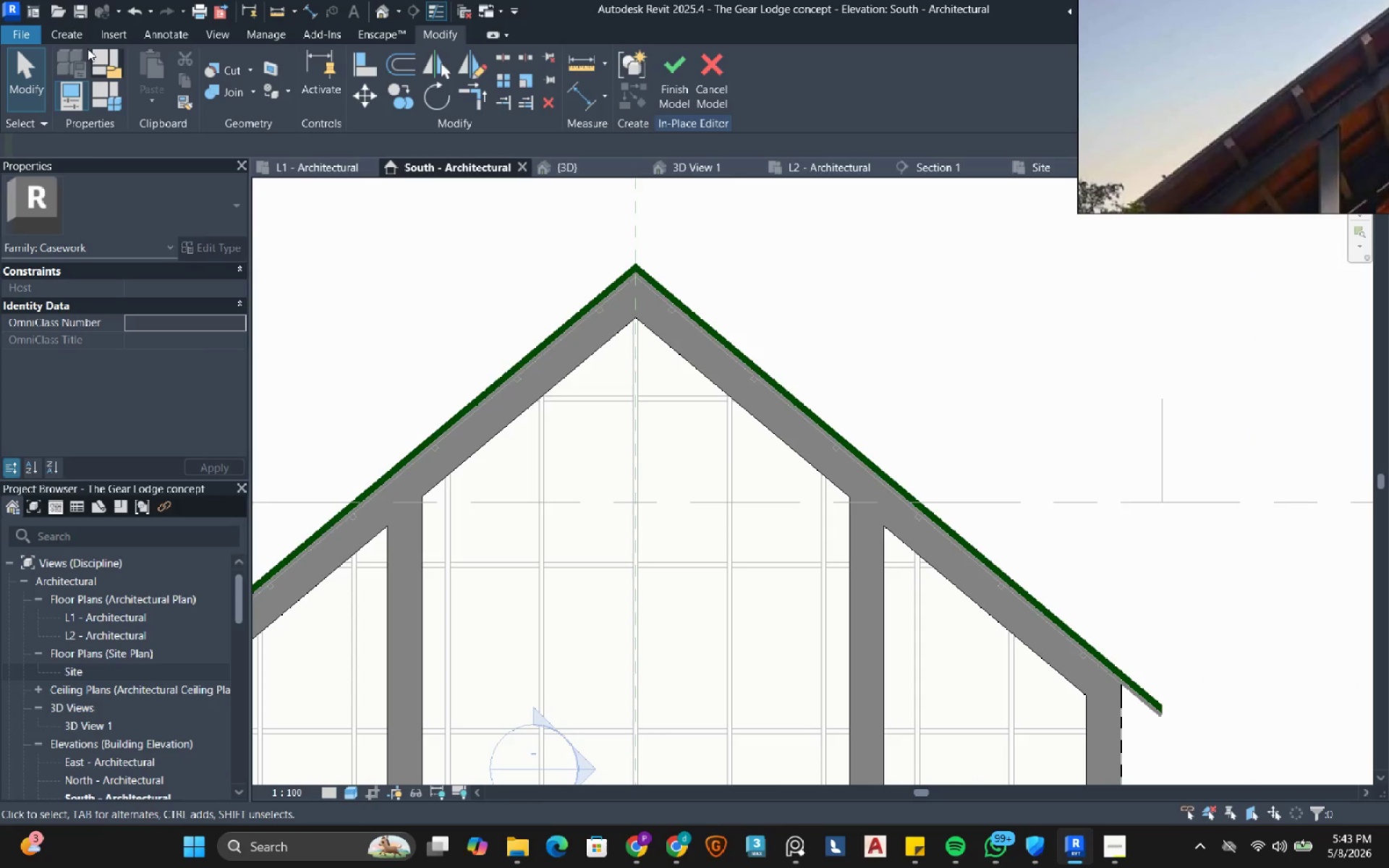 
left_click([64, 35])
 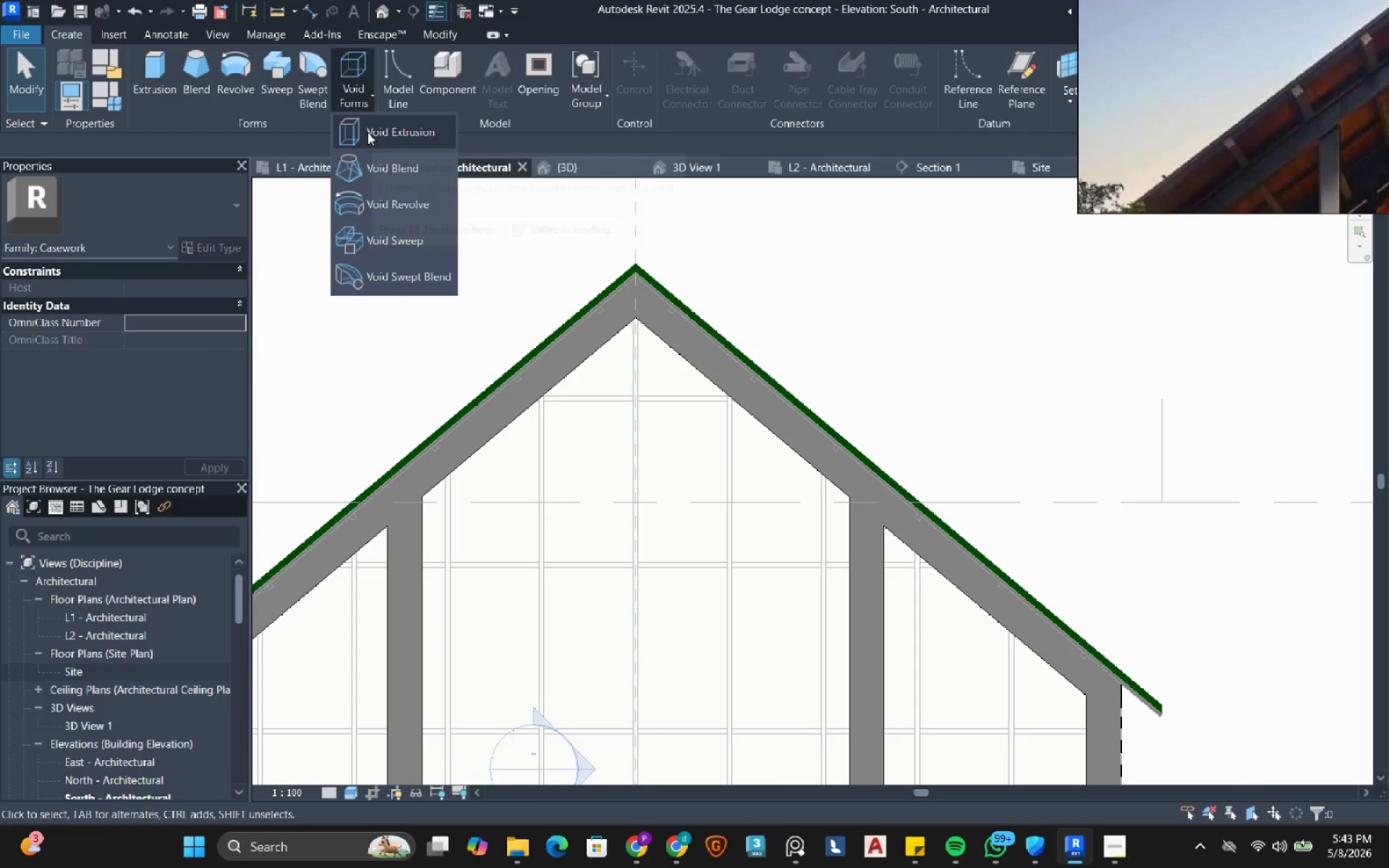 
left_click([368, 132])
 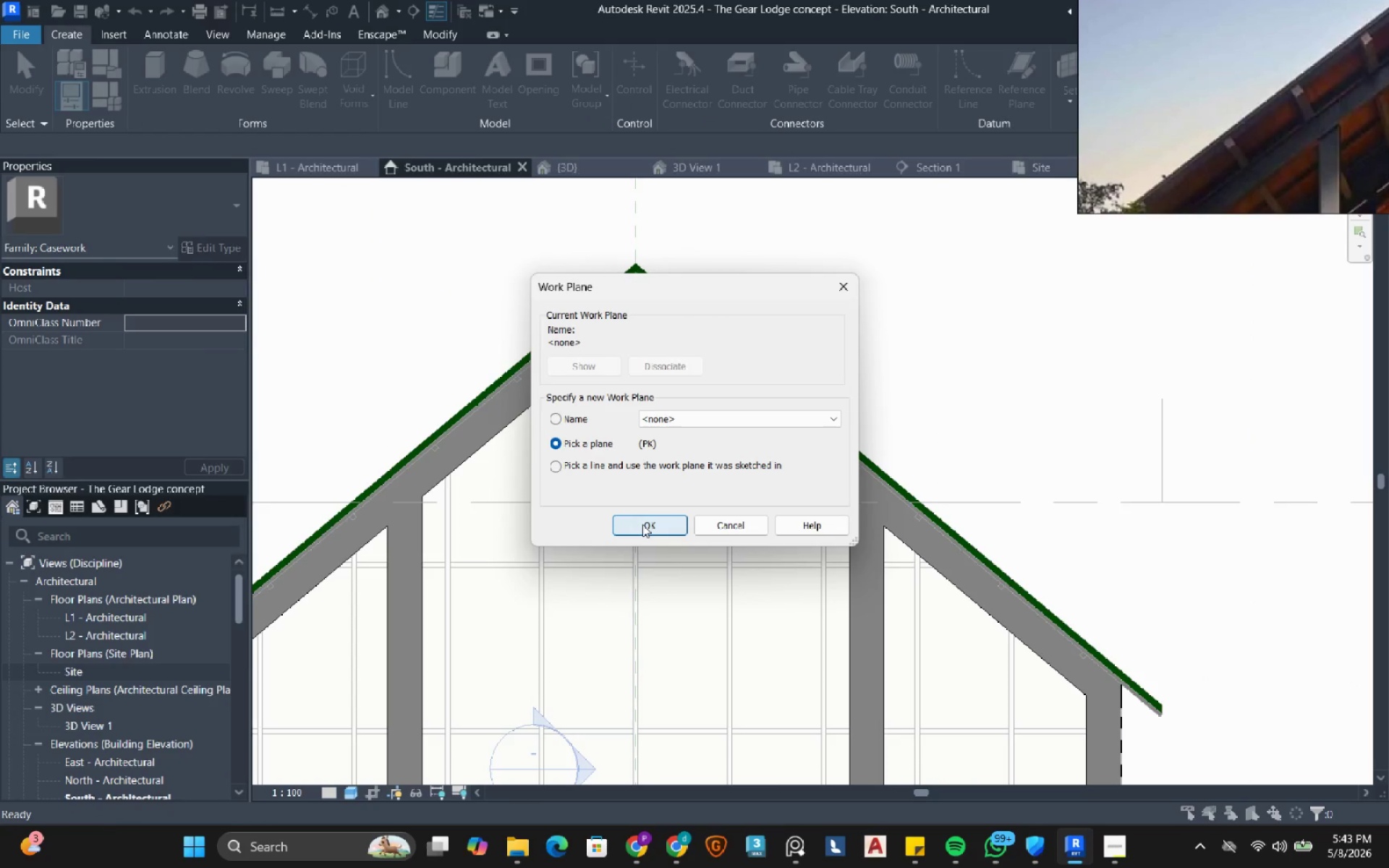 
left_click([642, 524])
 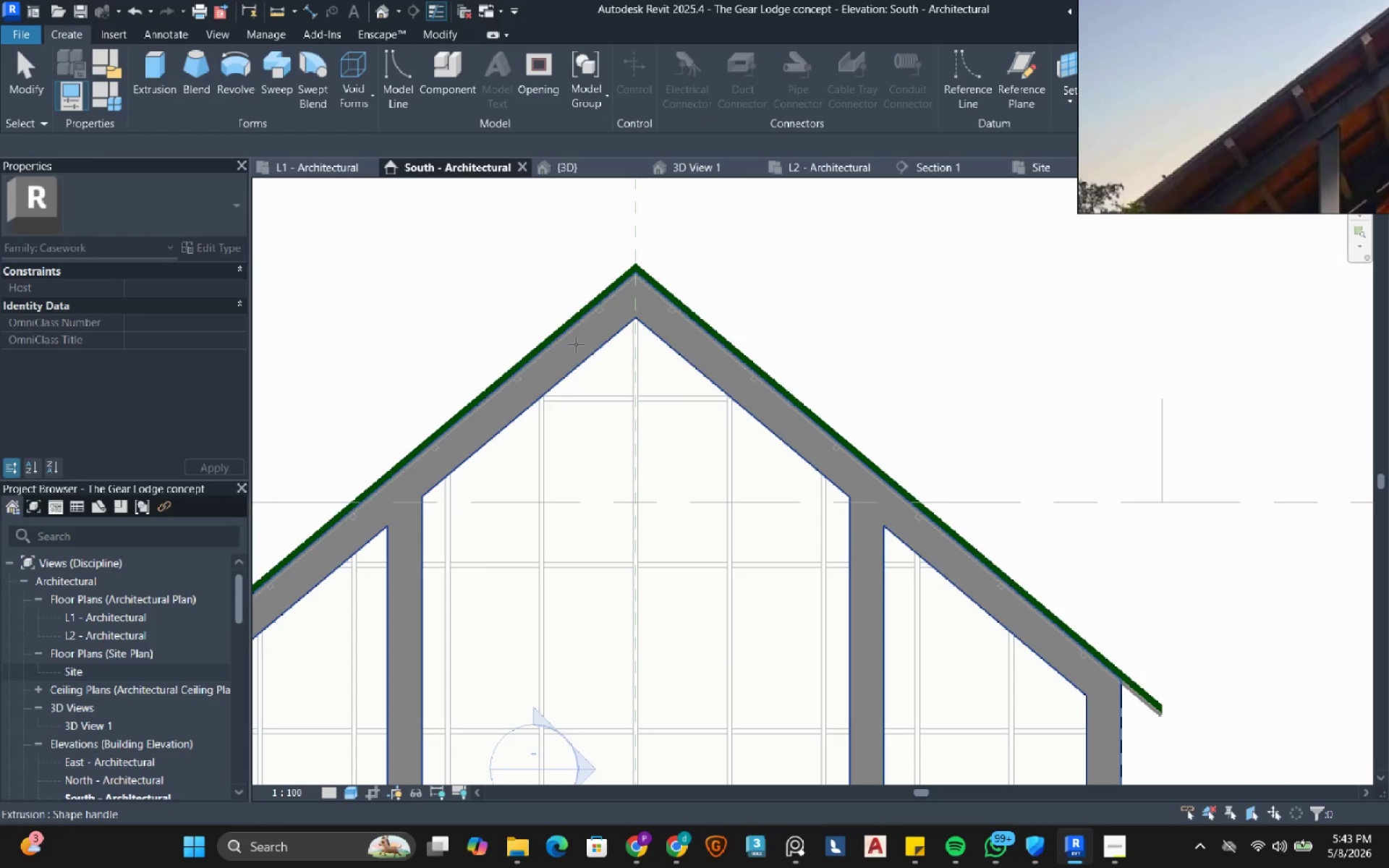 
left_click([576, 344])
 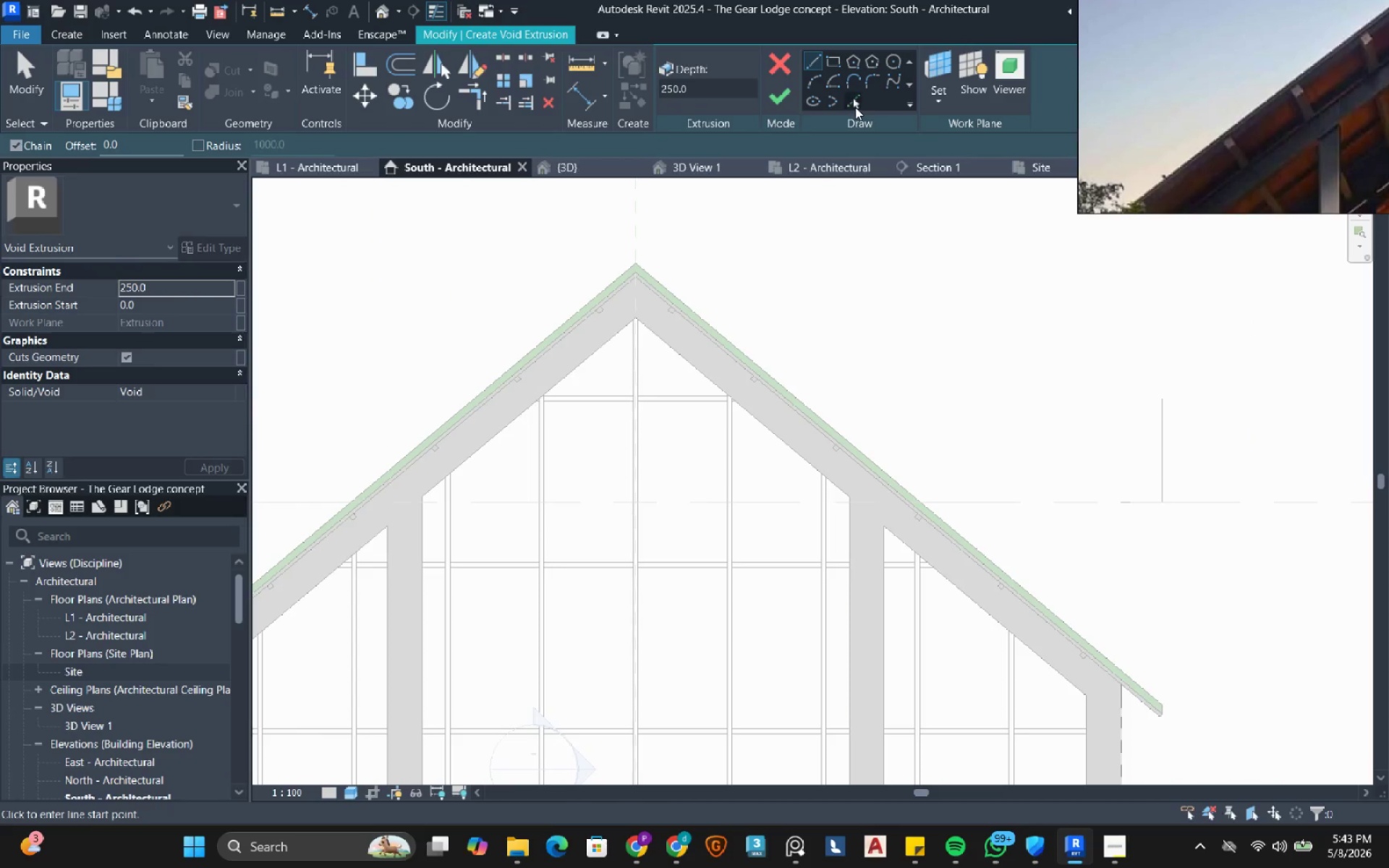 
left_click([855, 103])
 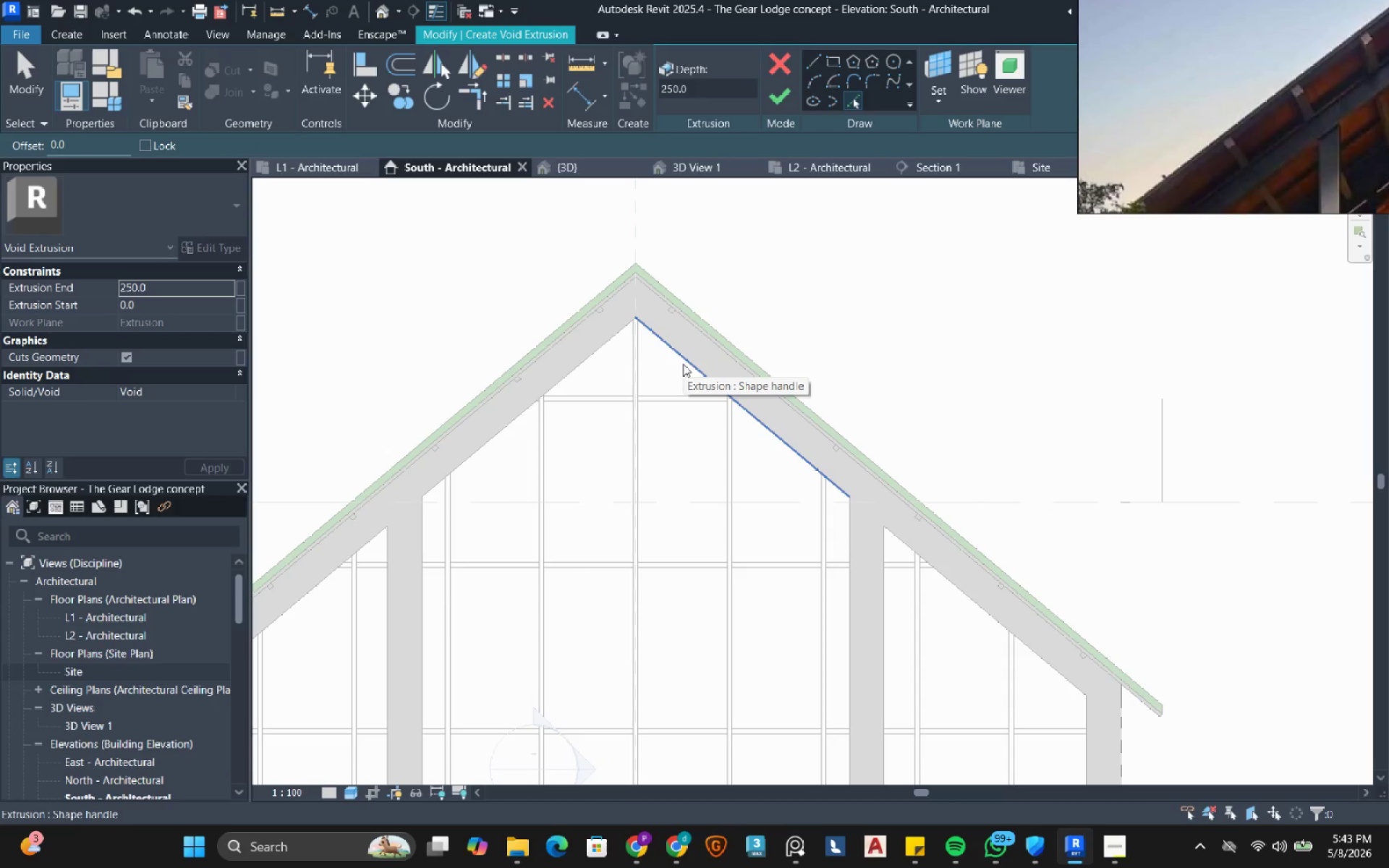 
key(Tab)
 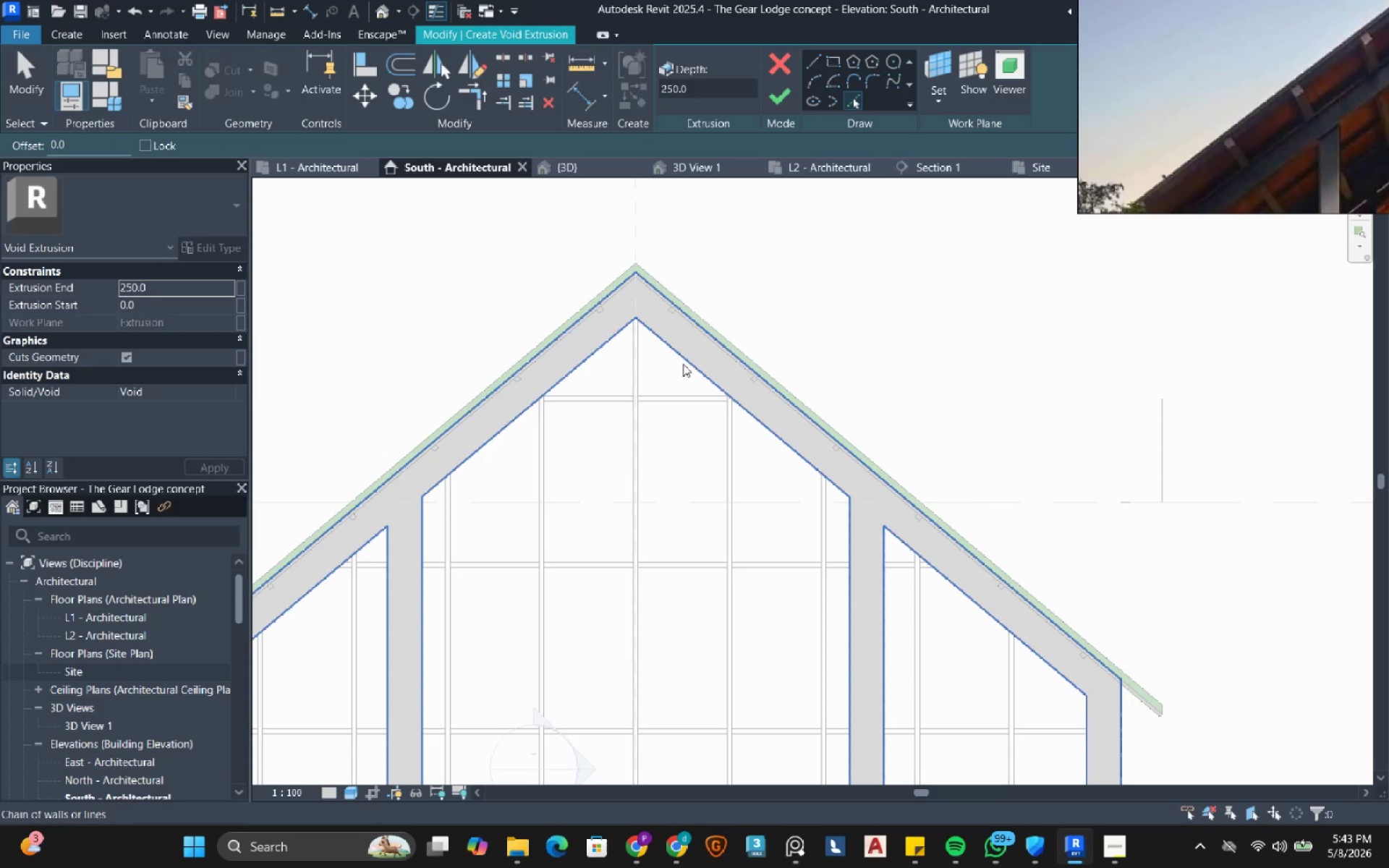 
key(Tab)
 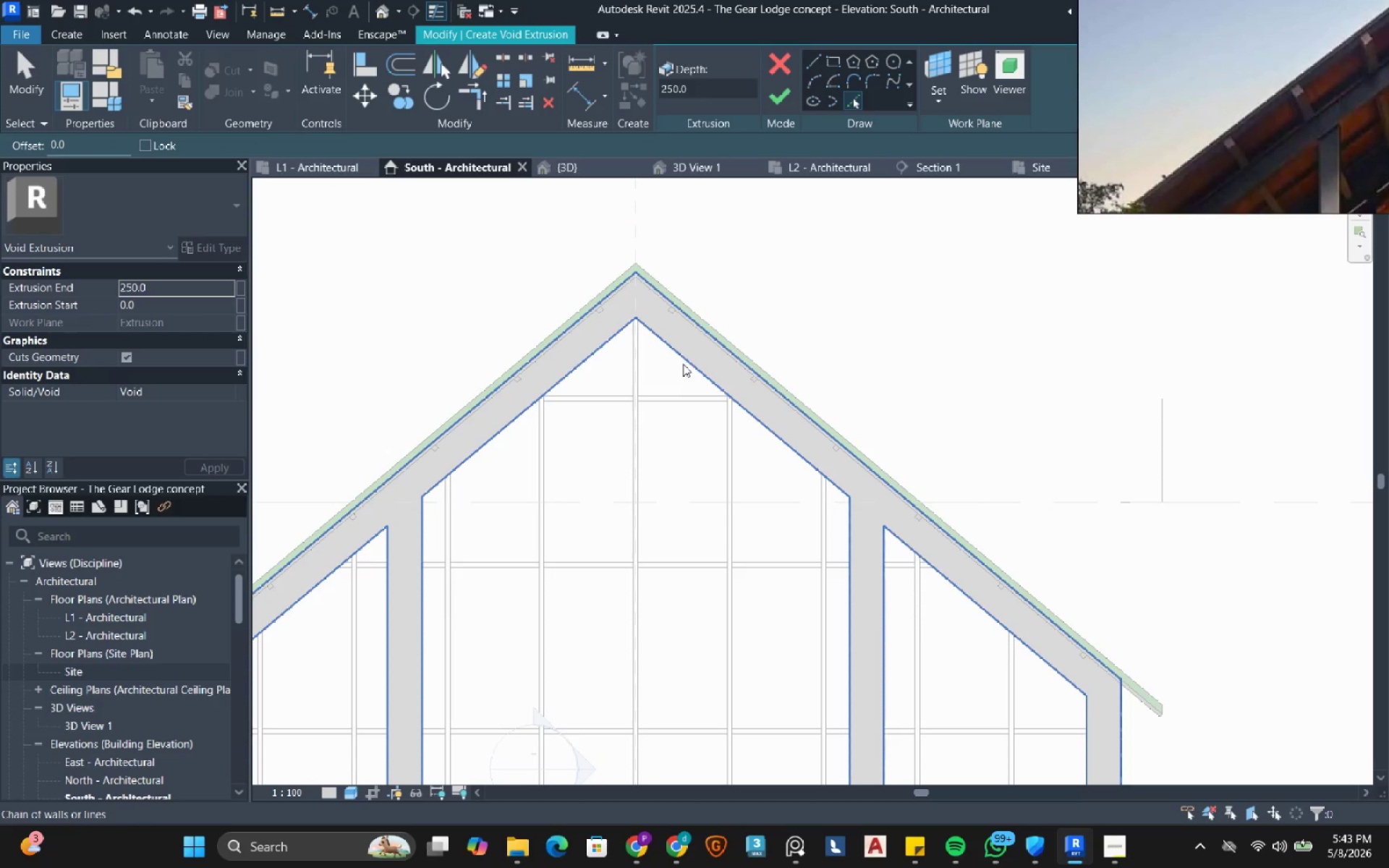 
left_click([683, 364])
 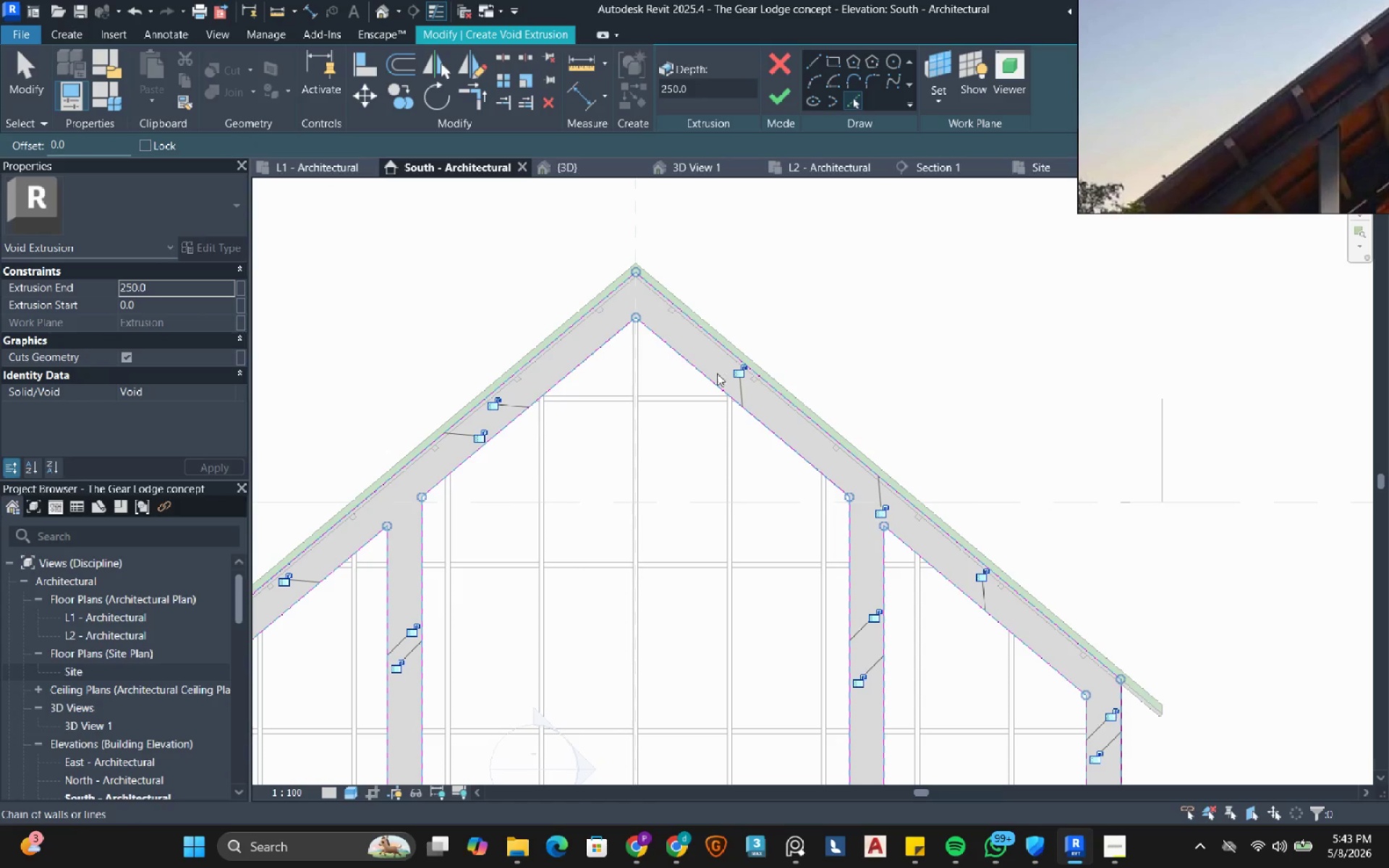 
key(Escape)
 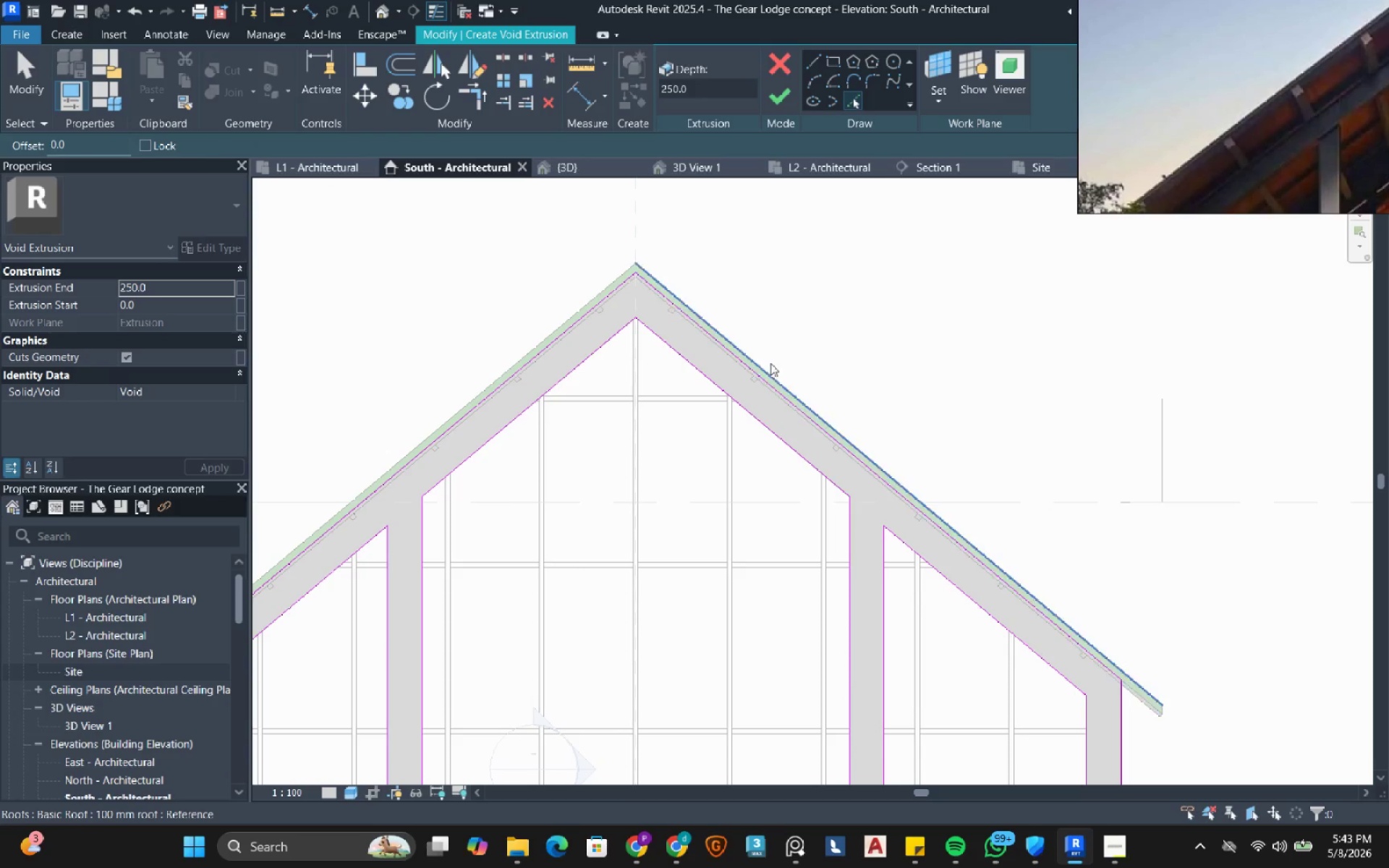 
key(Escape)
 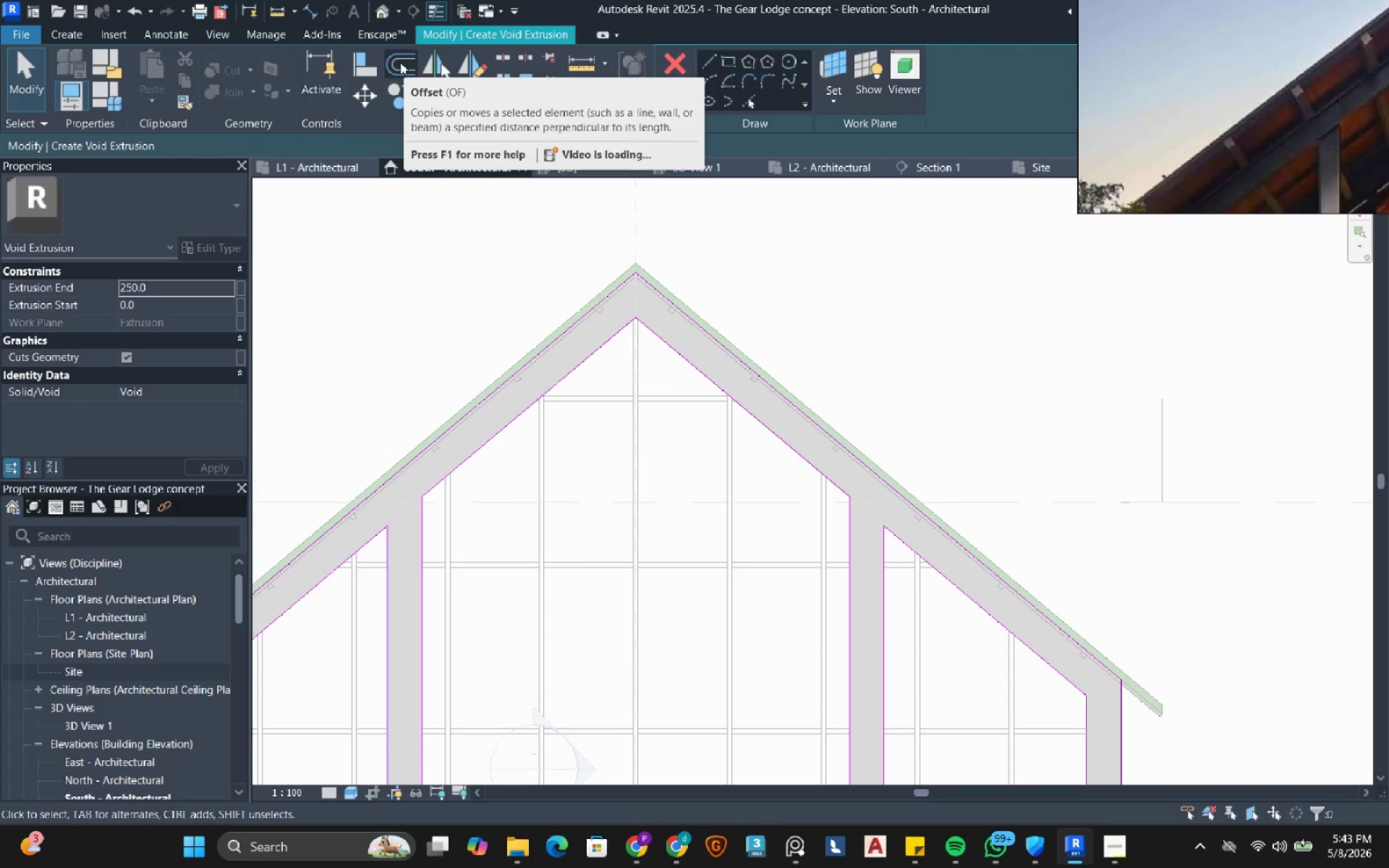 
left_click_drag(start_coordinate=[400, 62], to_coordinate=[404, 62])
 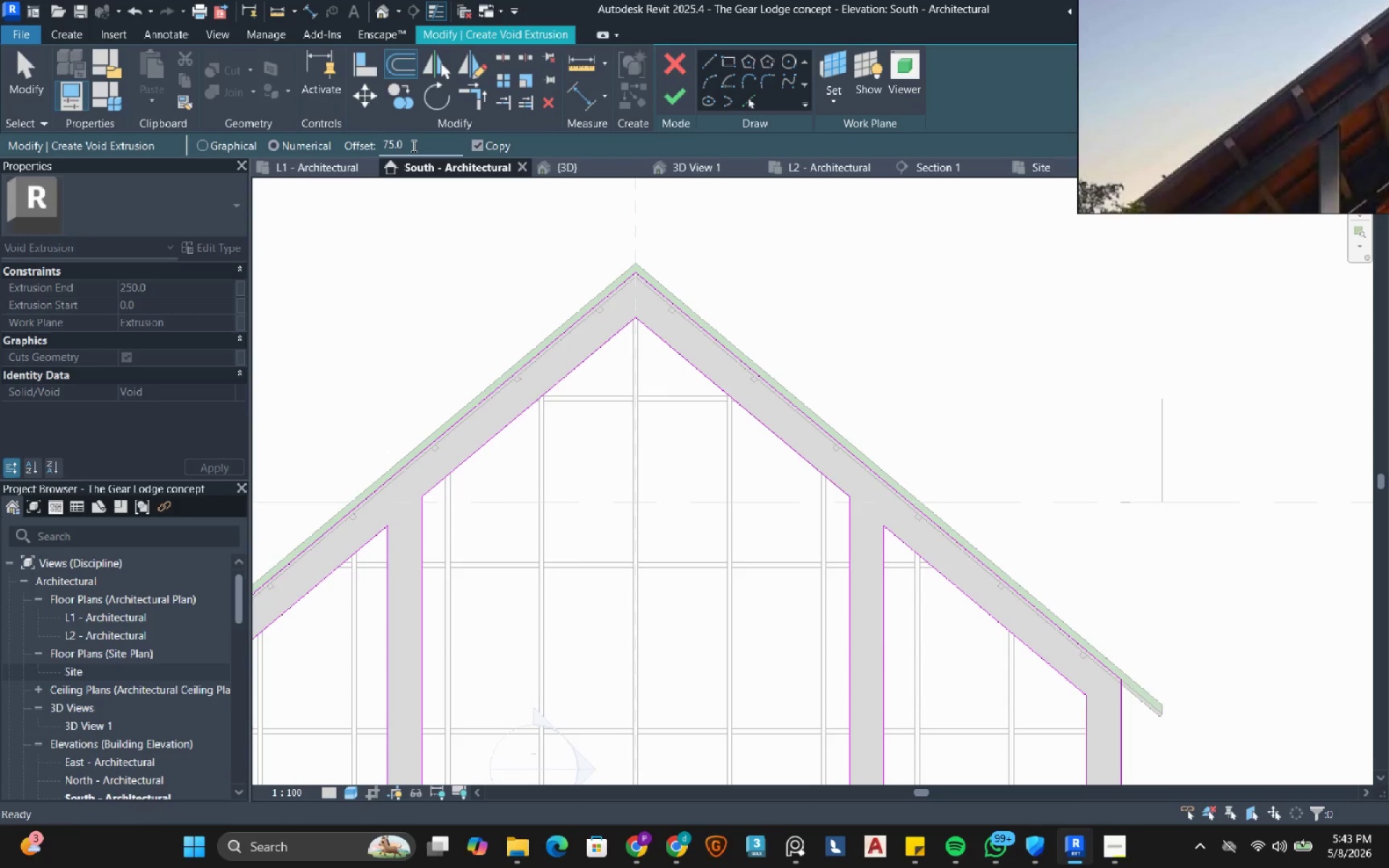 
double_click([414, 145])
 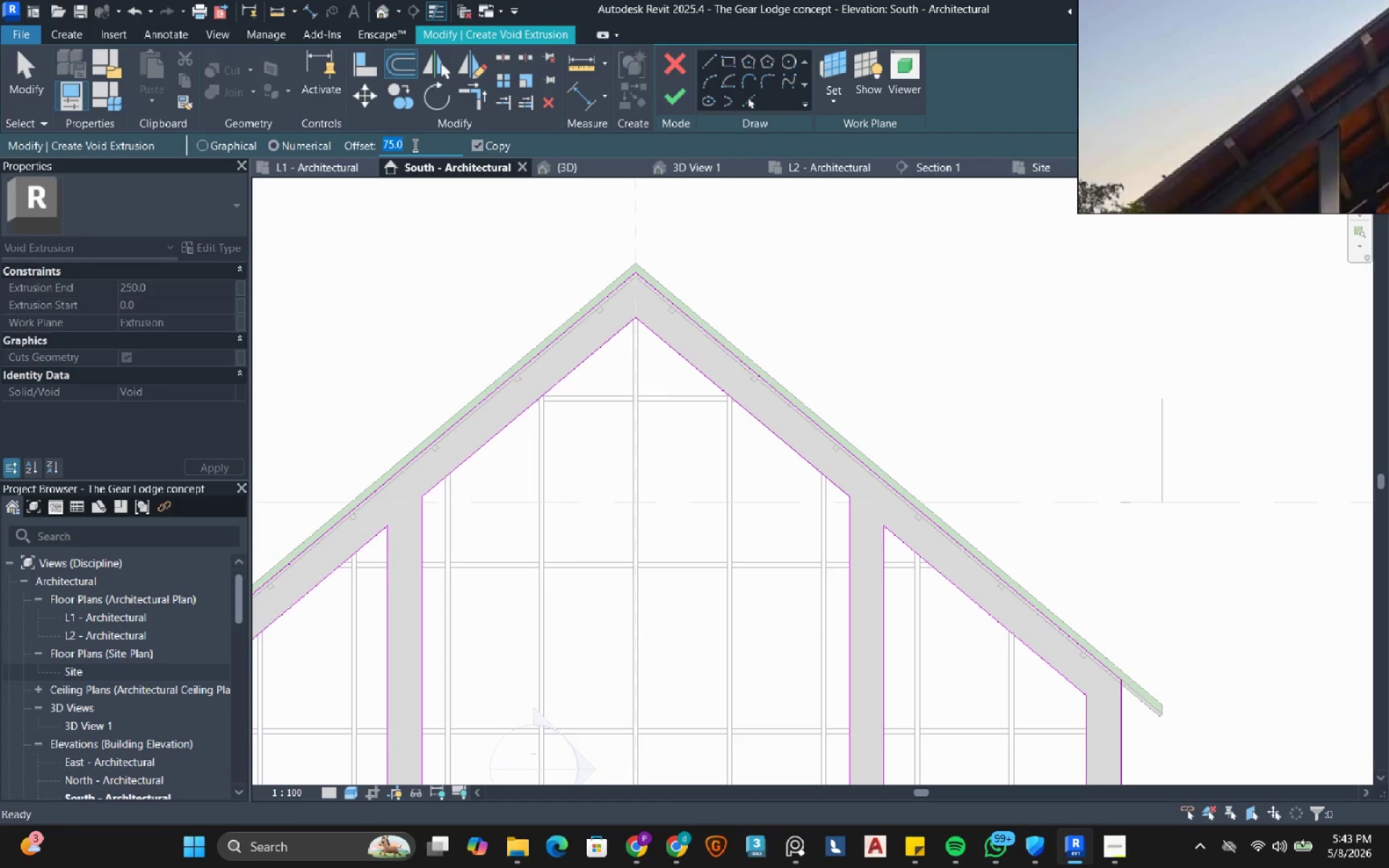 
key(Numpad2)
 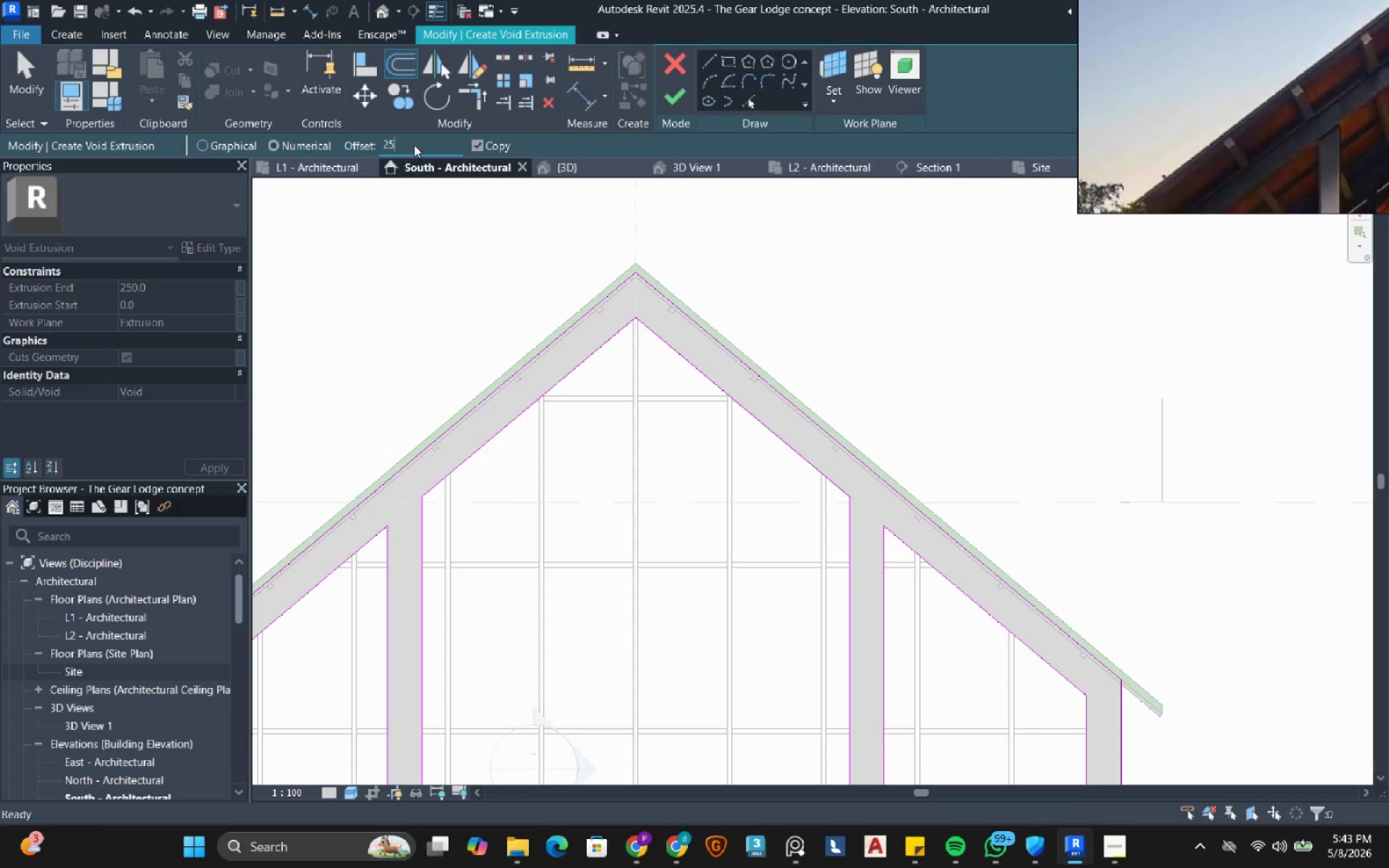 
key(Numpad5)
 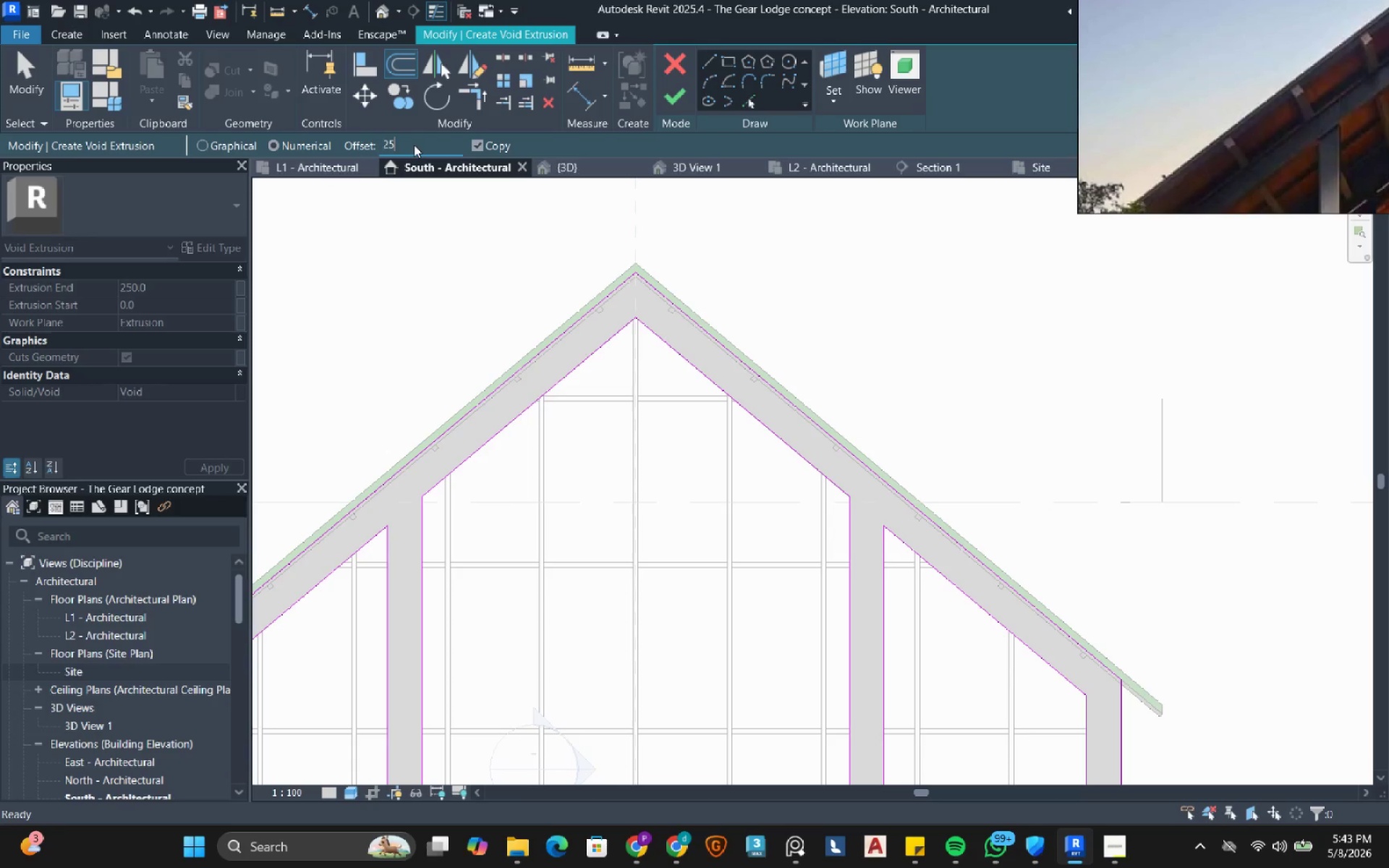 
wait(5.81)
 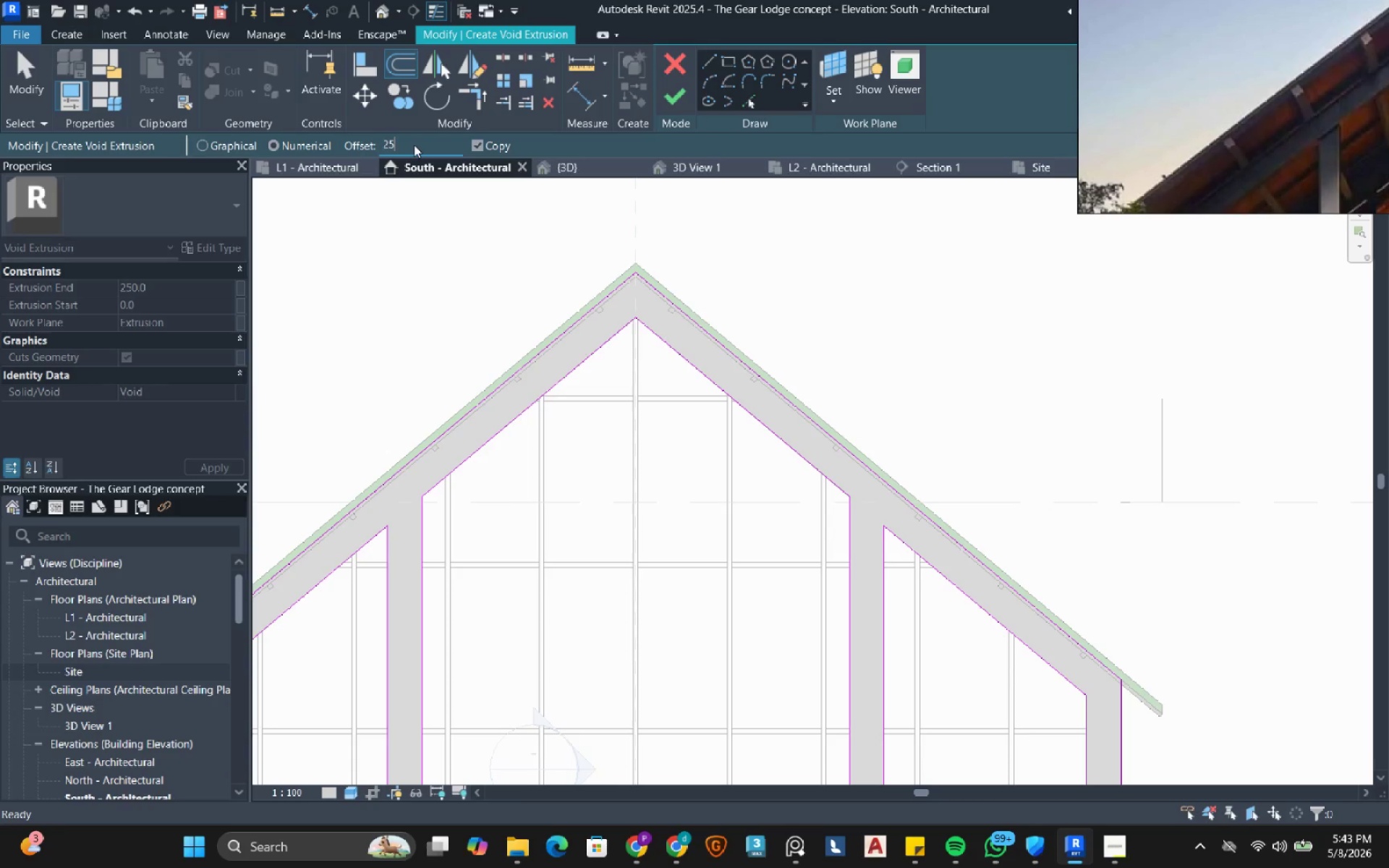 
double_click([396, 141])
 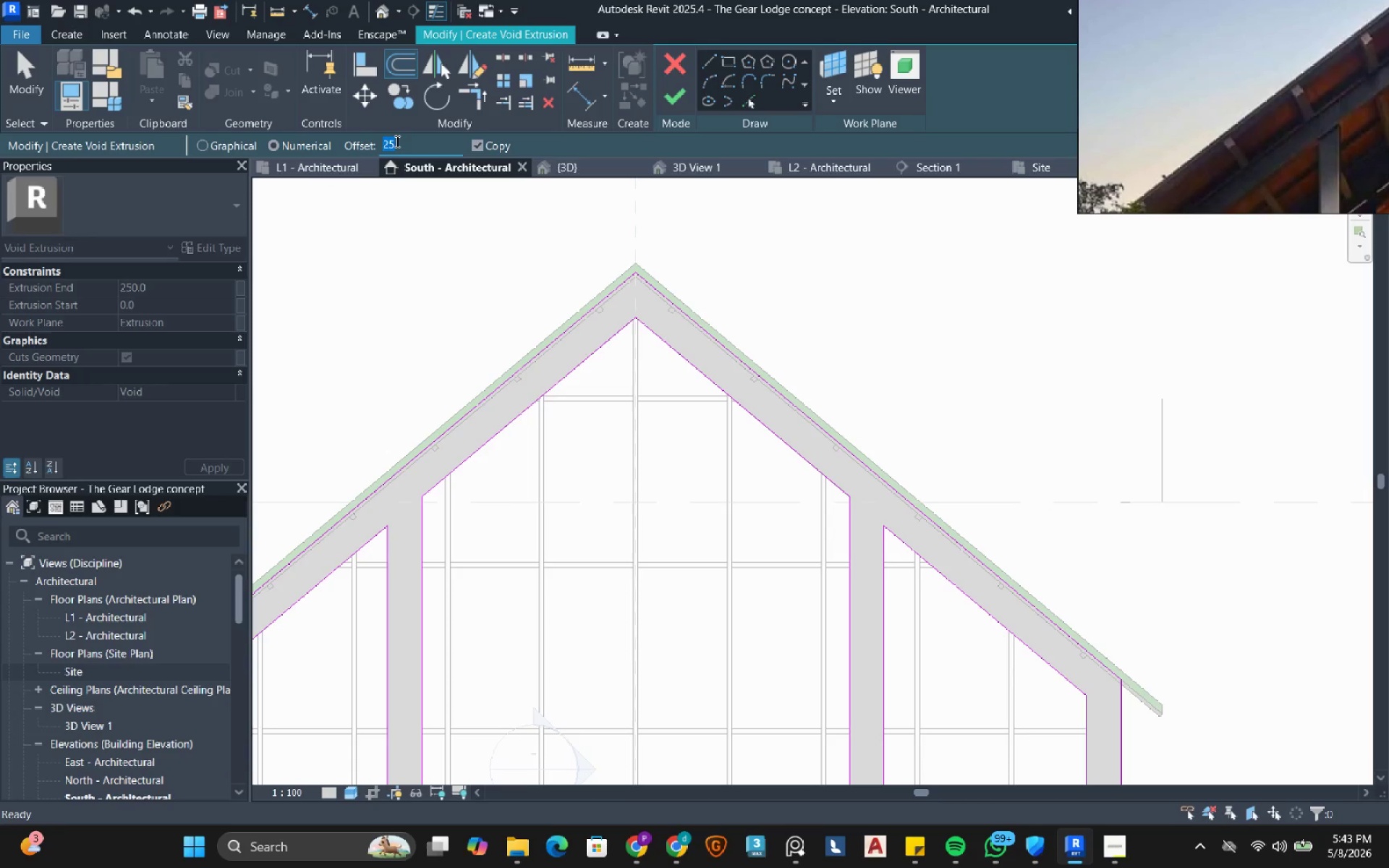 
key(Numpad2)
 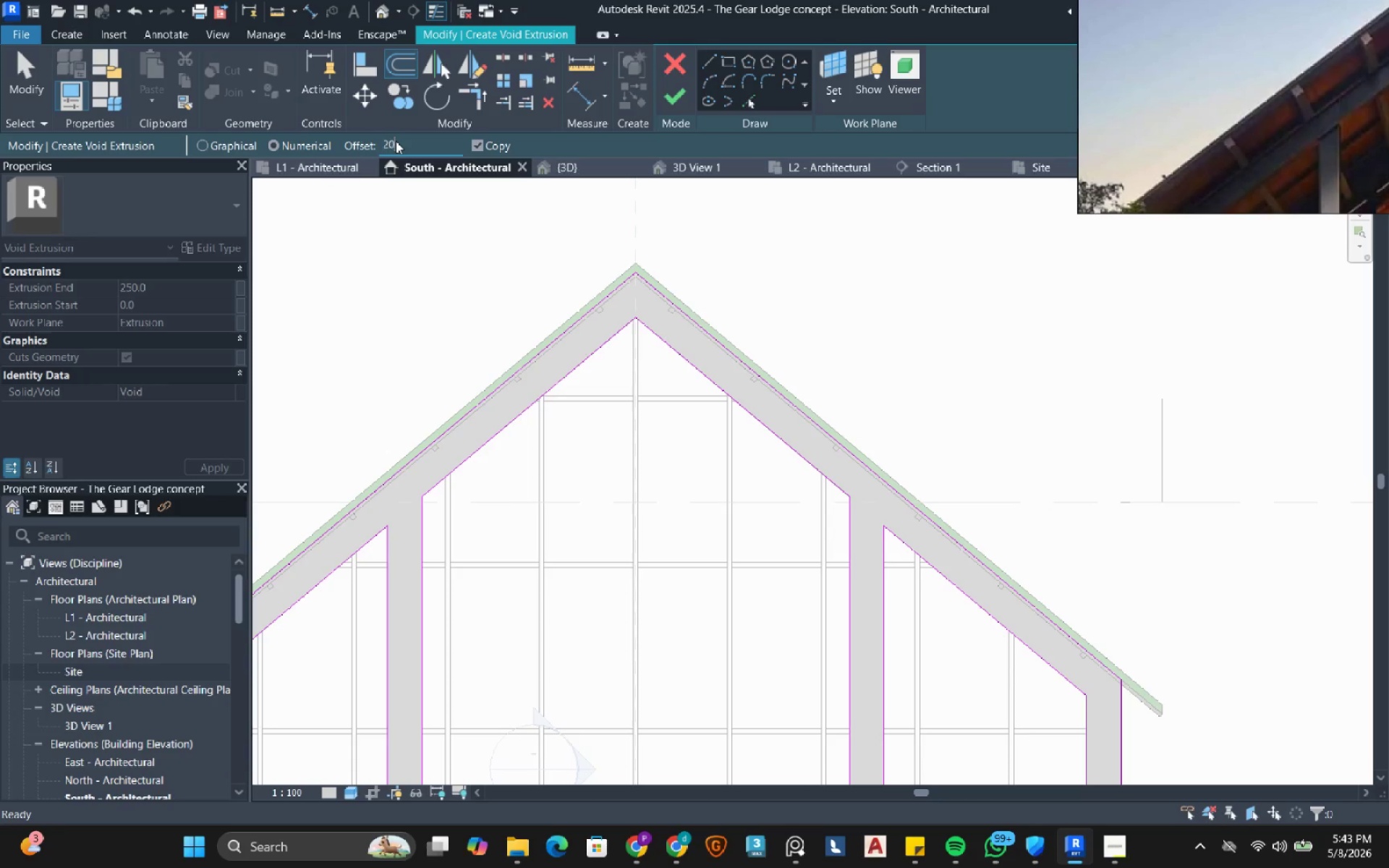 
key(Numpad0)
 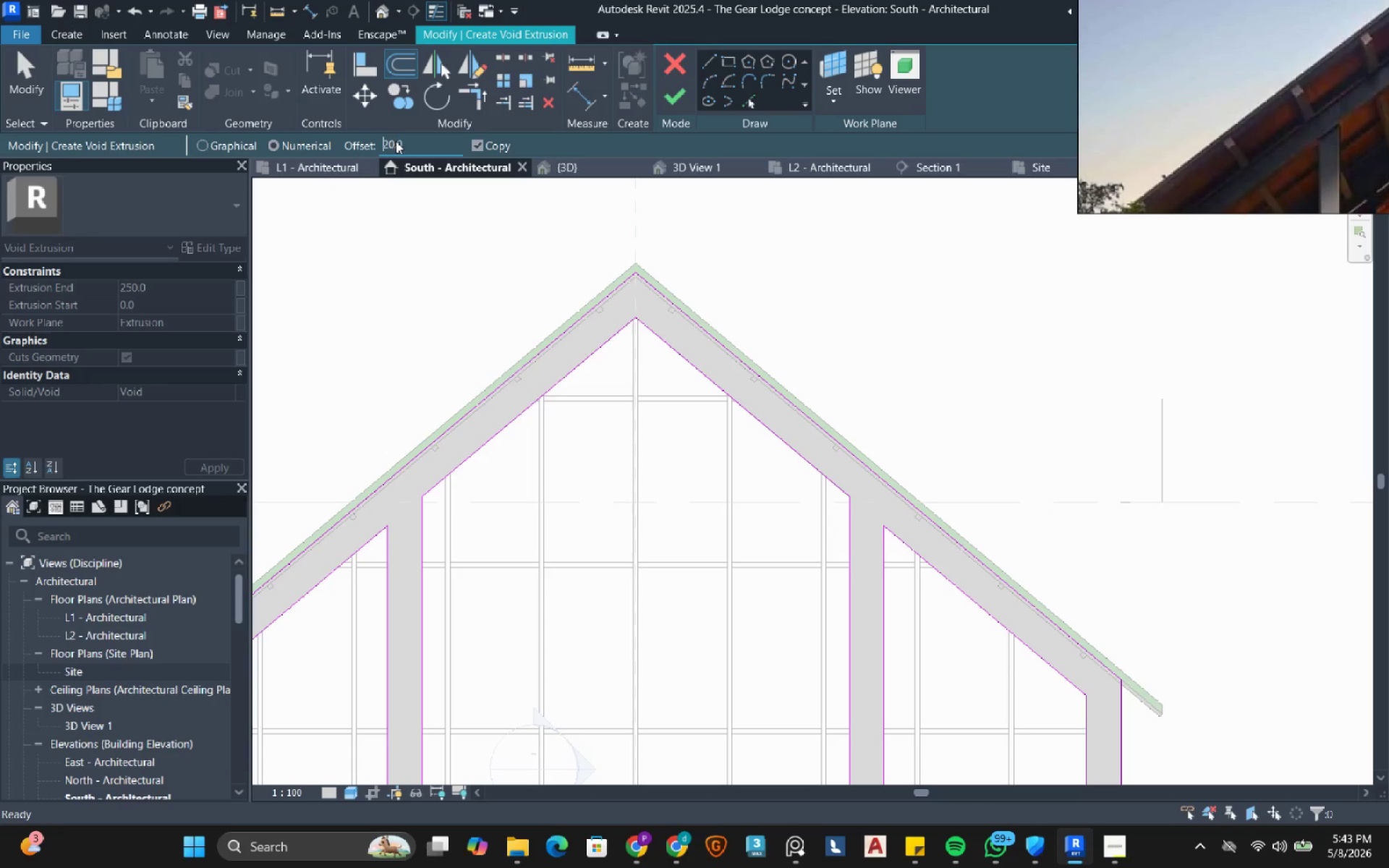 
key(NumpadEnter)
 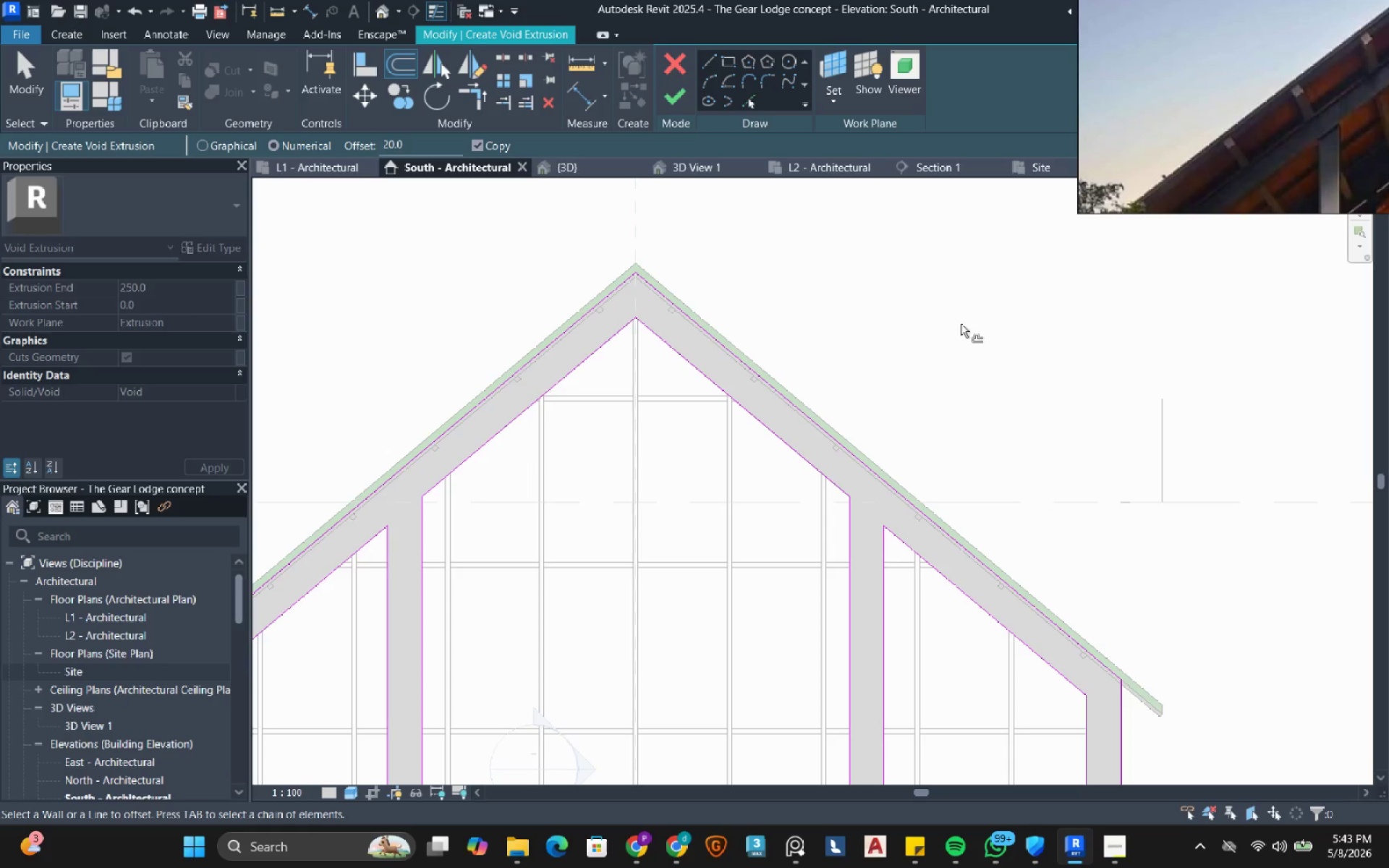 
scroll: coordinate [790, 404], scroll_direction: up, amount: 7.0
 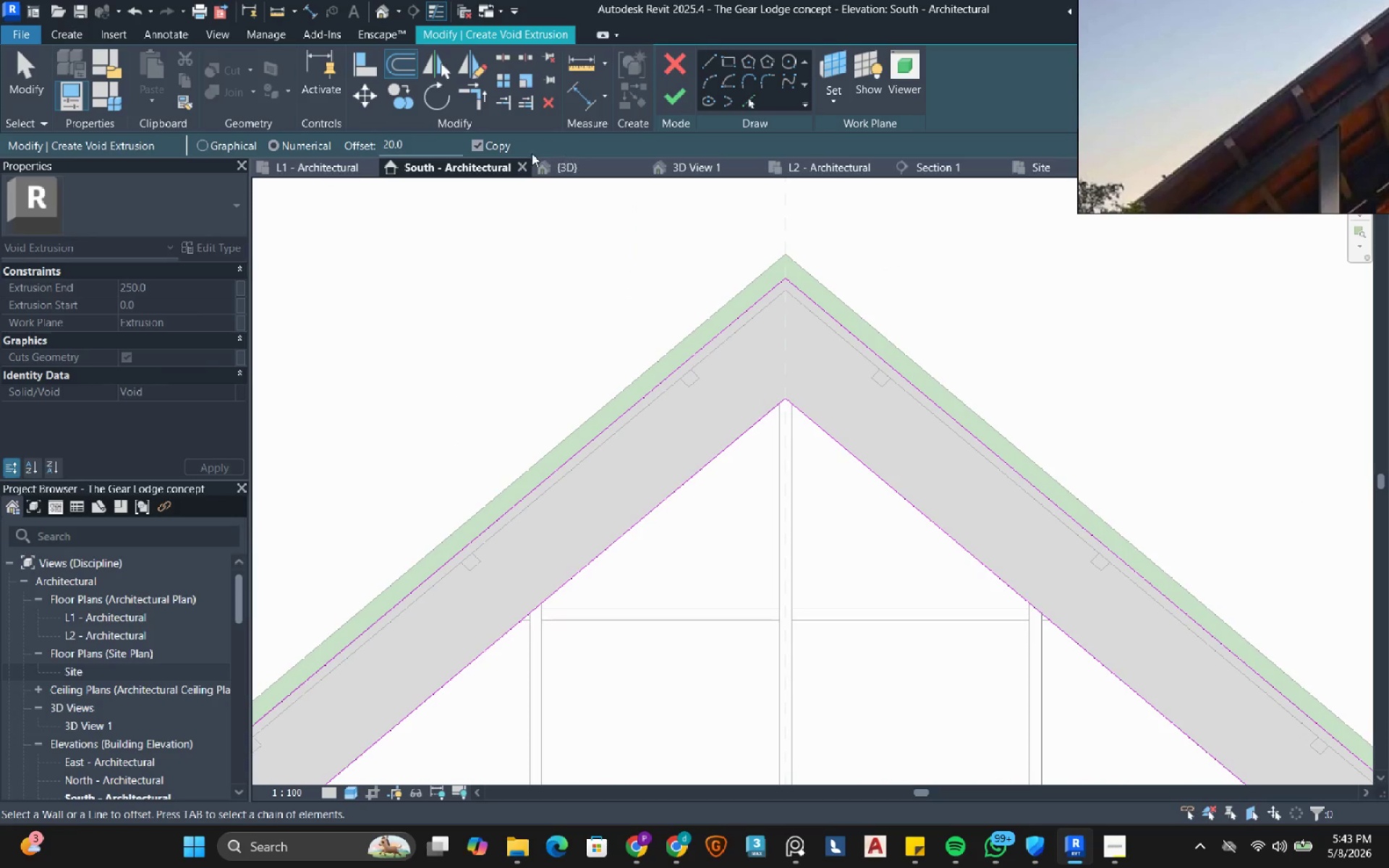 
left_click([499, 145])
 